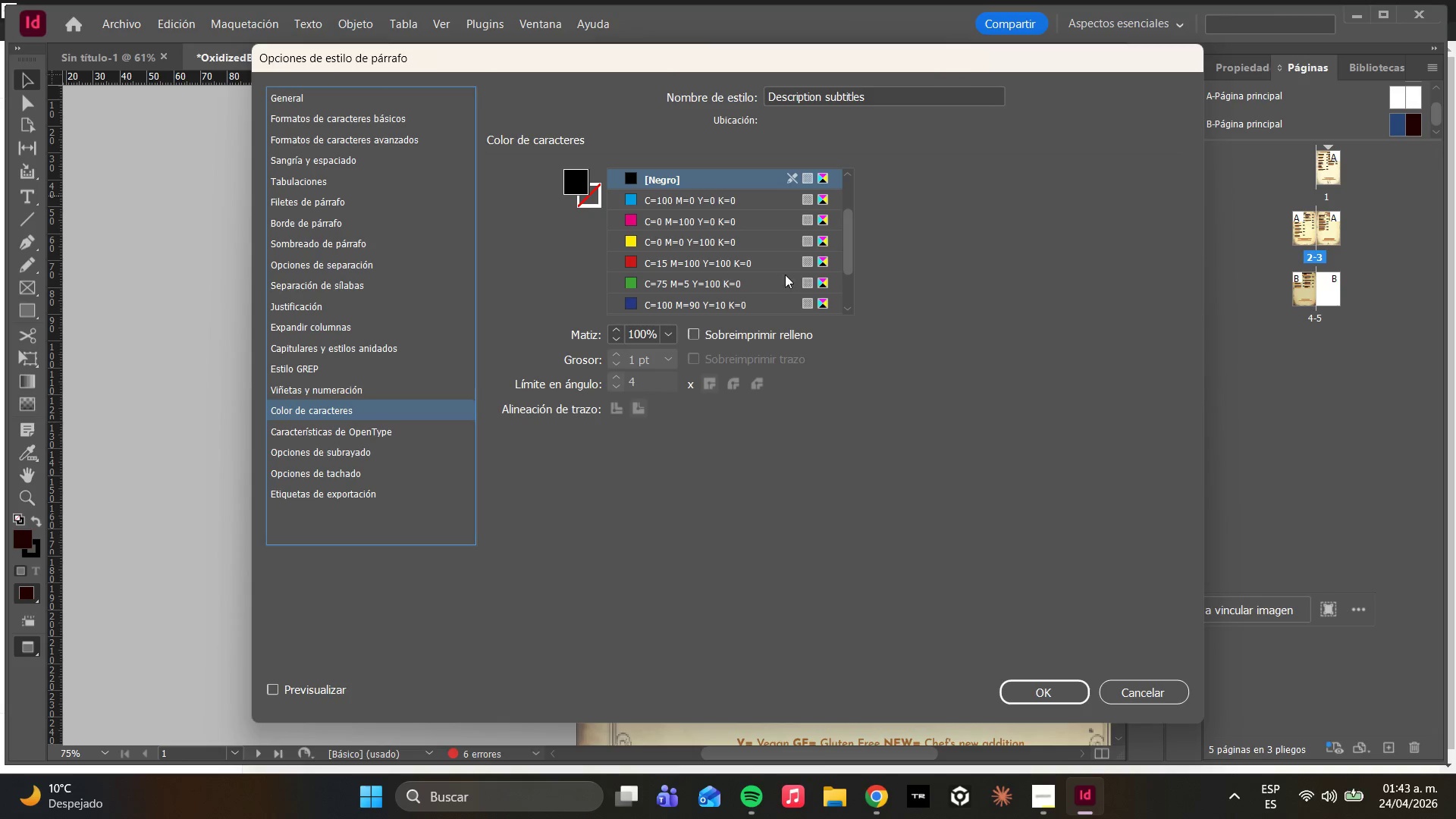 
scroll: coordinate [838, 245], scroll_direction: down, amount: 5.0
 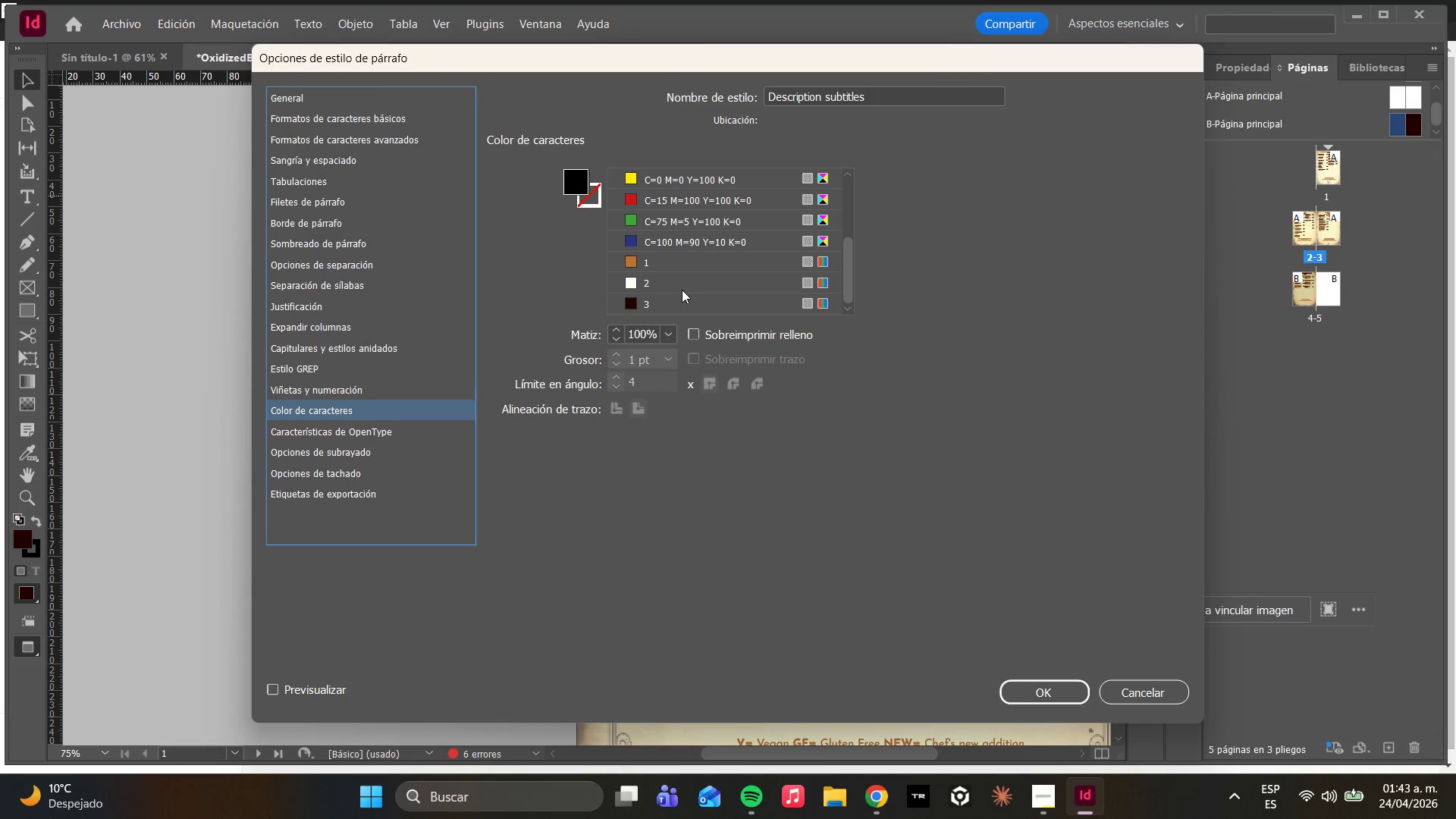 
left_click([684, 307])
 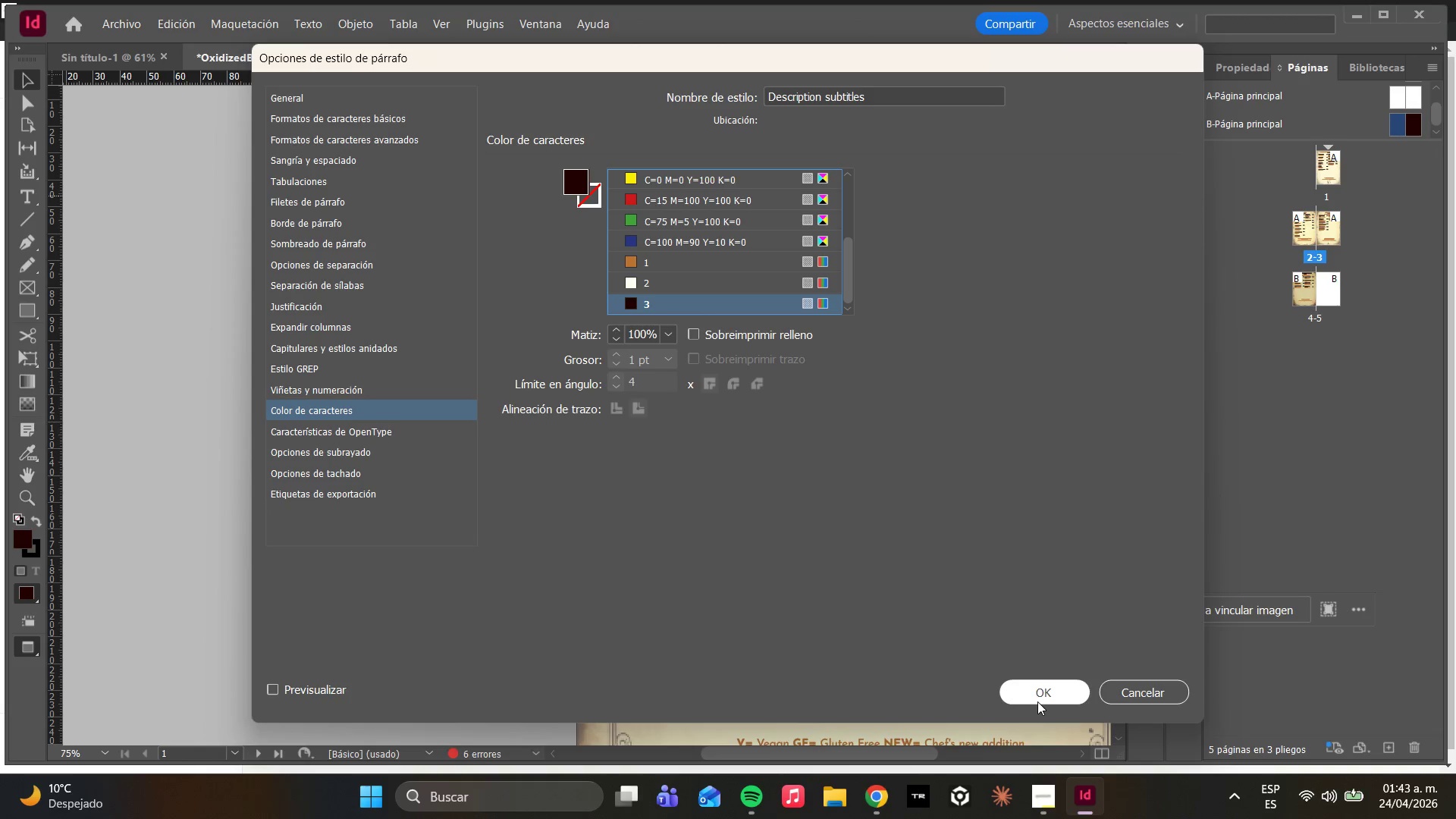 
left_click([1037, 698])
 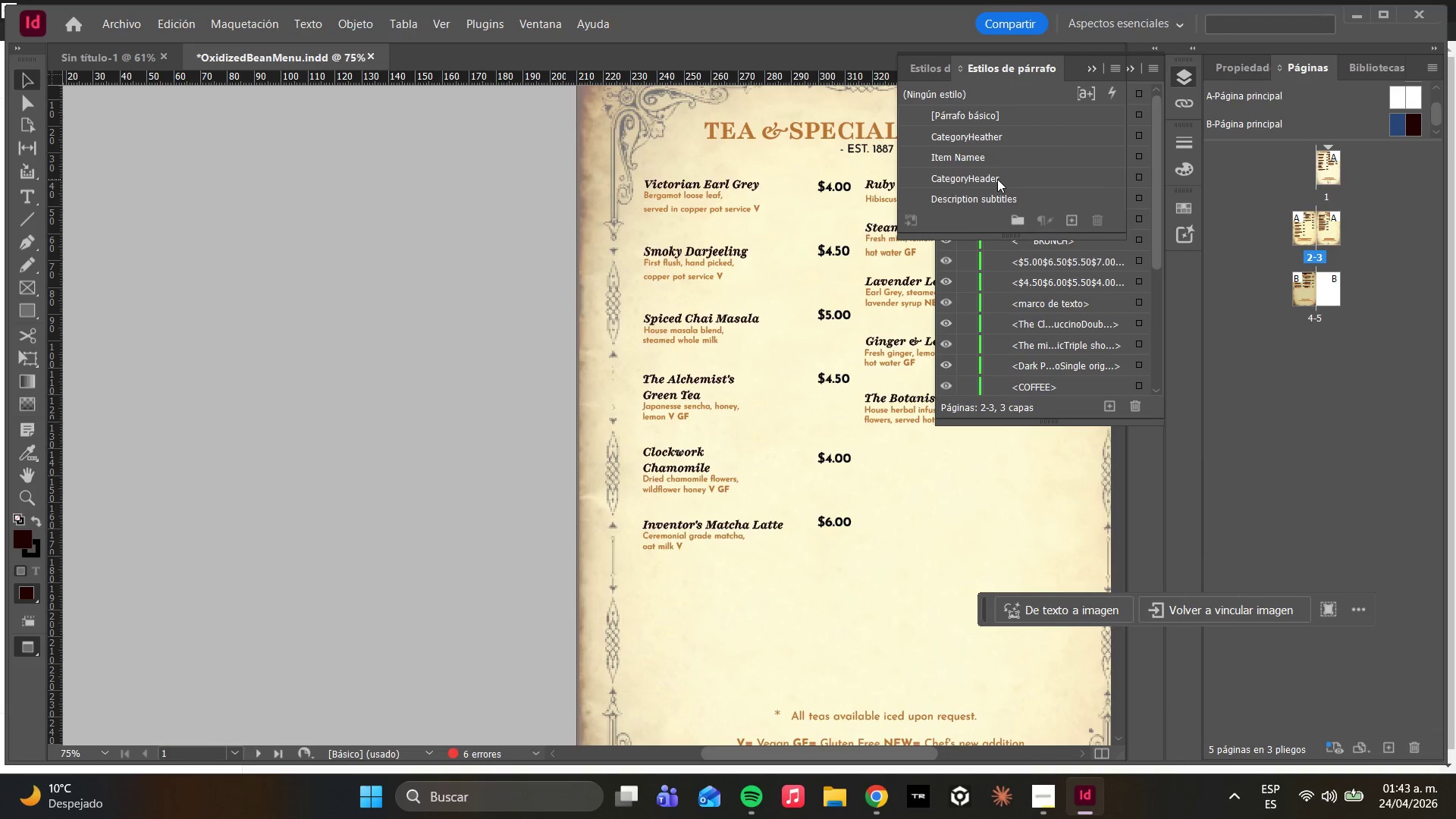 
left_click([1072, 227])
 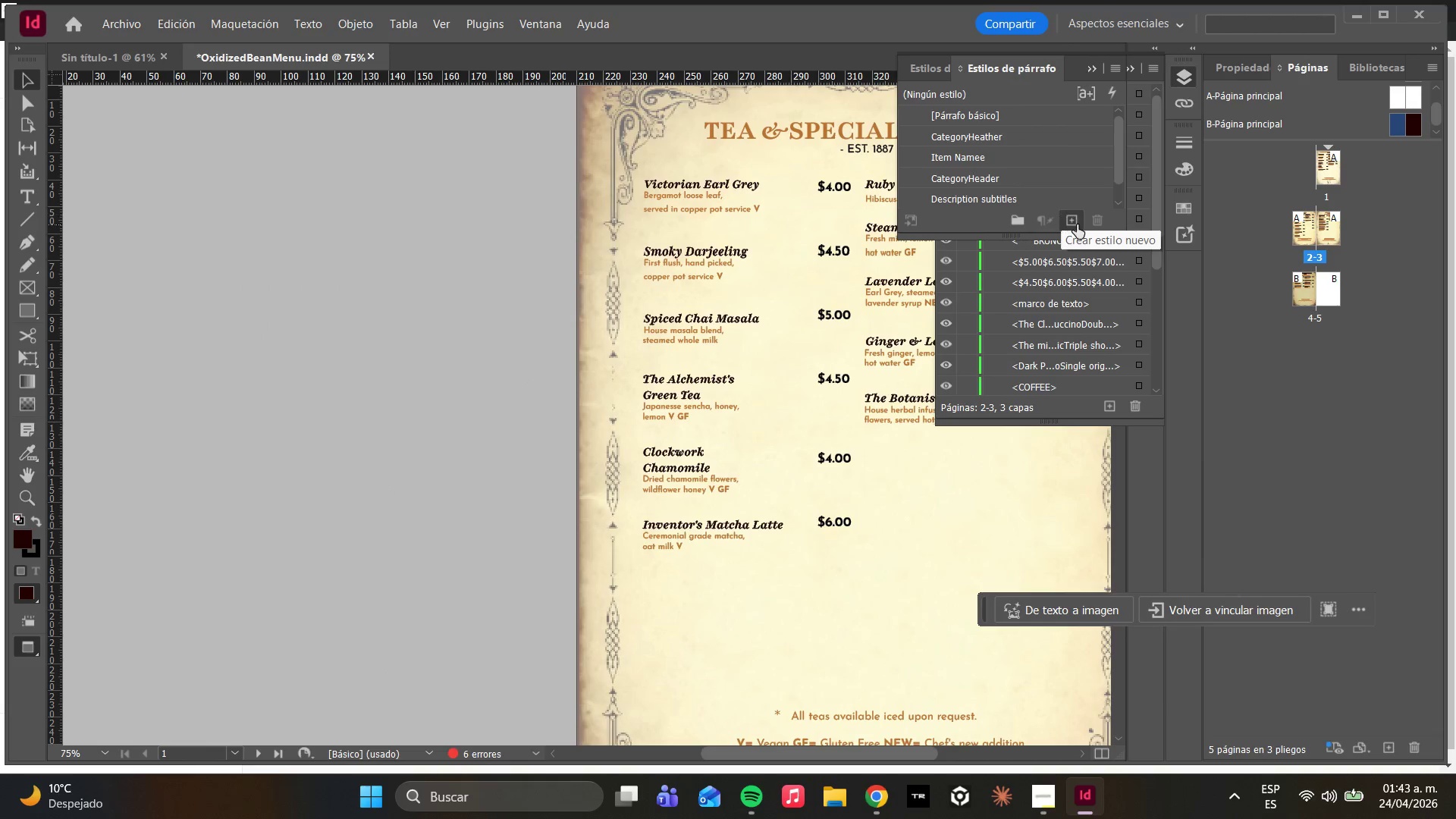 
left_click([1075, 224])
 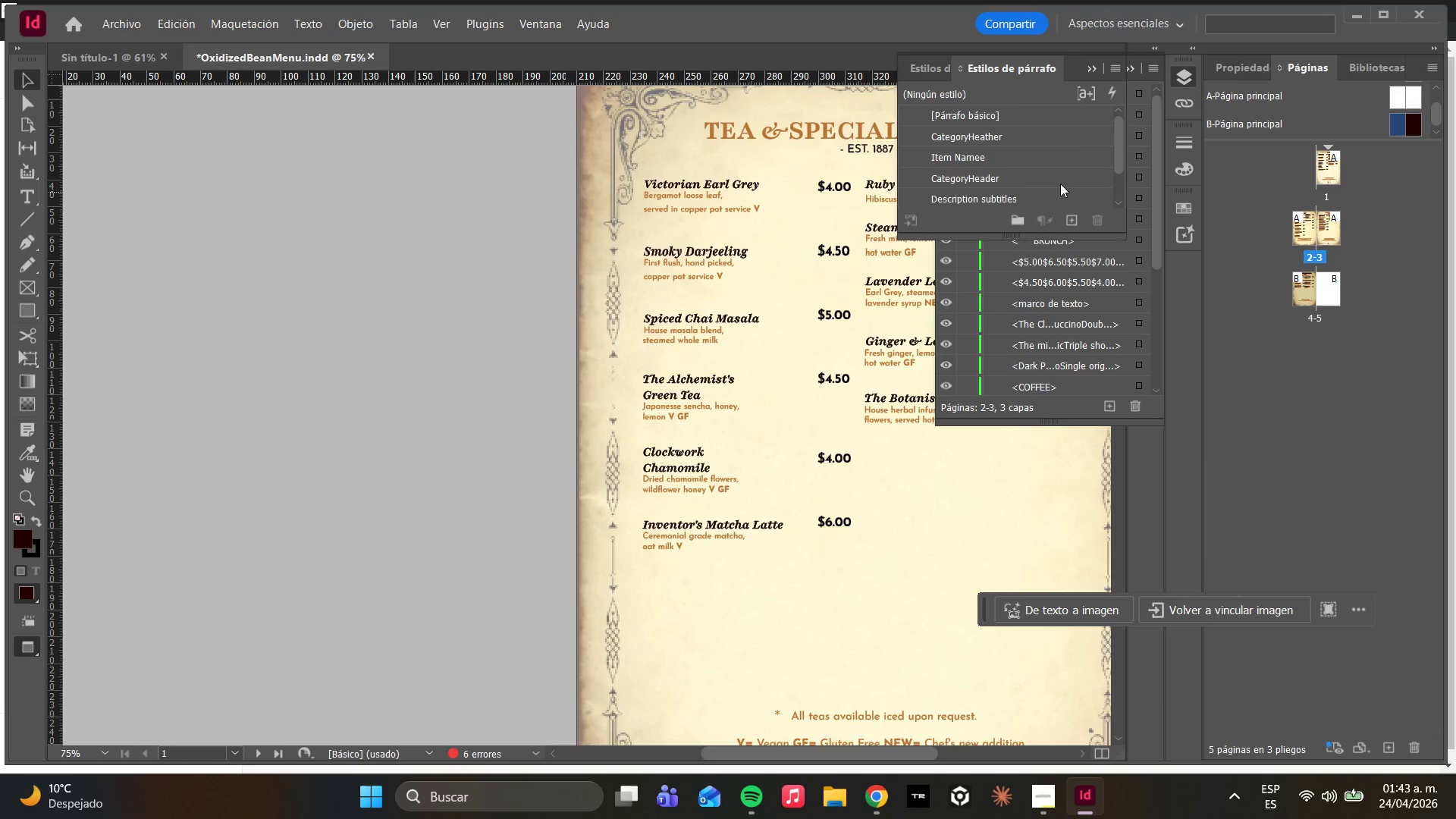 
scroll: coordinate [1060, 181], scroll_direction: down, amount: 5.0
 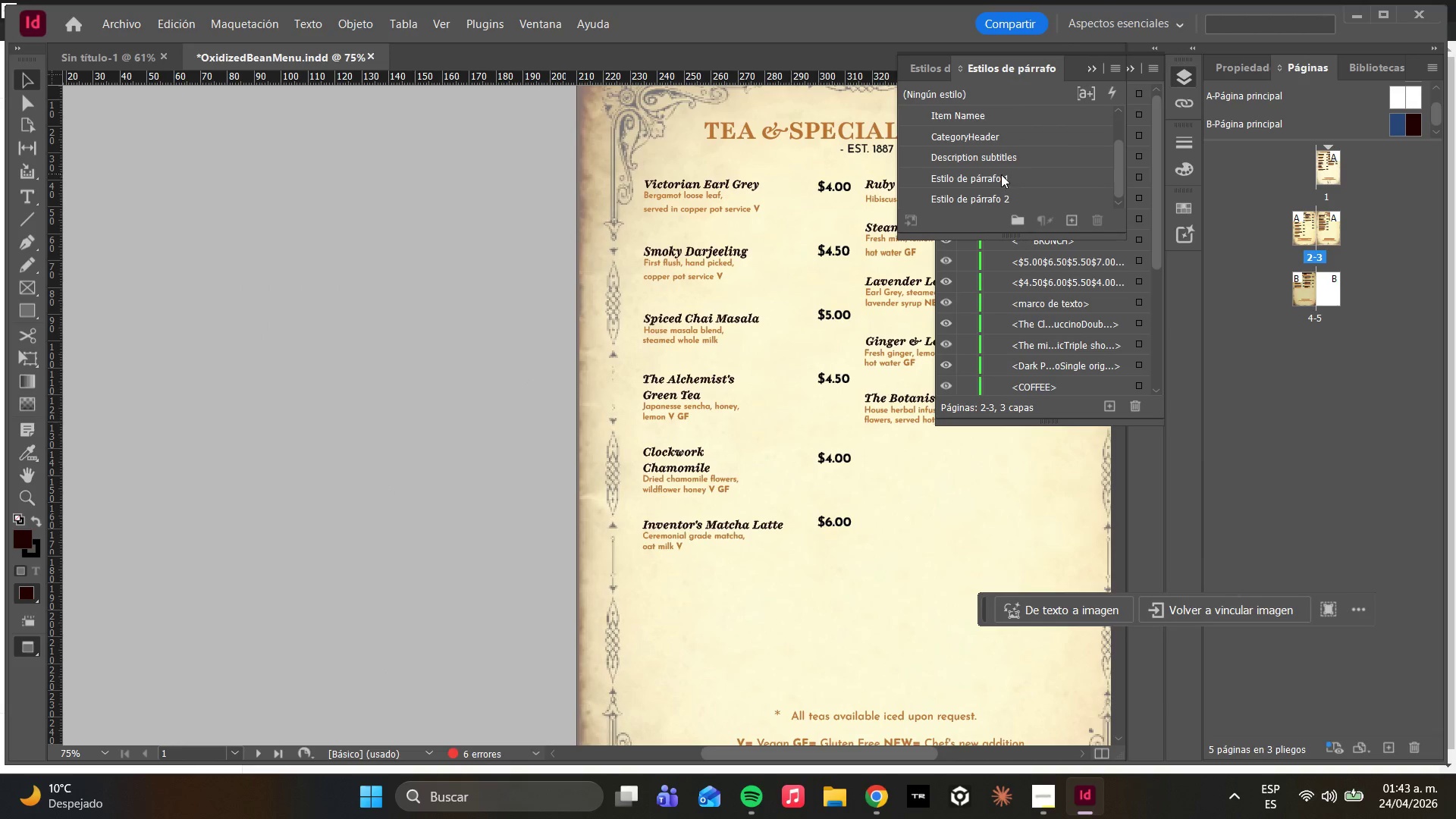 
double_click([1001, 174])
 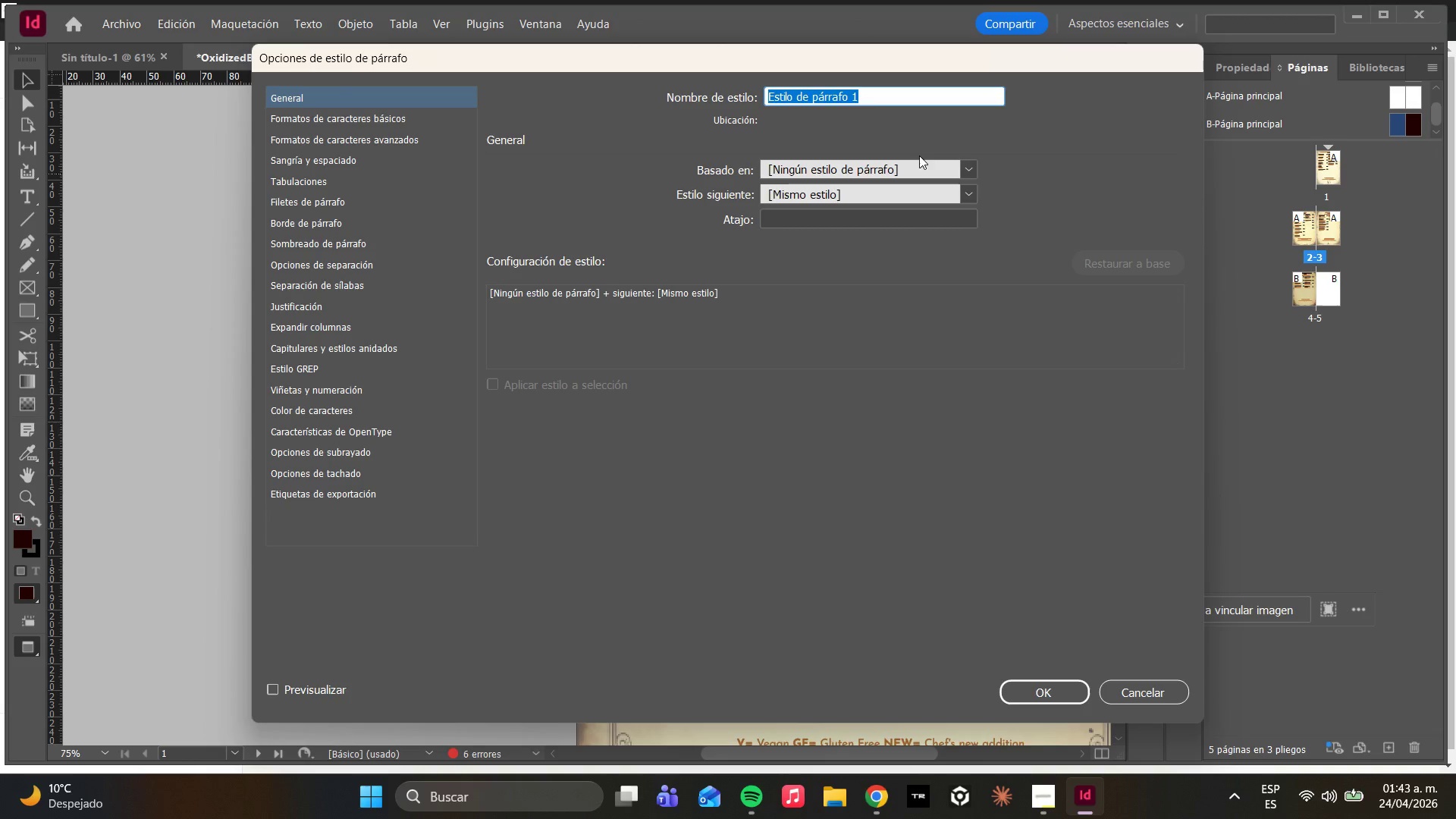 
left_click([973, 165])
 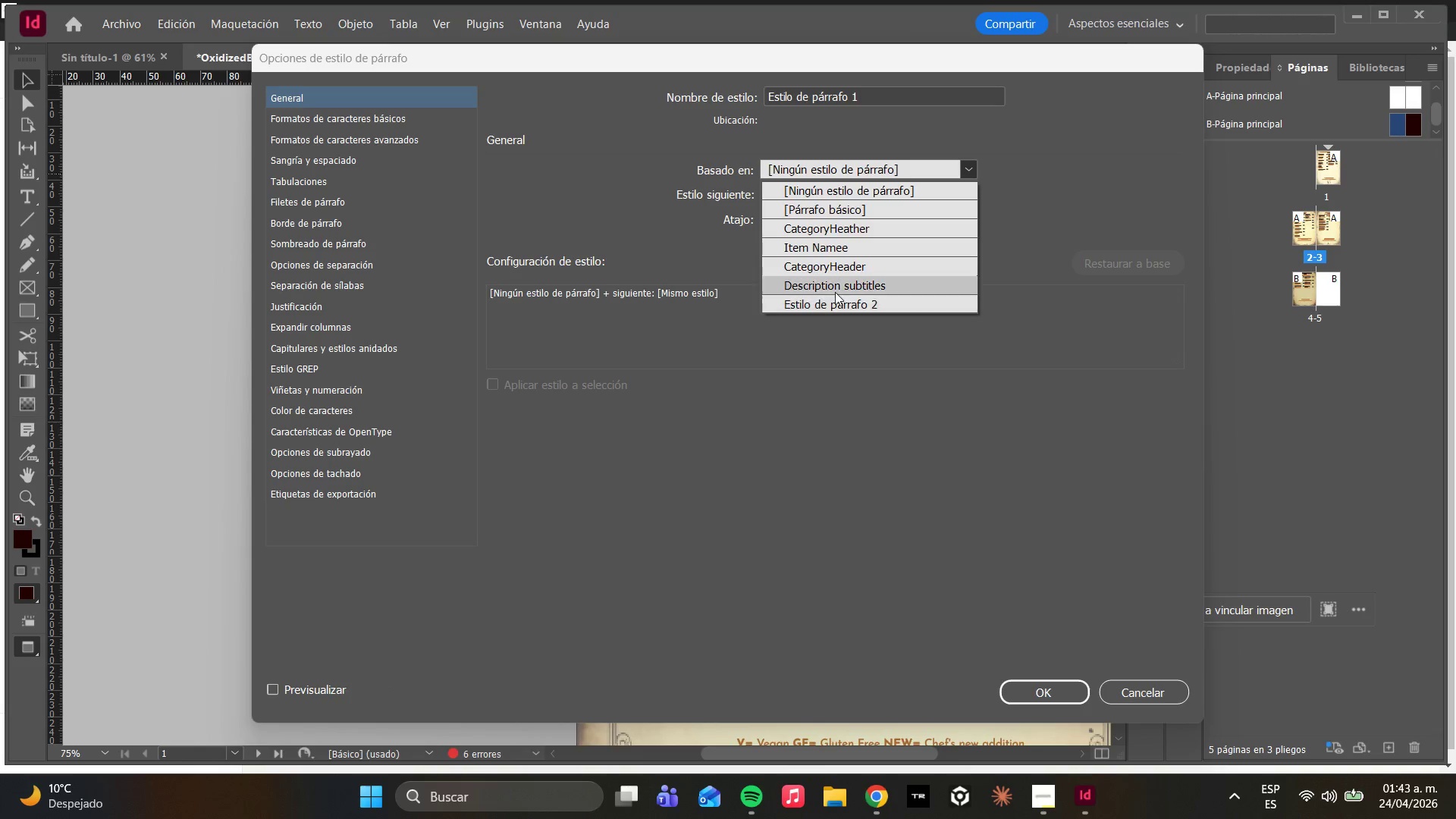 
left_click([835, 289])
 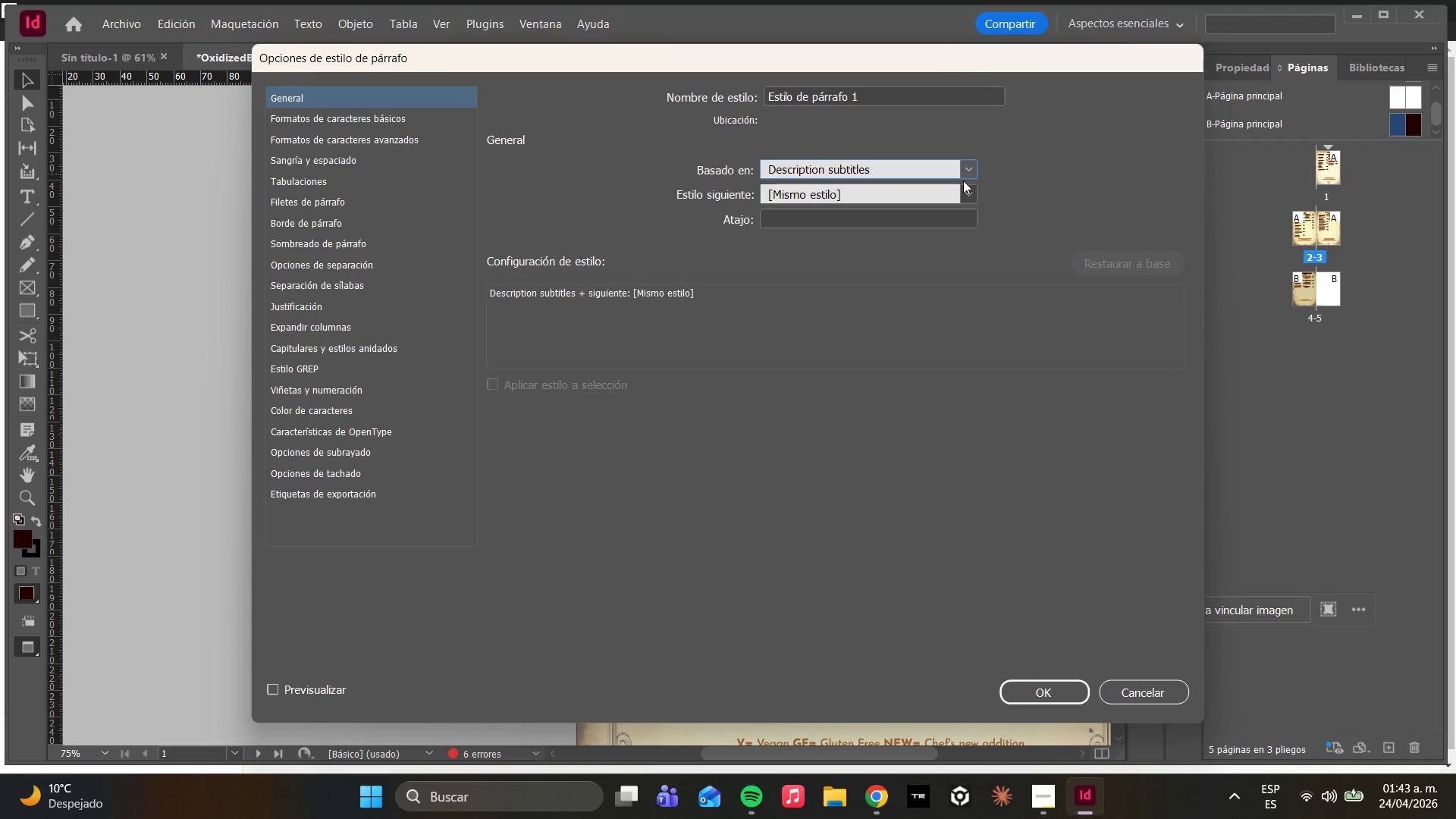 
left_click([956, 196])
 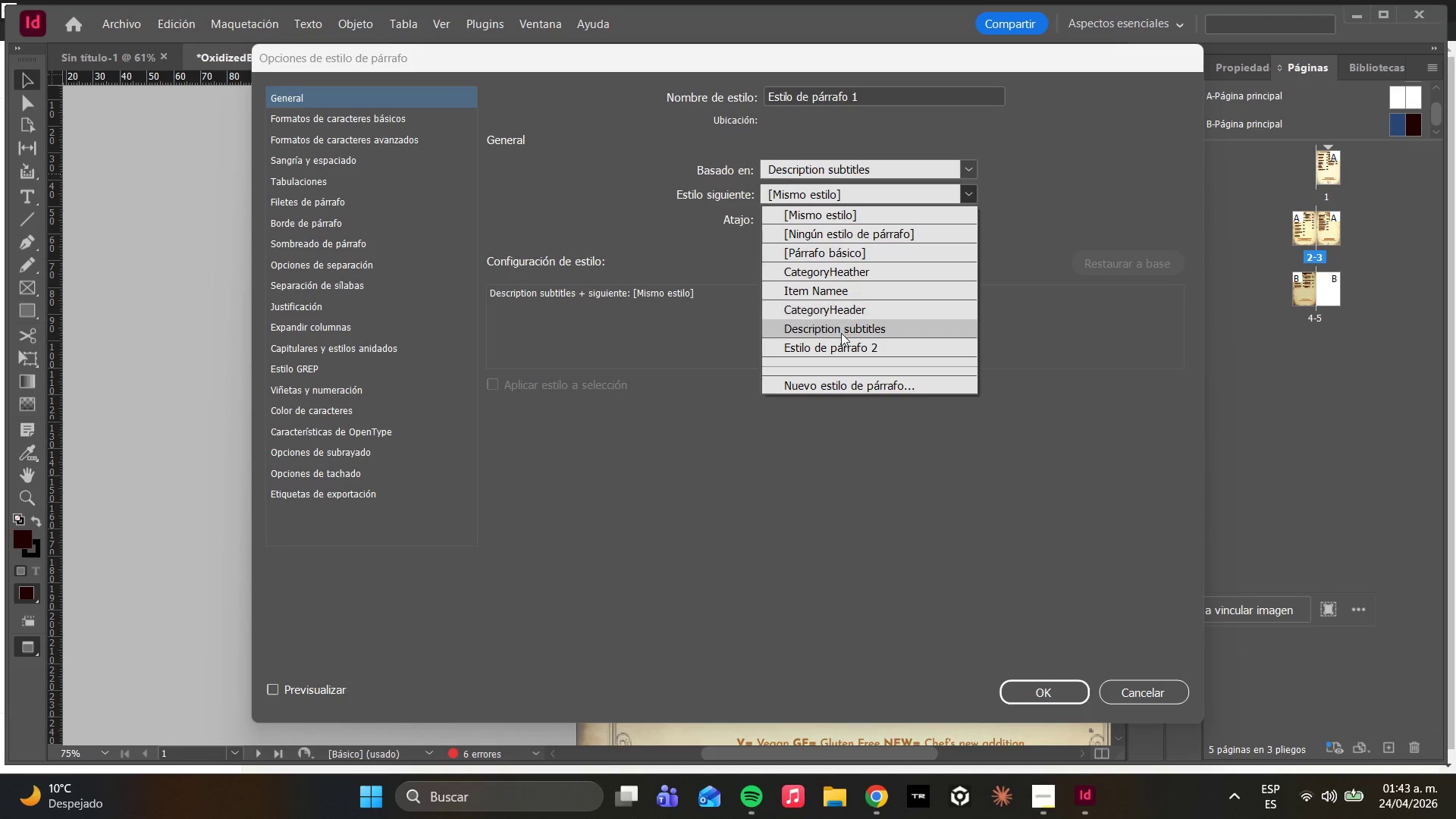 
left_click([833, 335])
 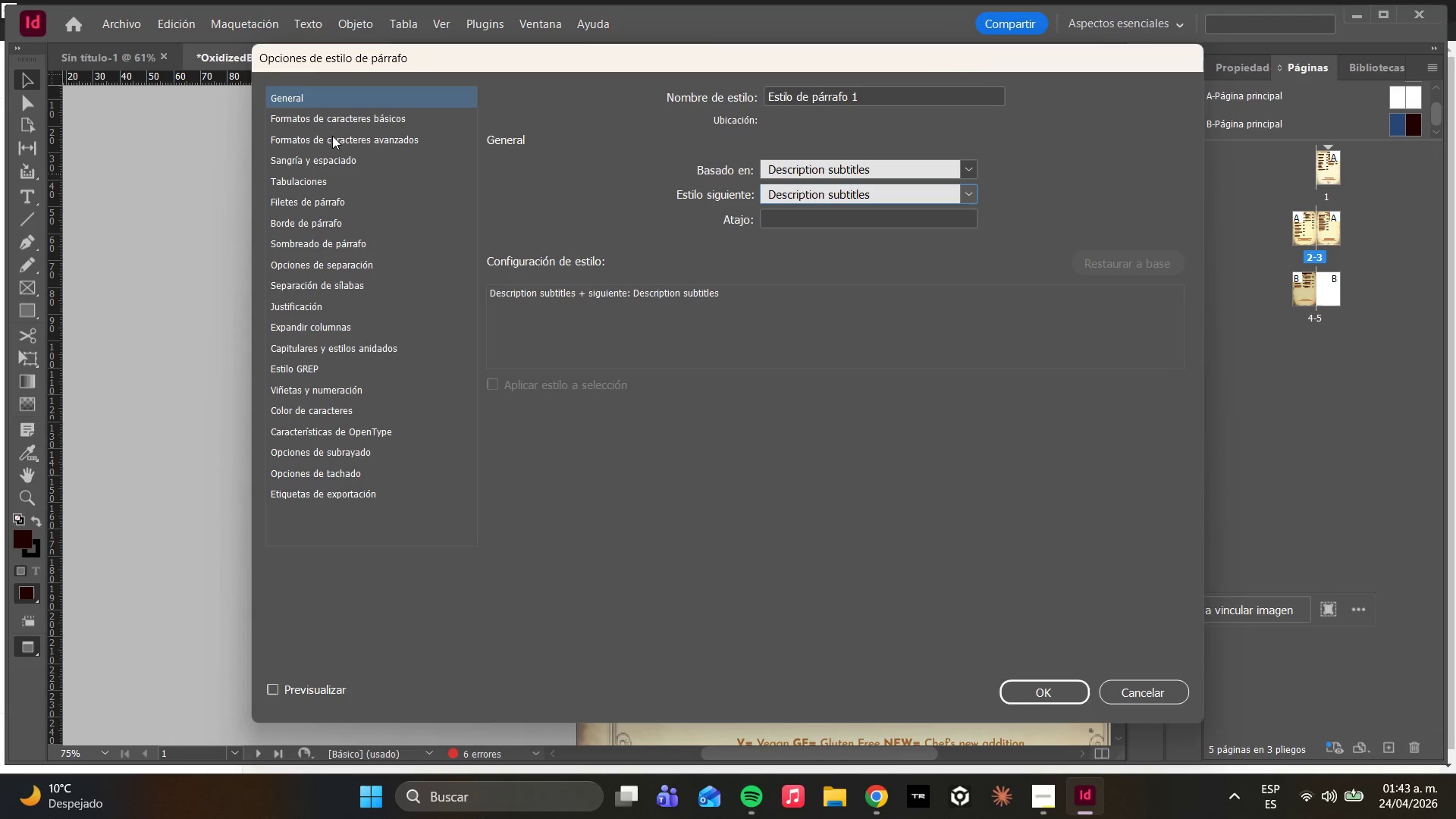 
double_click([340, 126])
 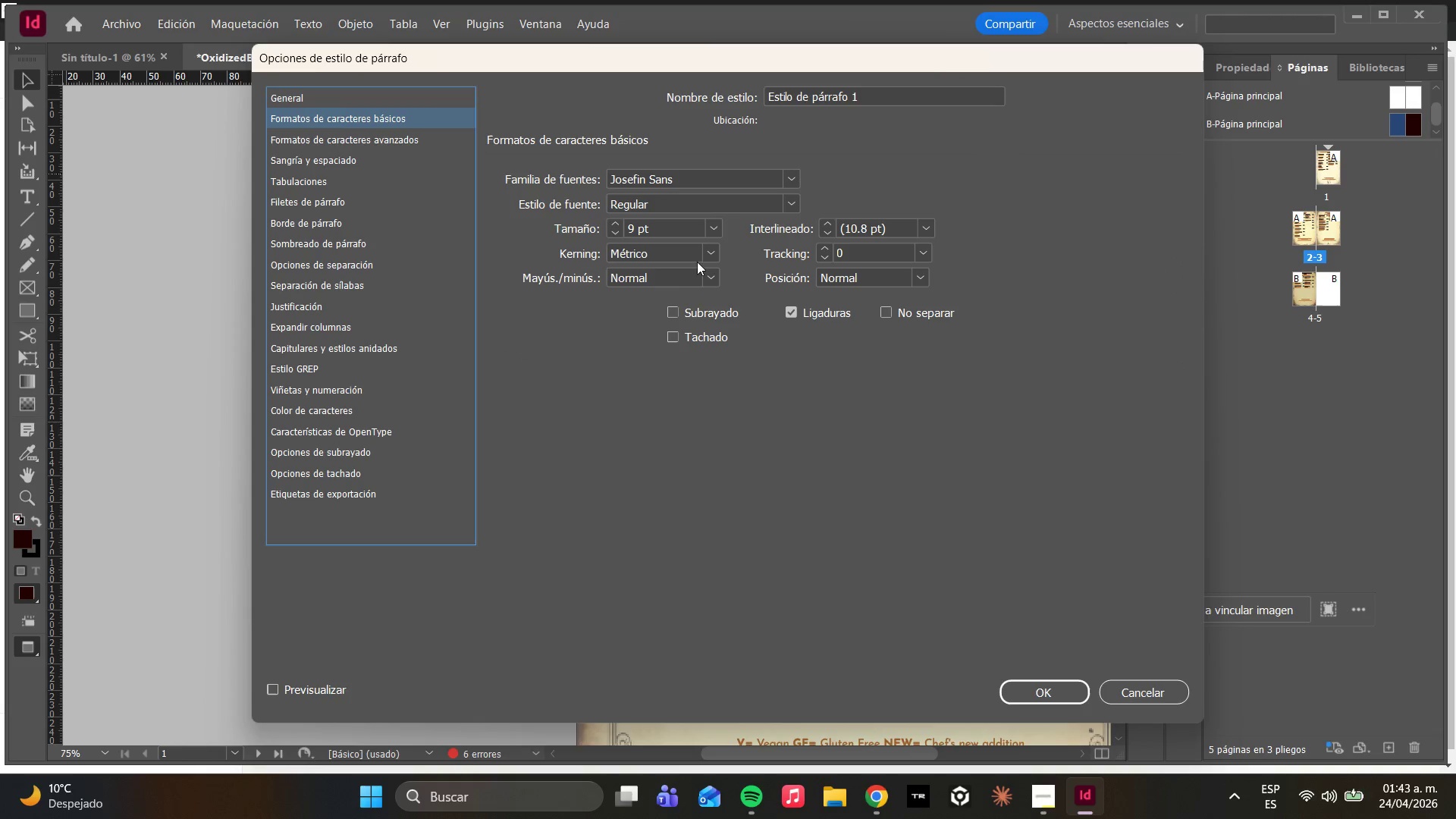 
scroll: coordinate [393, 372], scroll_direction: down, amount: 4.0
 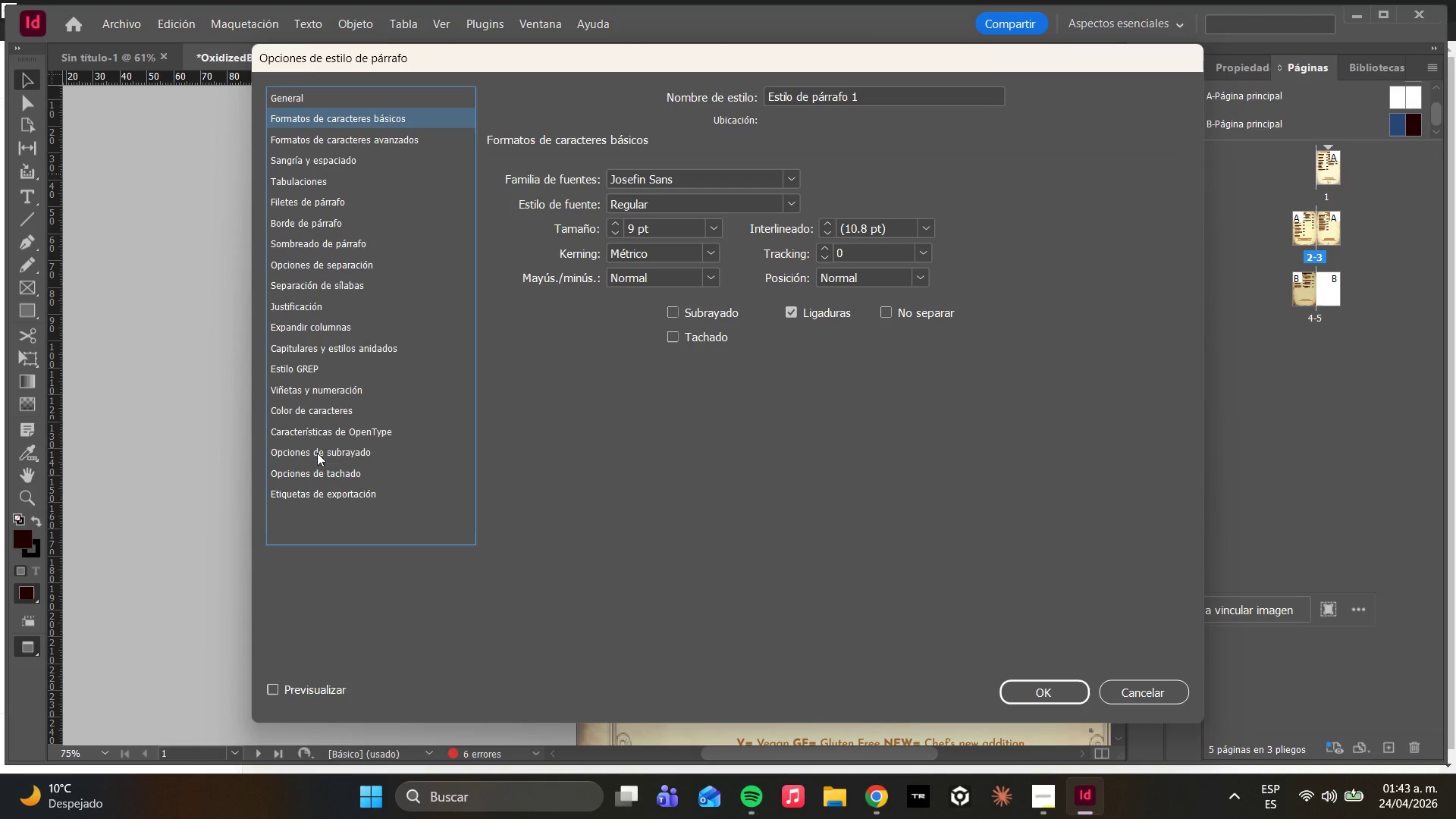 
left_click([315, 412])
 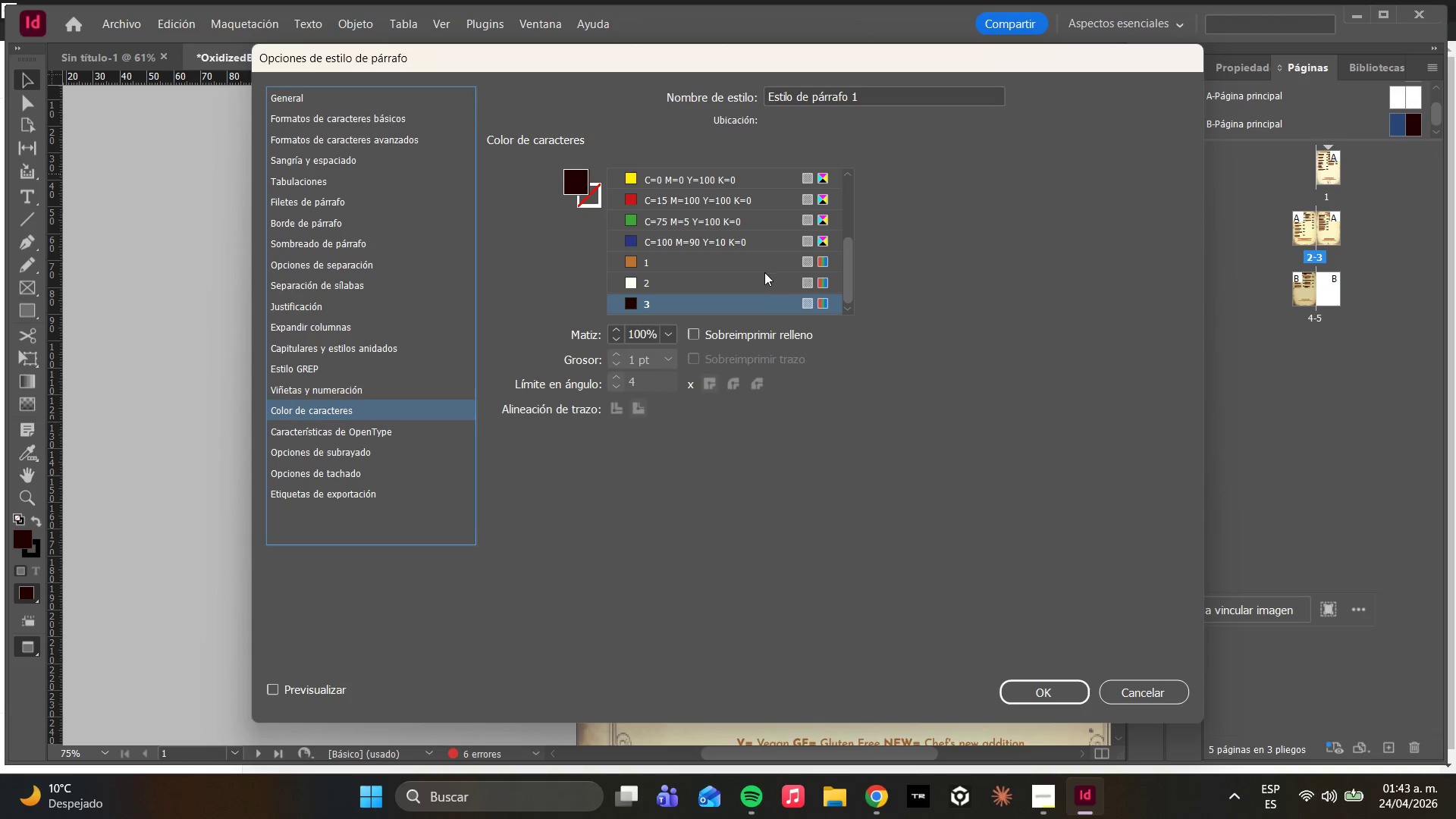 
left_click([755, 268])
 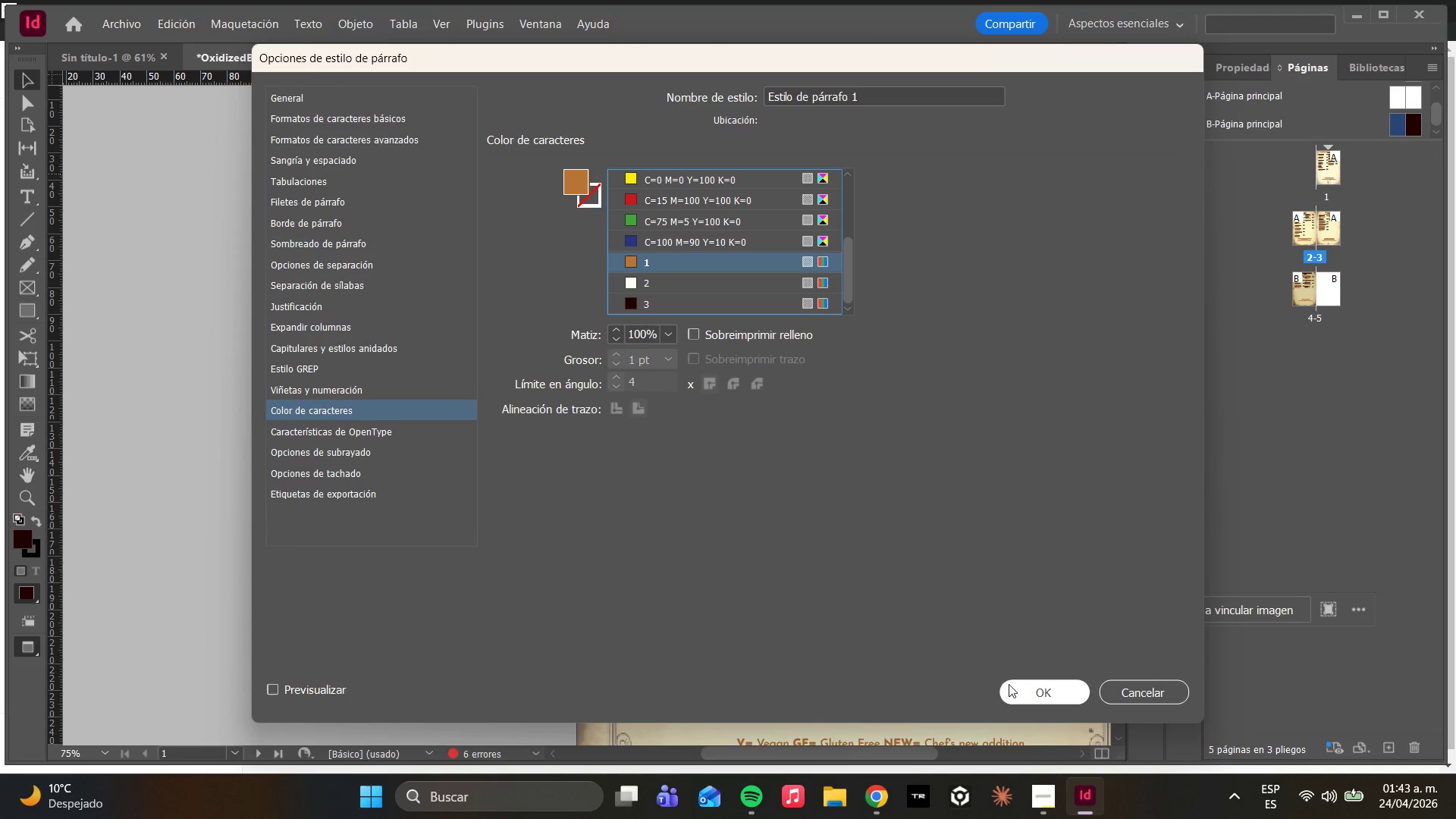 
left_click([1010, 684])
 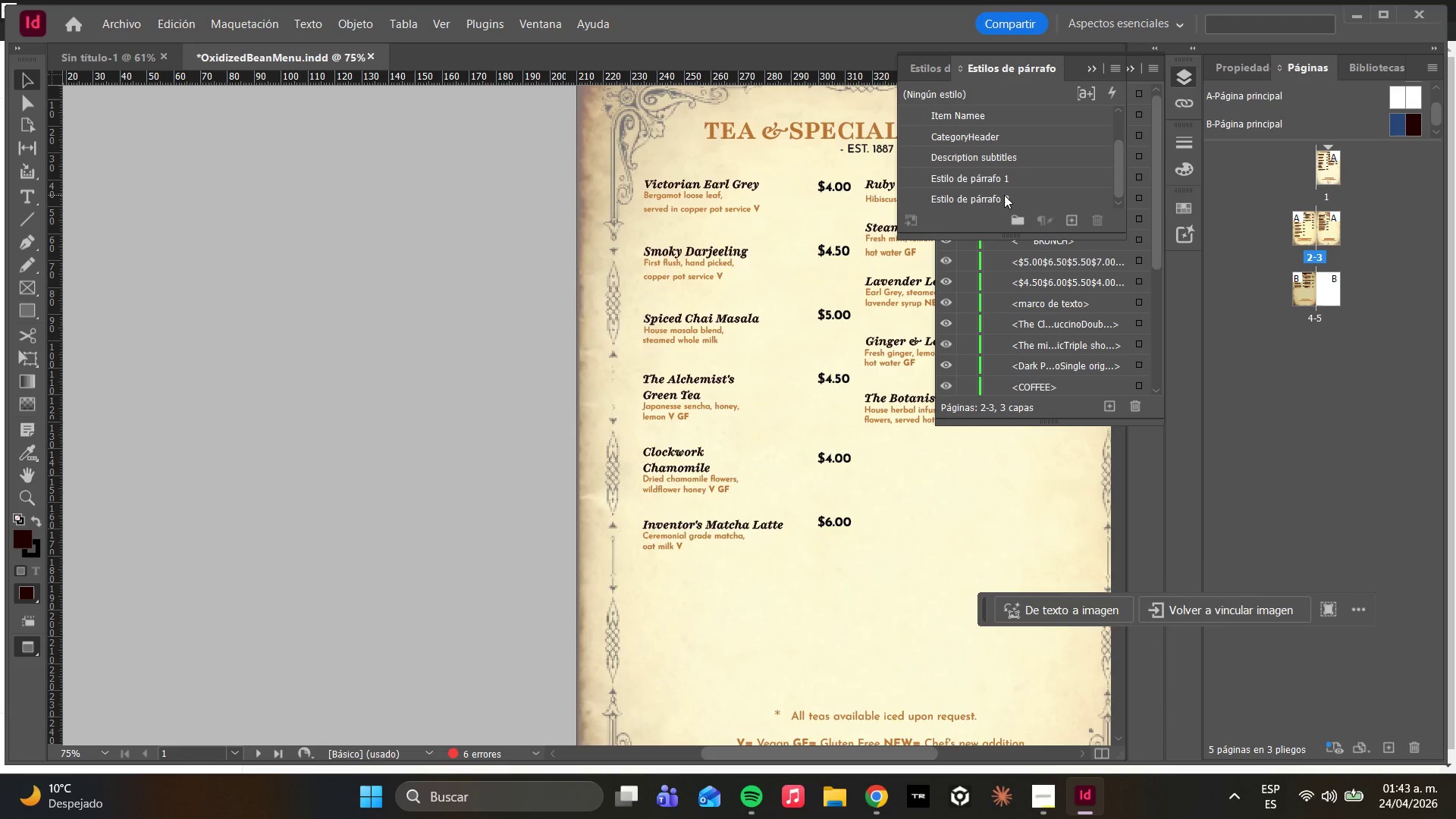 
scroll: coordinate [1006, 167], scroll_direction: down, amount: 1.0
 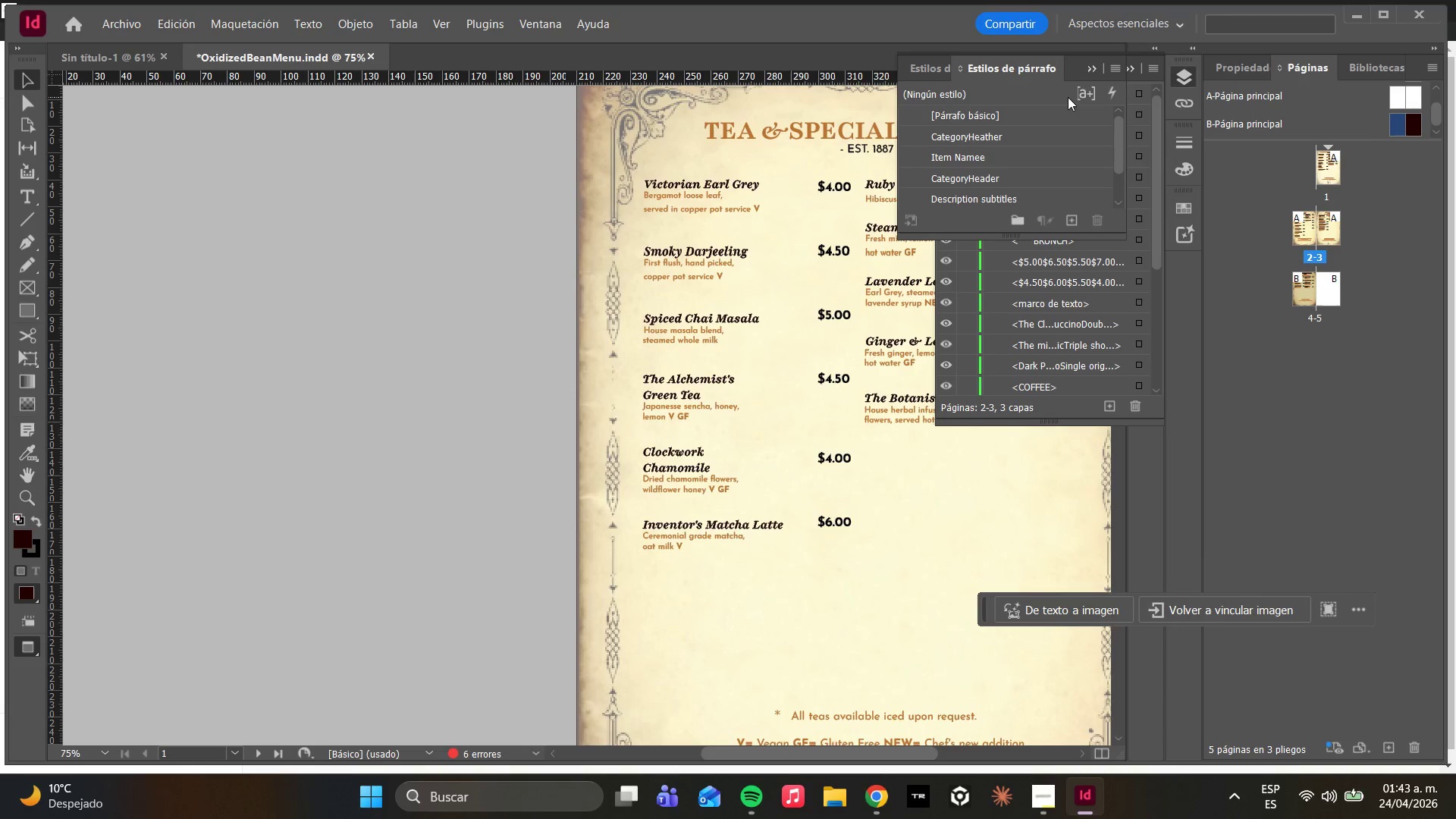 
left_click([994, 89])
 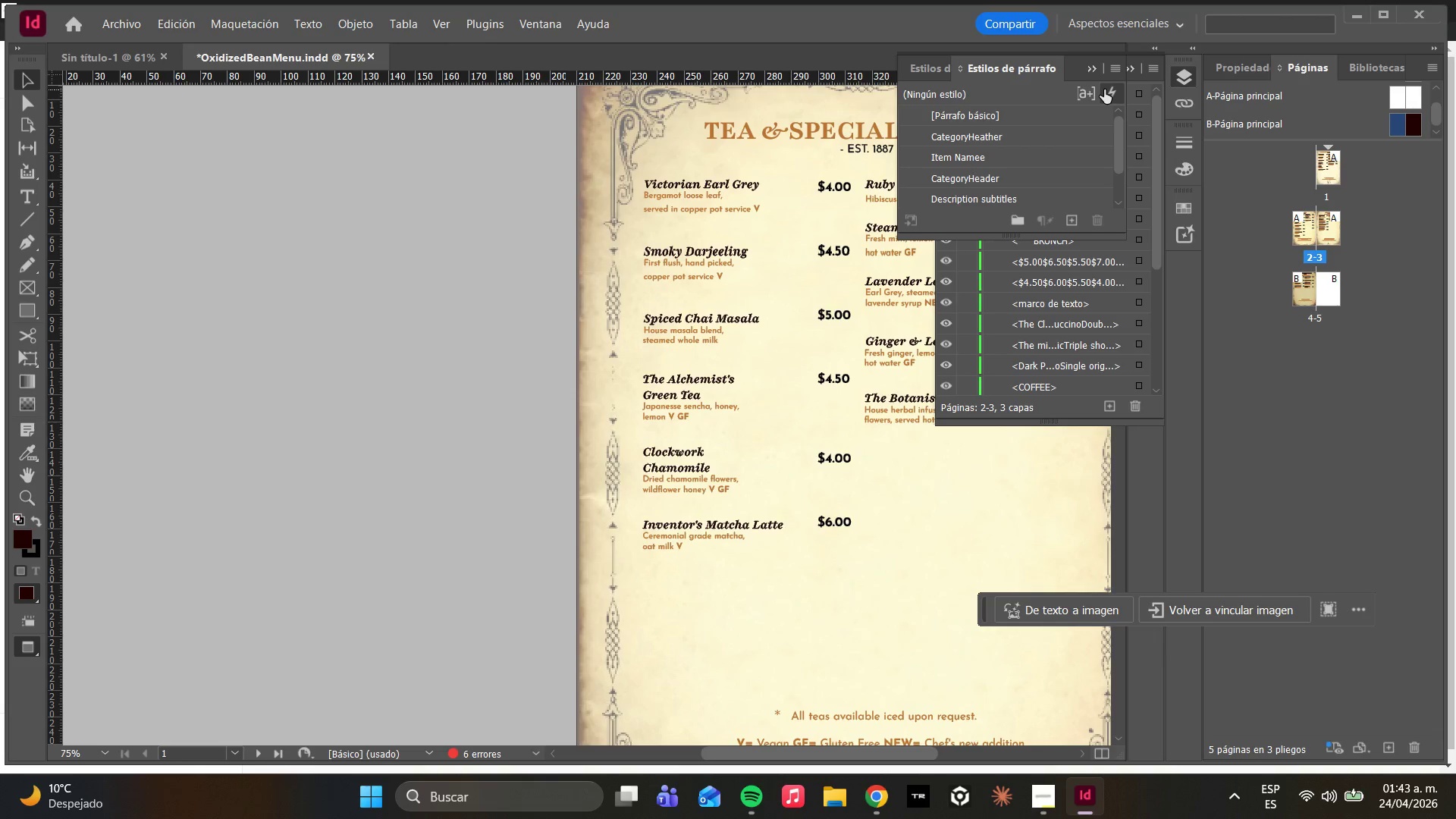 
wait(11.84)
 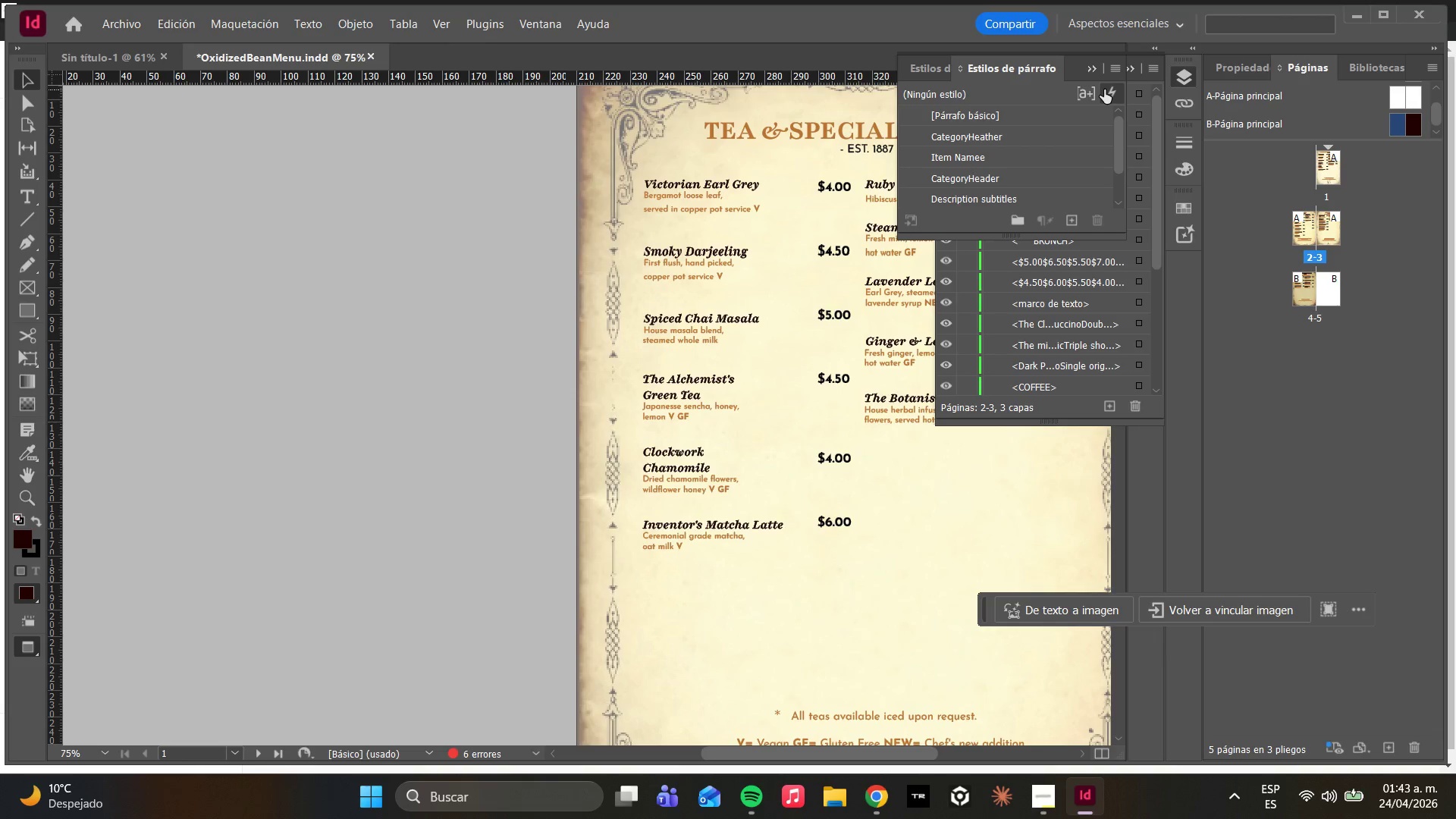 
left_click([1072, 217])
 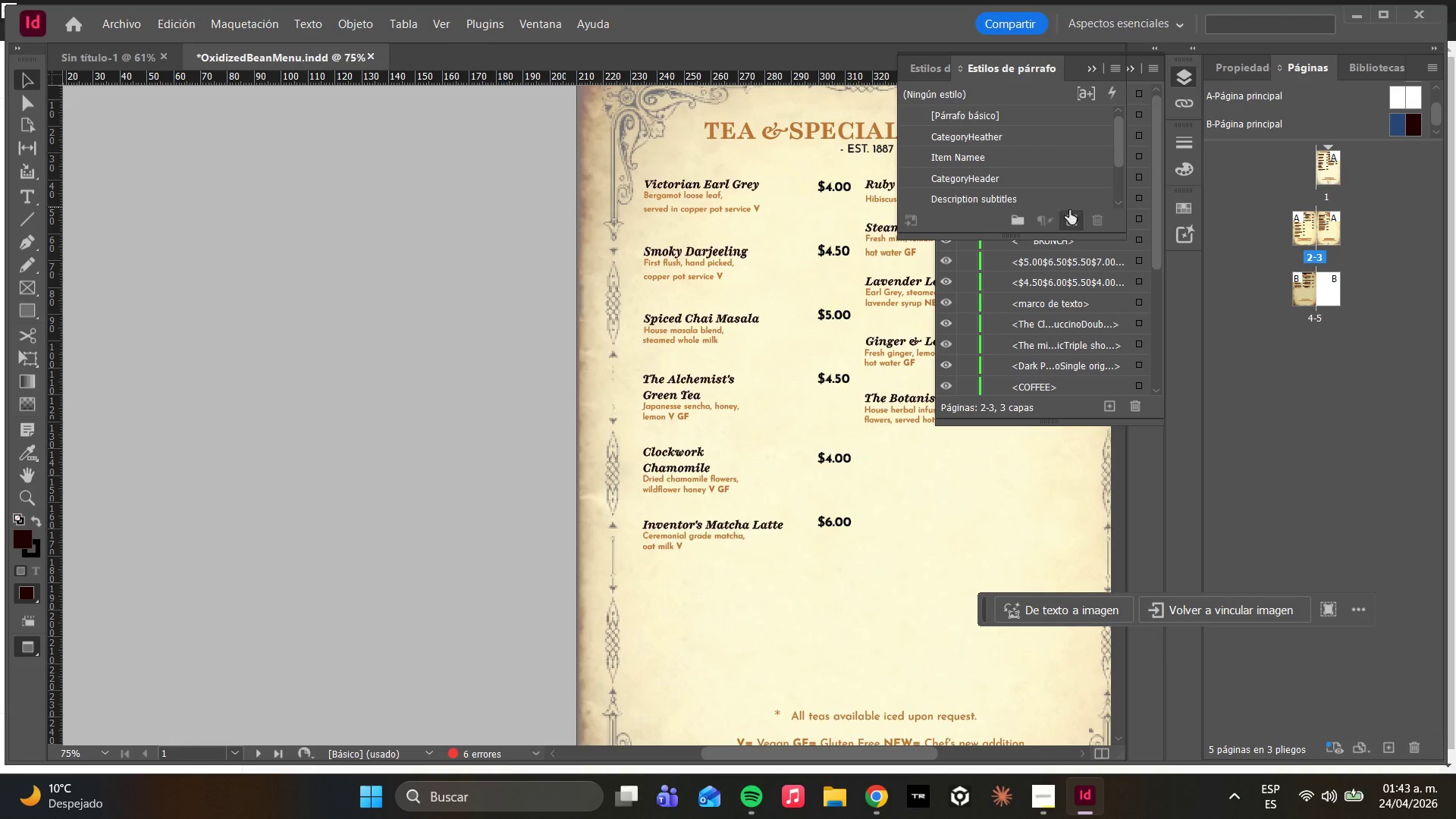 
scroll: coordinate [1085, 196], scroll_direction: down, amount: 7.0
 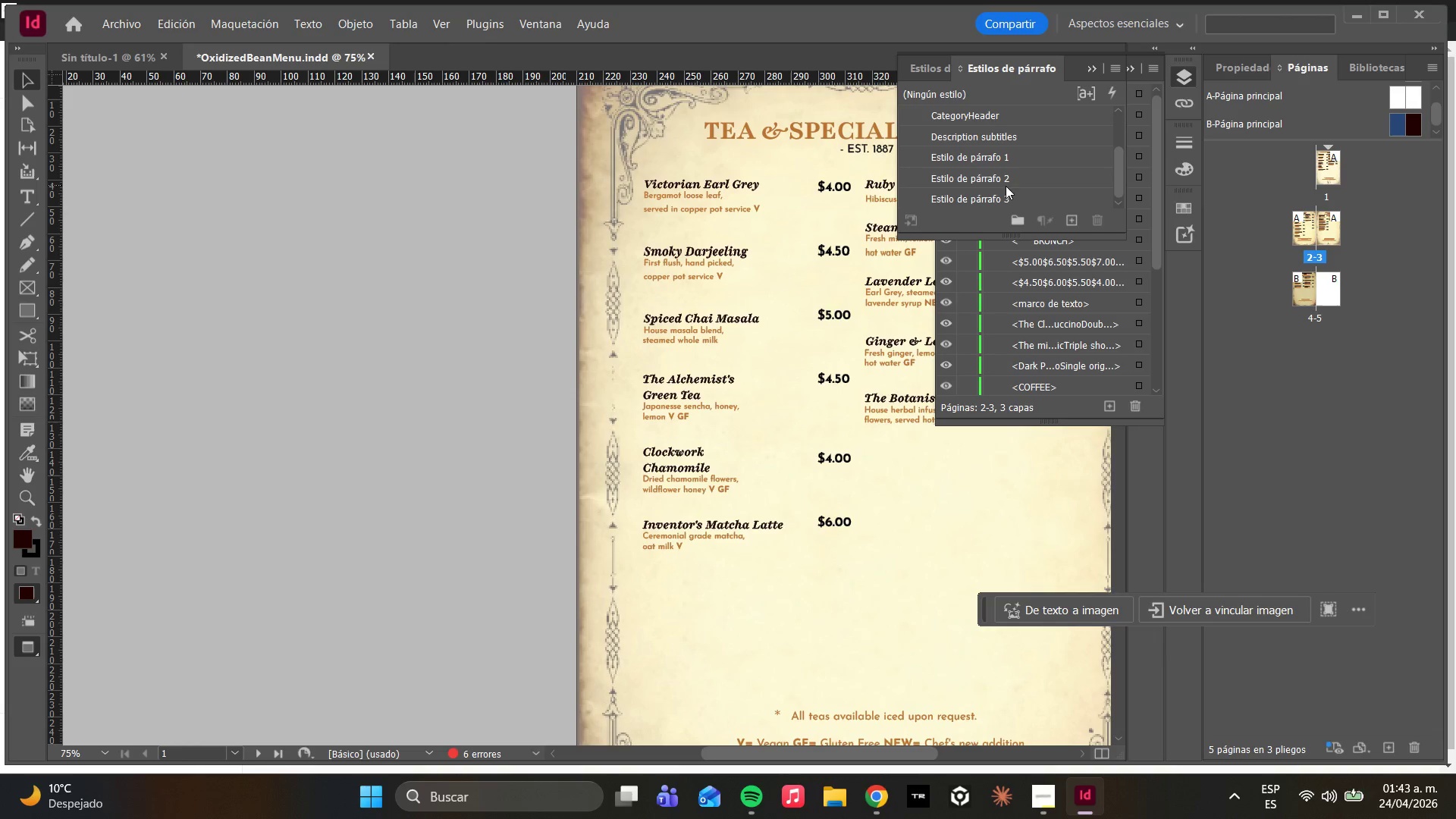 
right_click([1005, 201])
 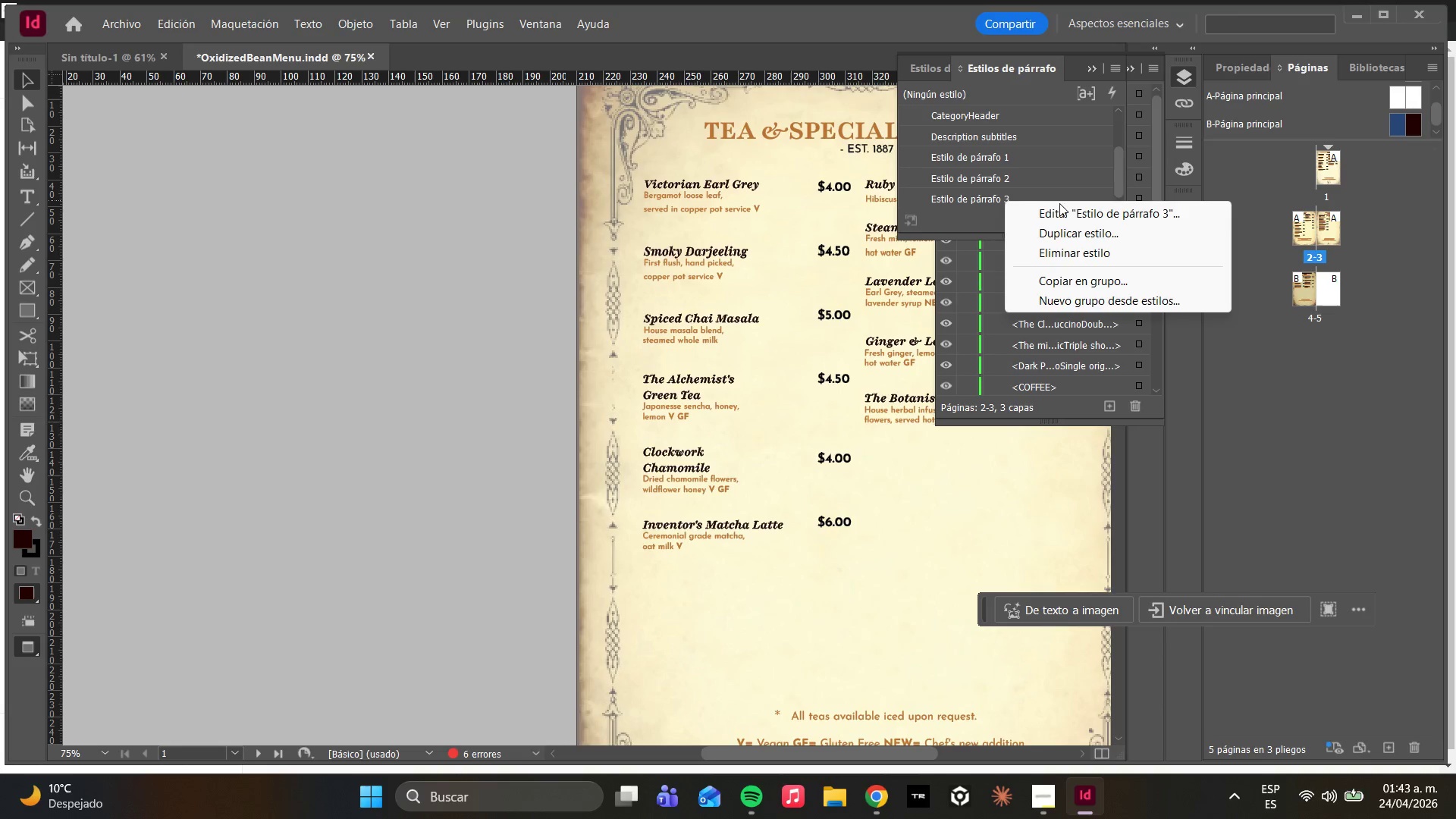 
left_click([980, 190])
 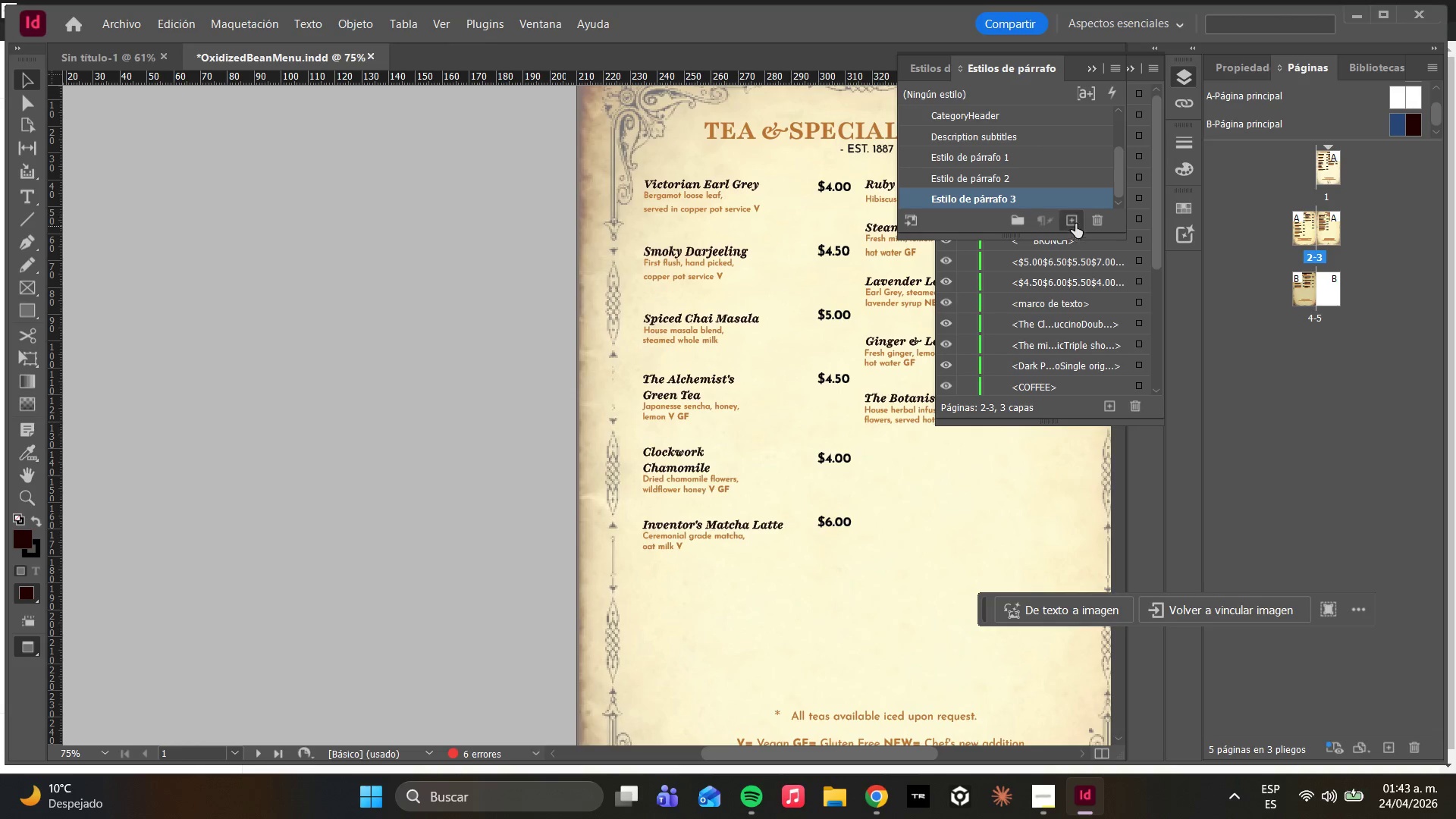 
left_click([1100, 216])
 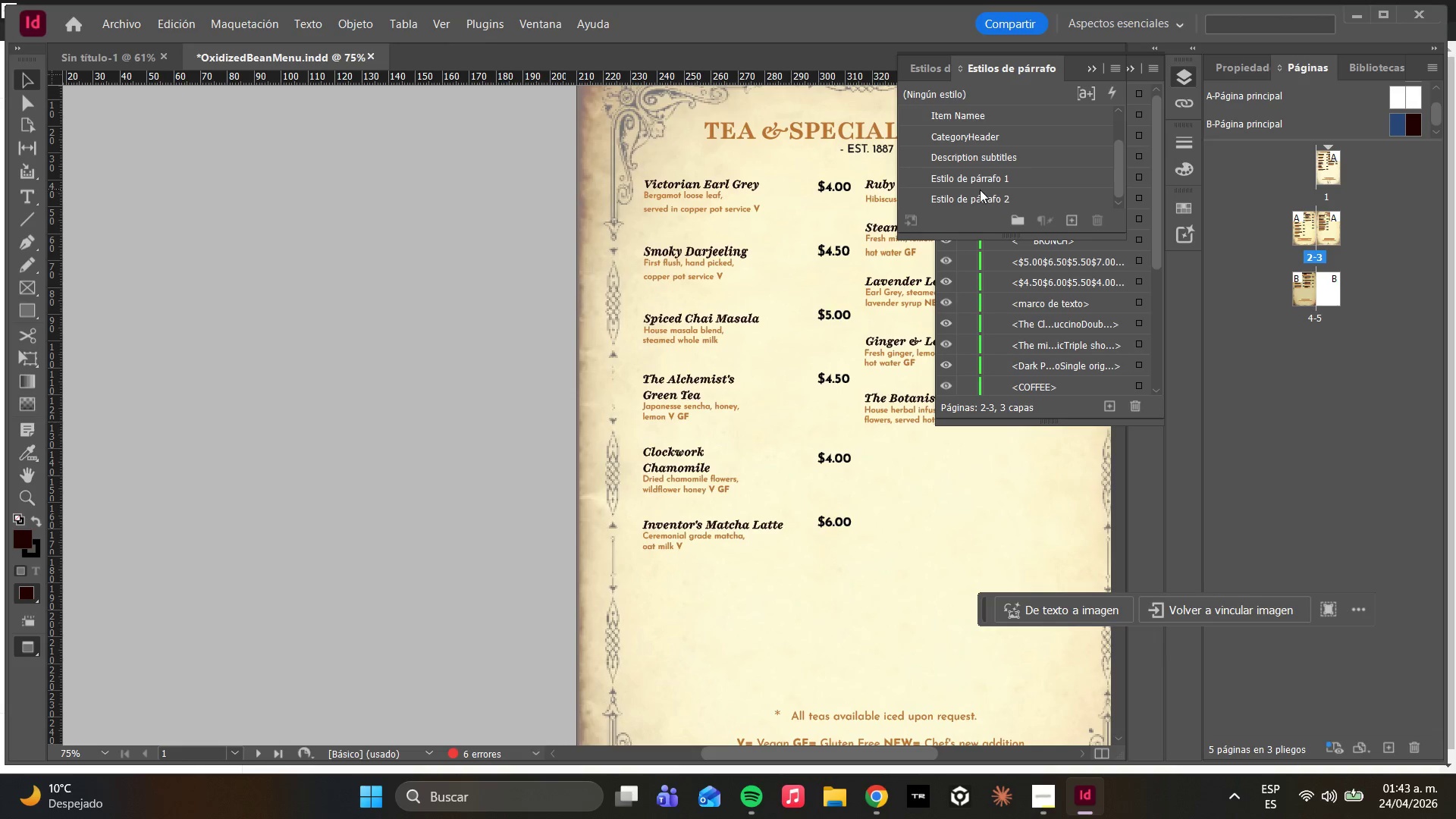 
left_click([977, 187])
 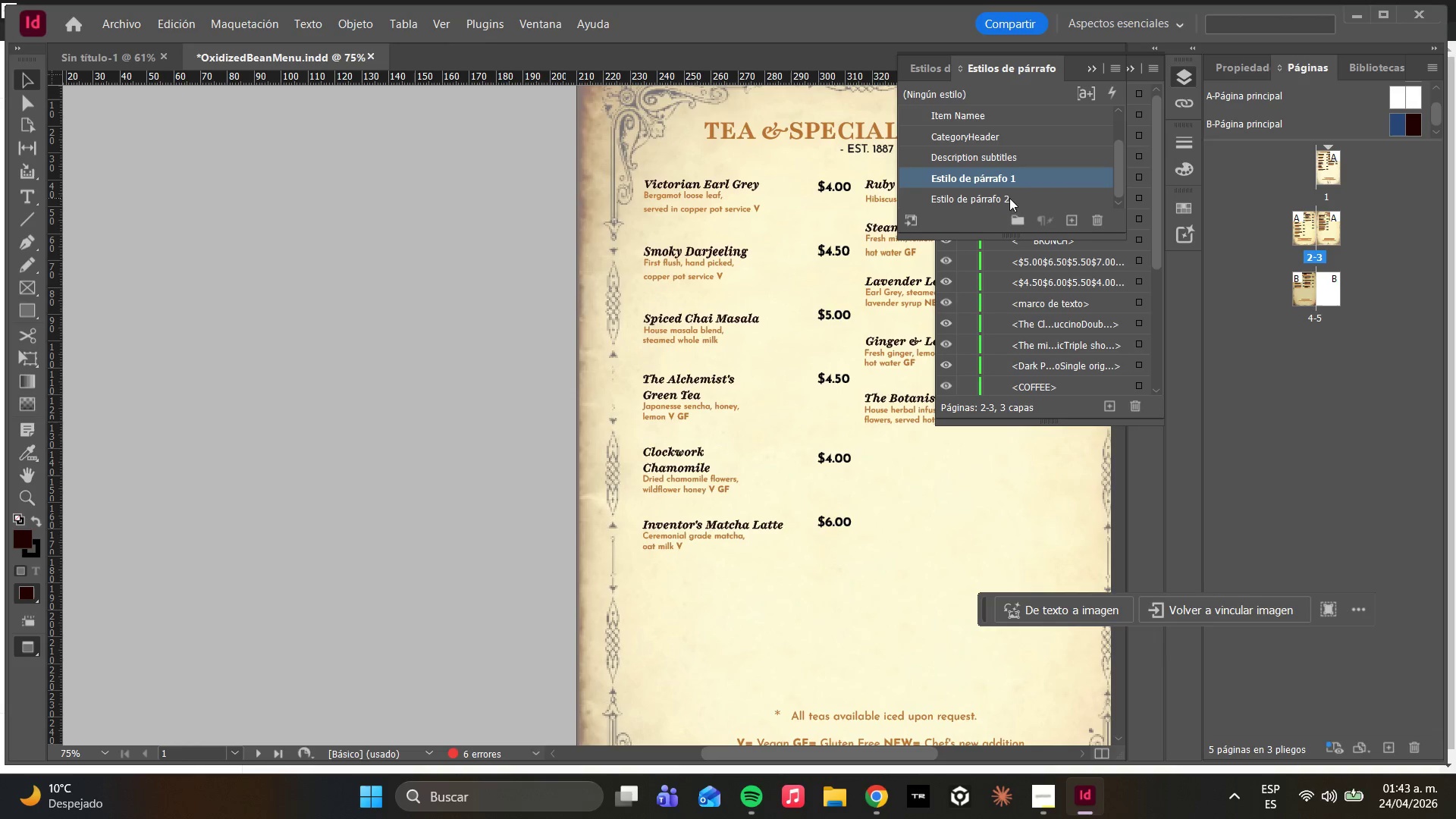 
left_click([1021, 200])
 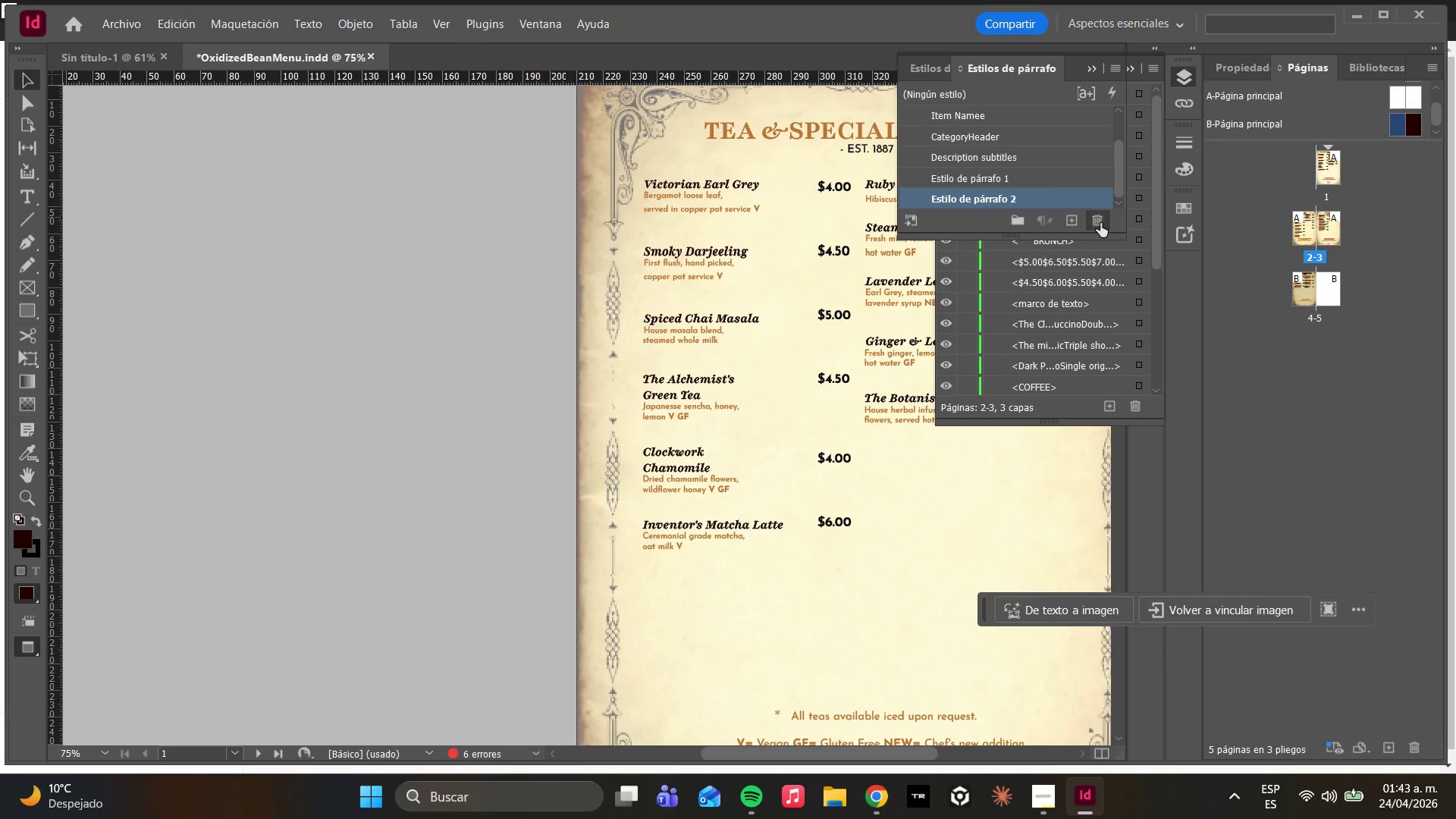 
left_click([1103, 224])
 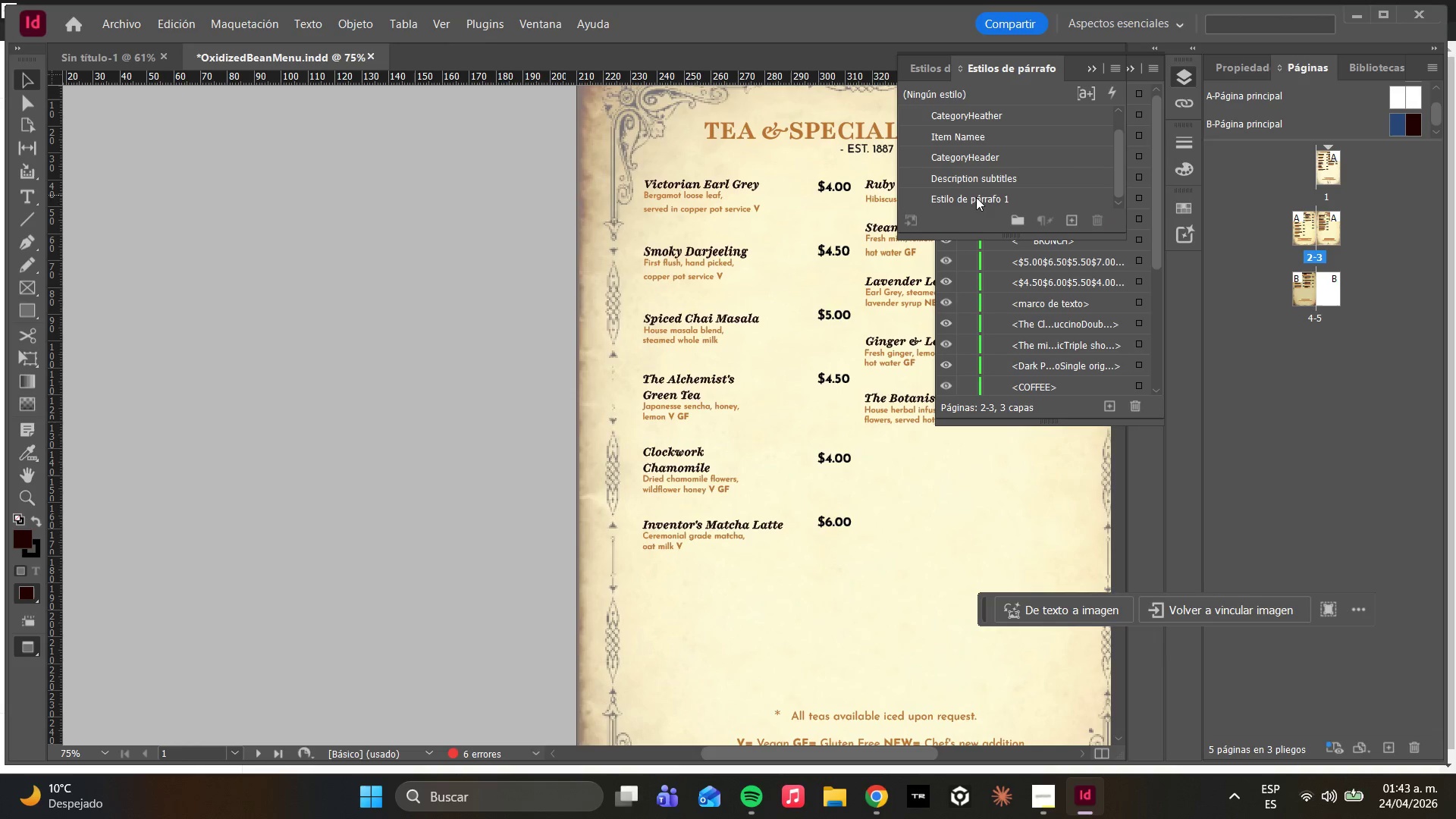 
double_click([977, 201])
 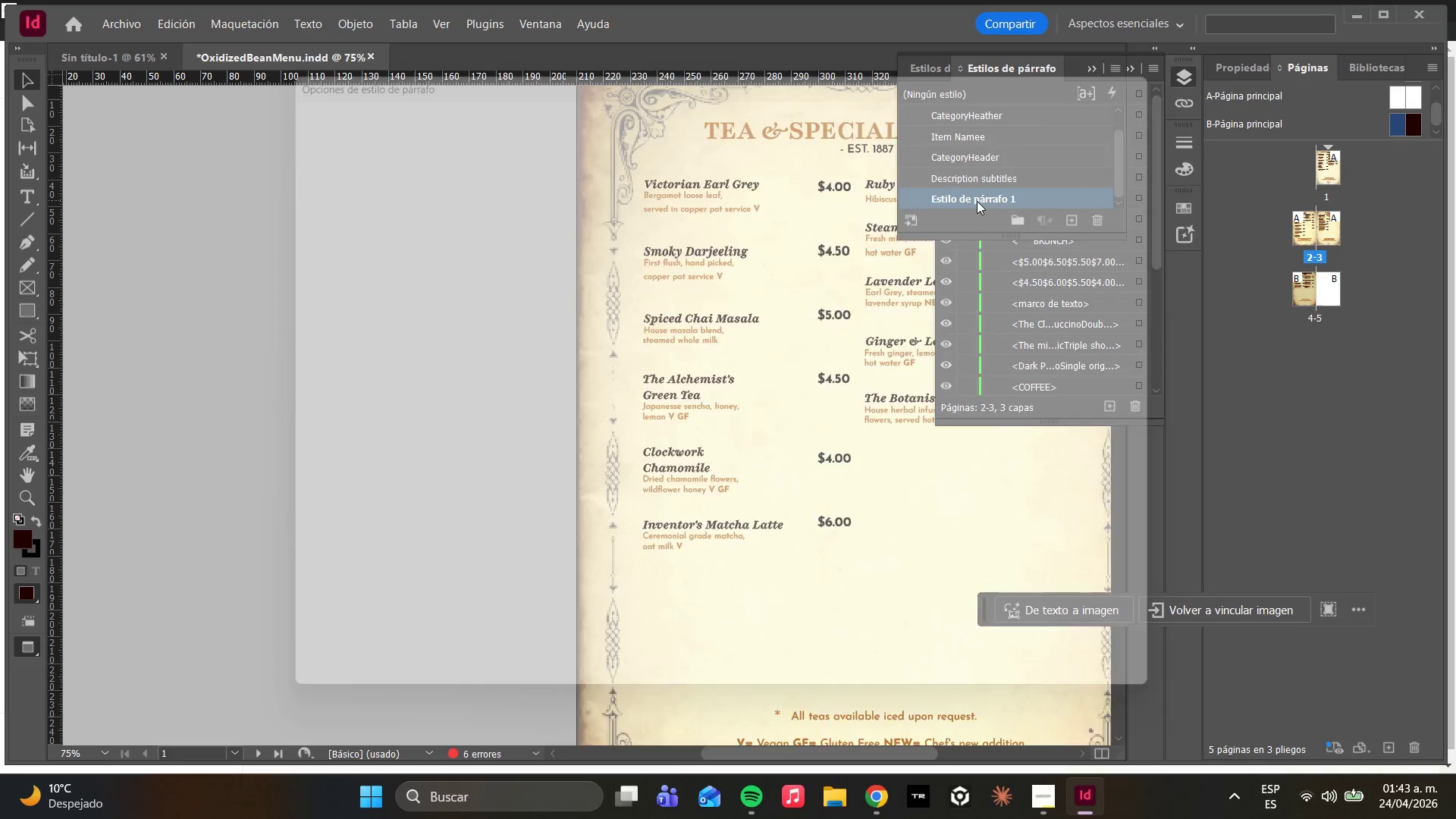 
triple_click([977, 201])
 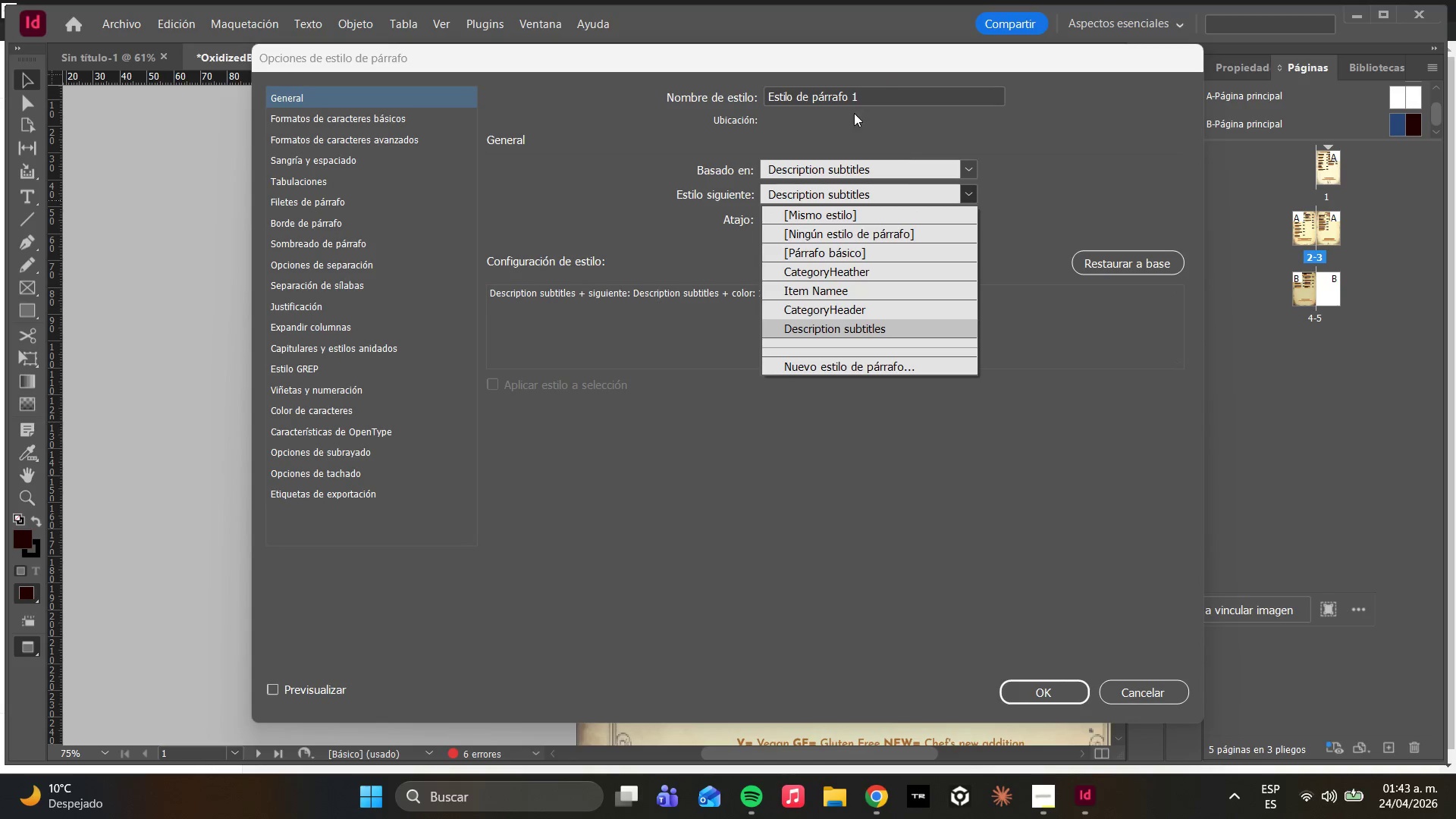 
left_click_drag(start_coordinate=[861, 94], to_coordinate=[728, 76])
 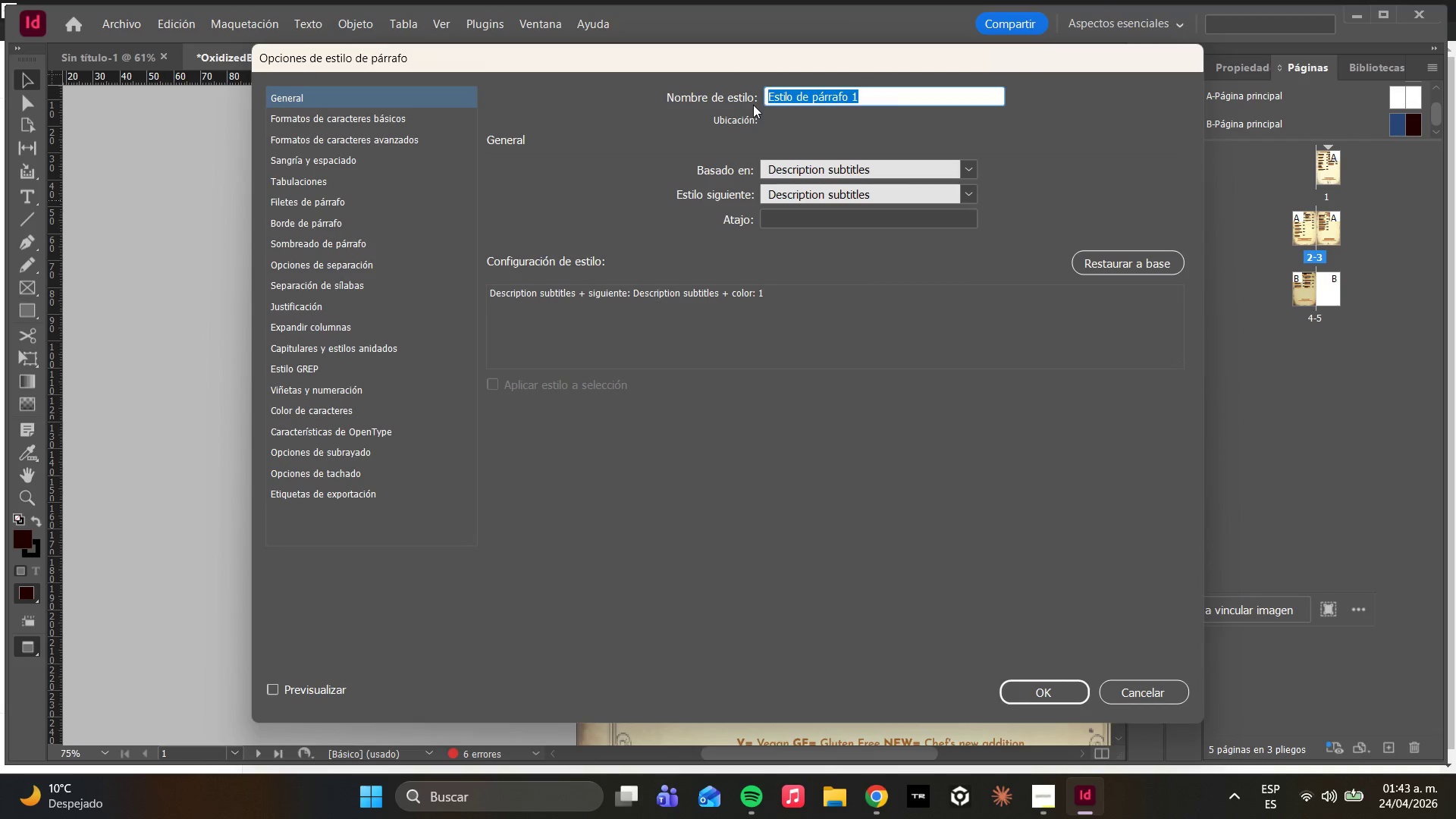 
type(Prices)
 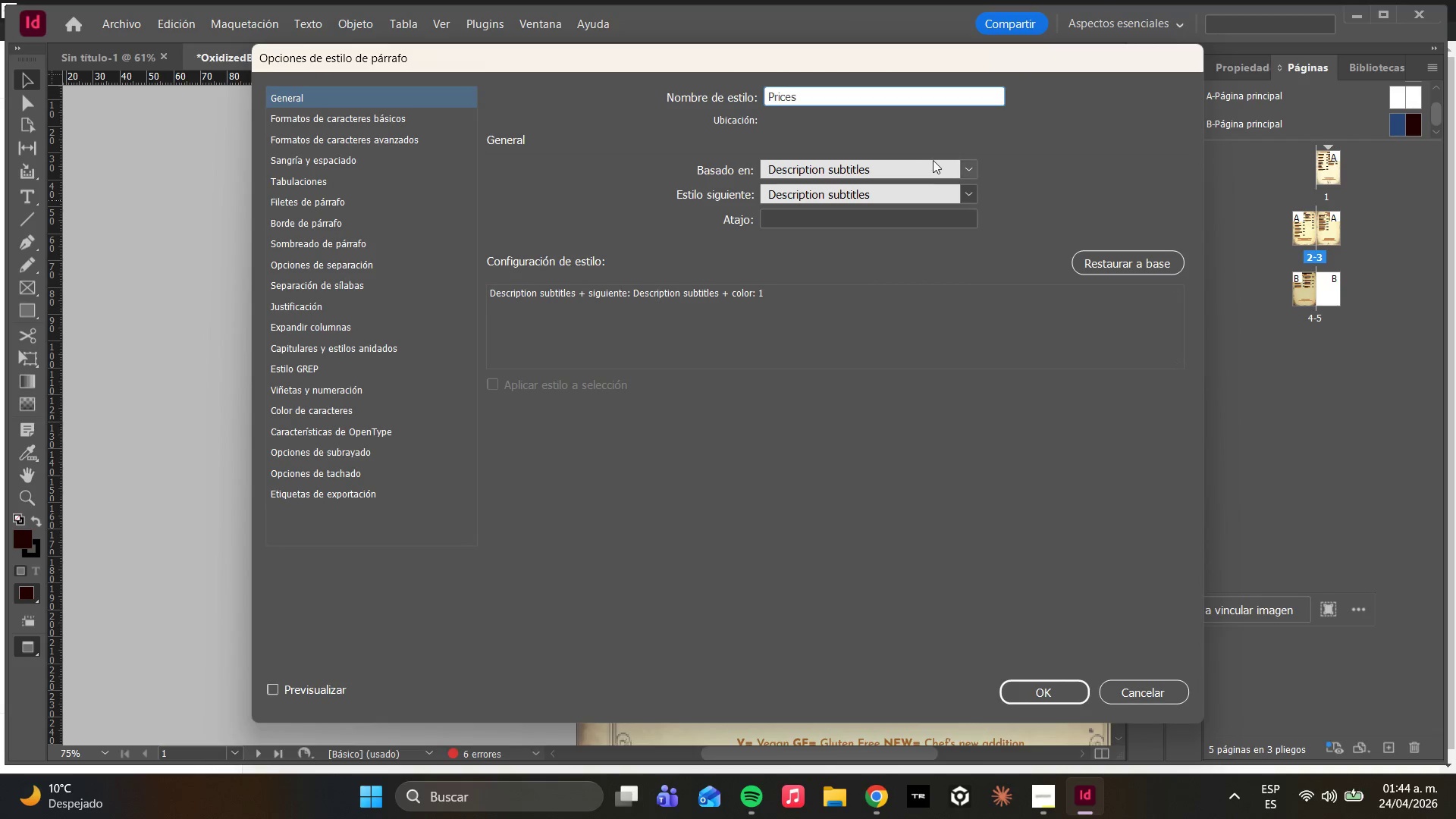 
left_click([954, 166])
 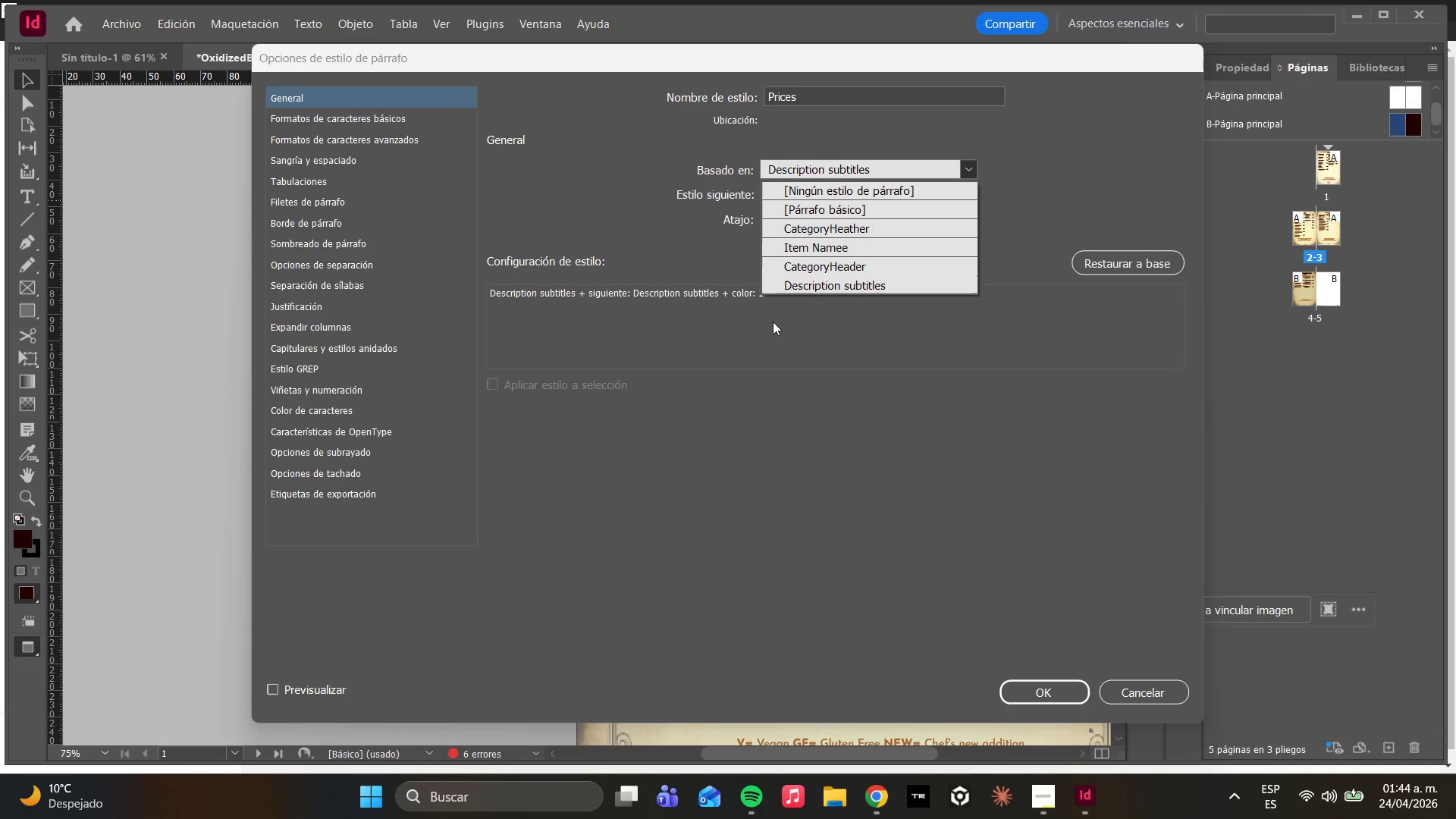 
left_click([745, 366])
 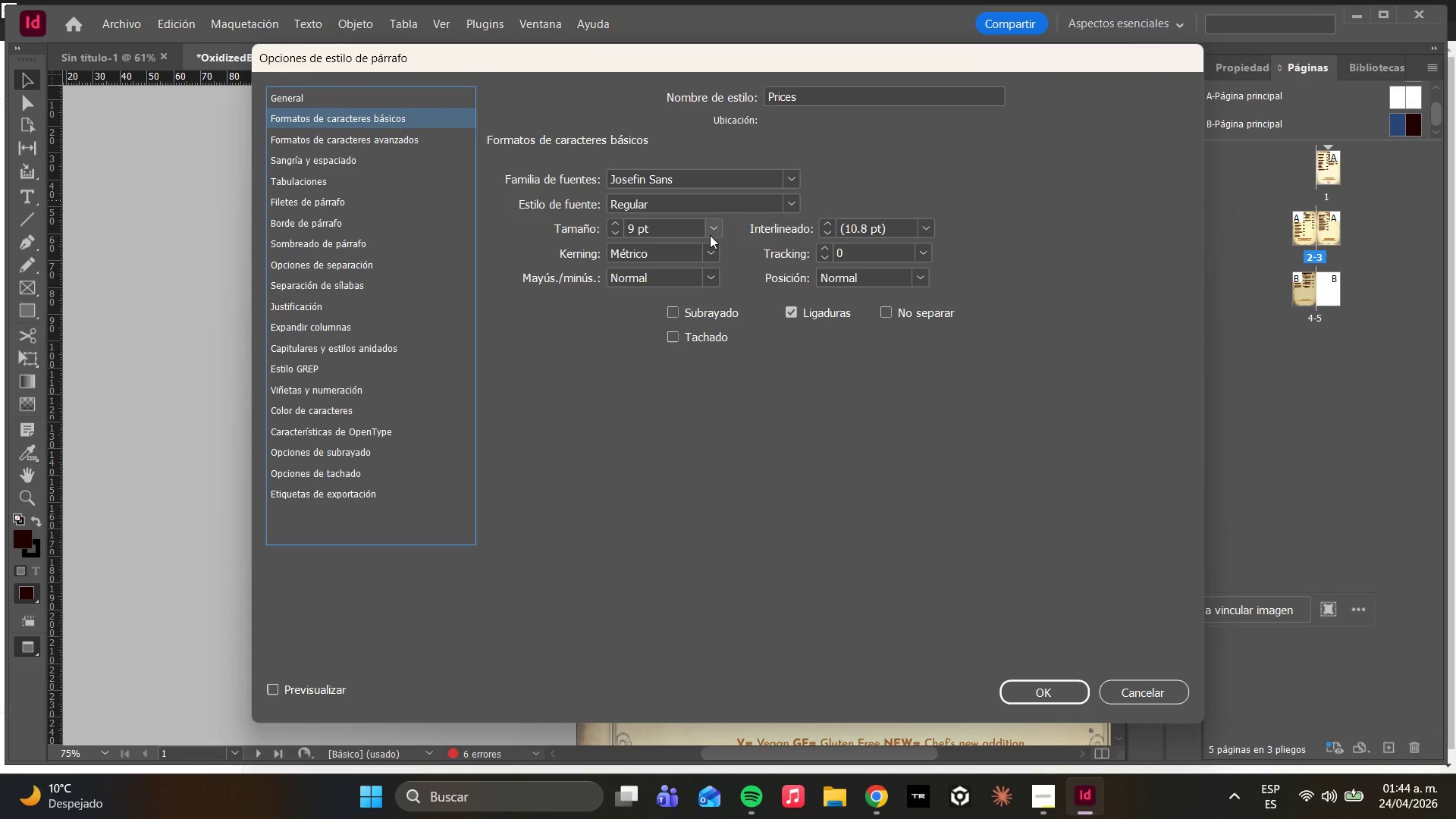 
wait(7.52)
 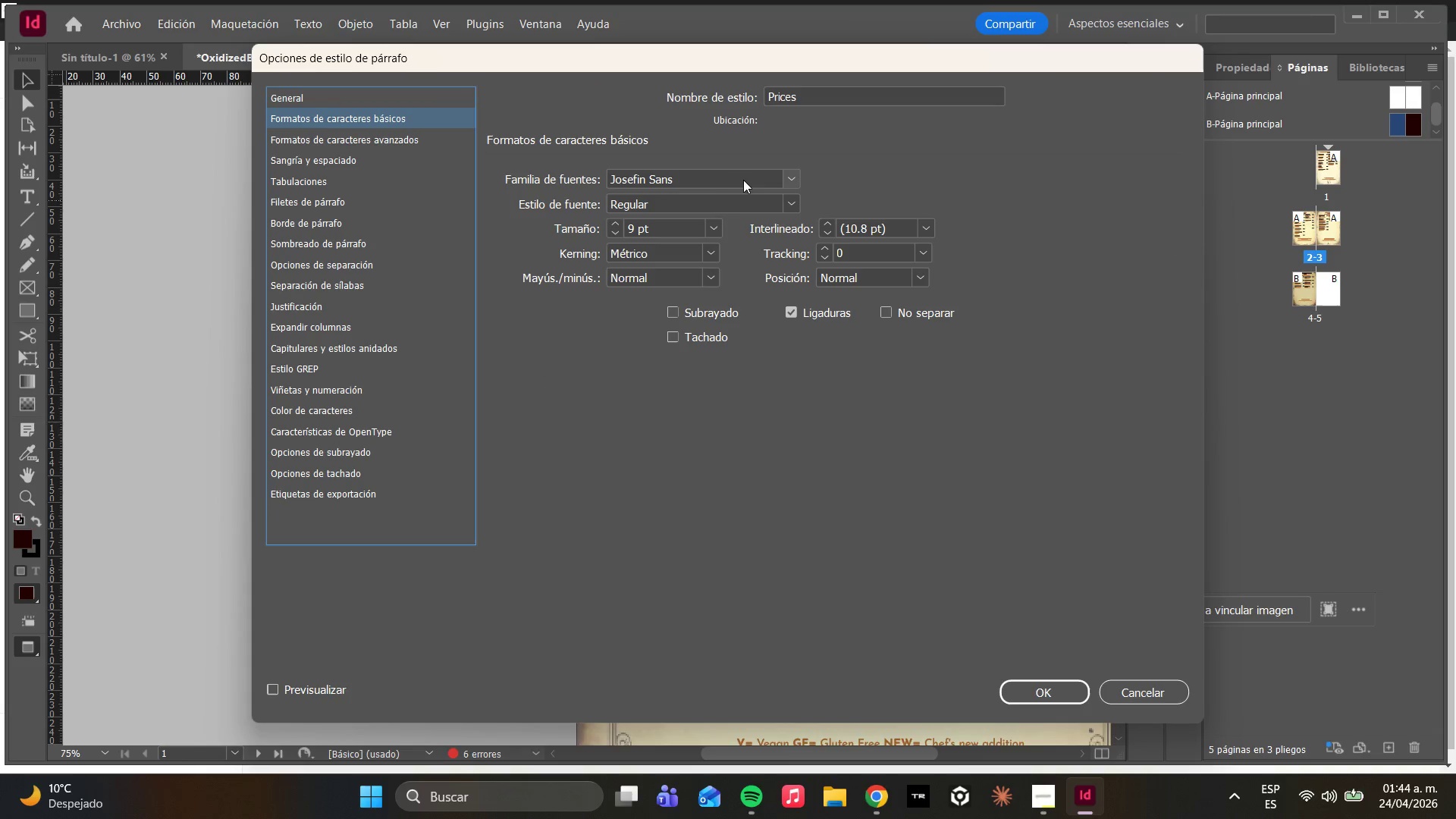 
left_click([792, 184])
 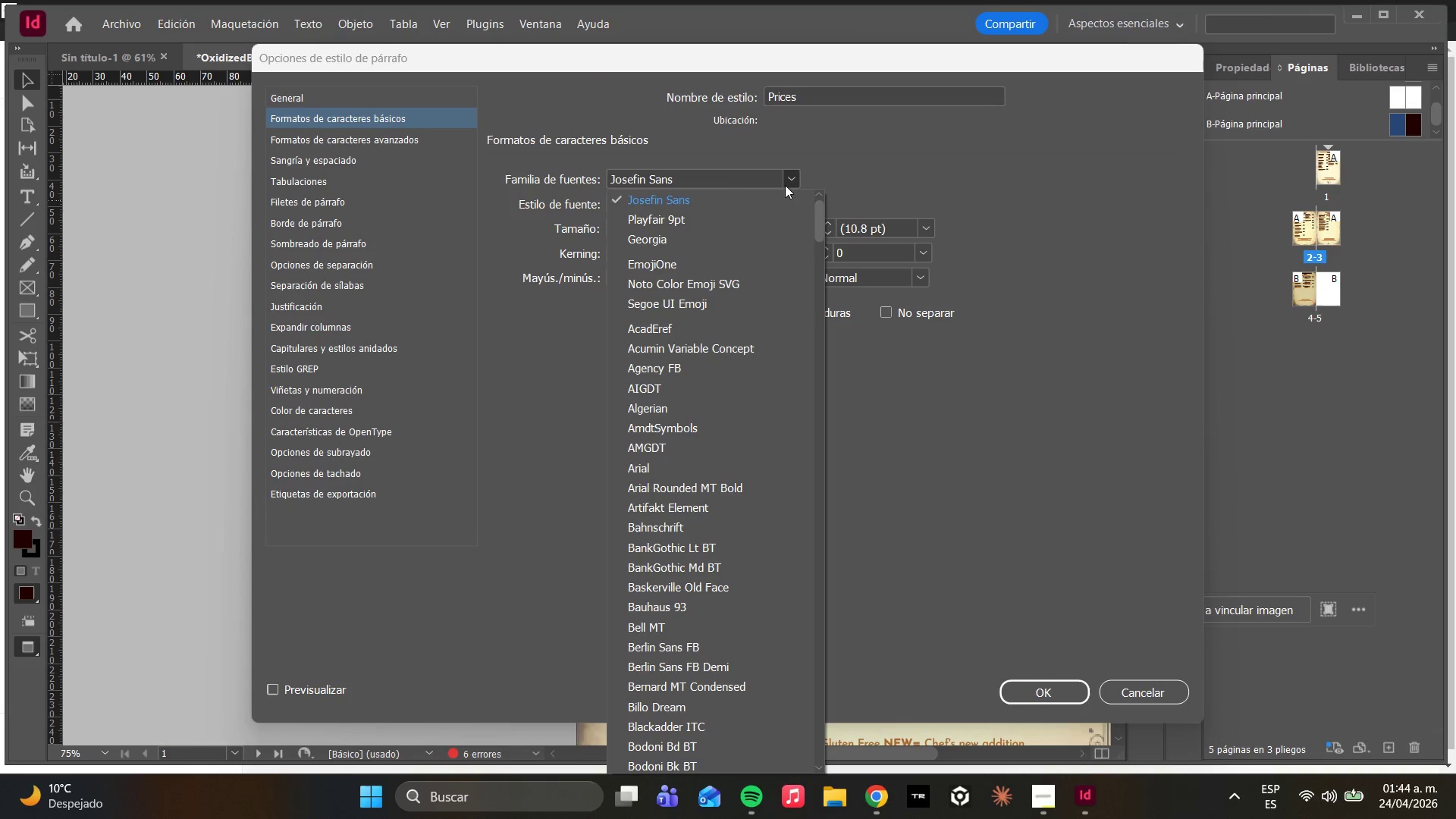 
left_click([745, 204])
 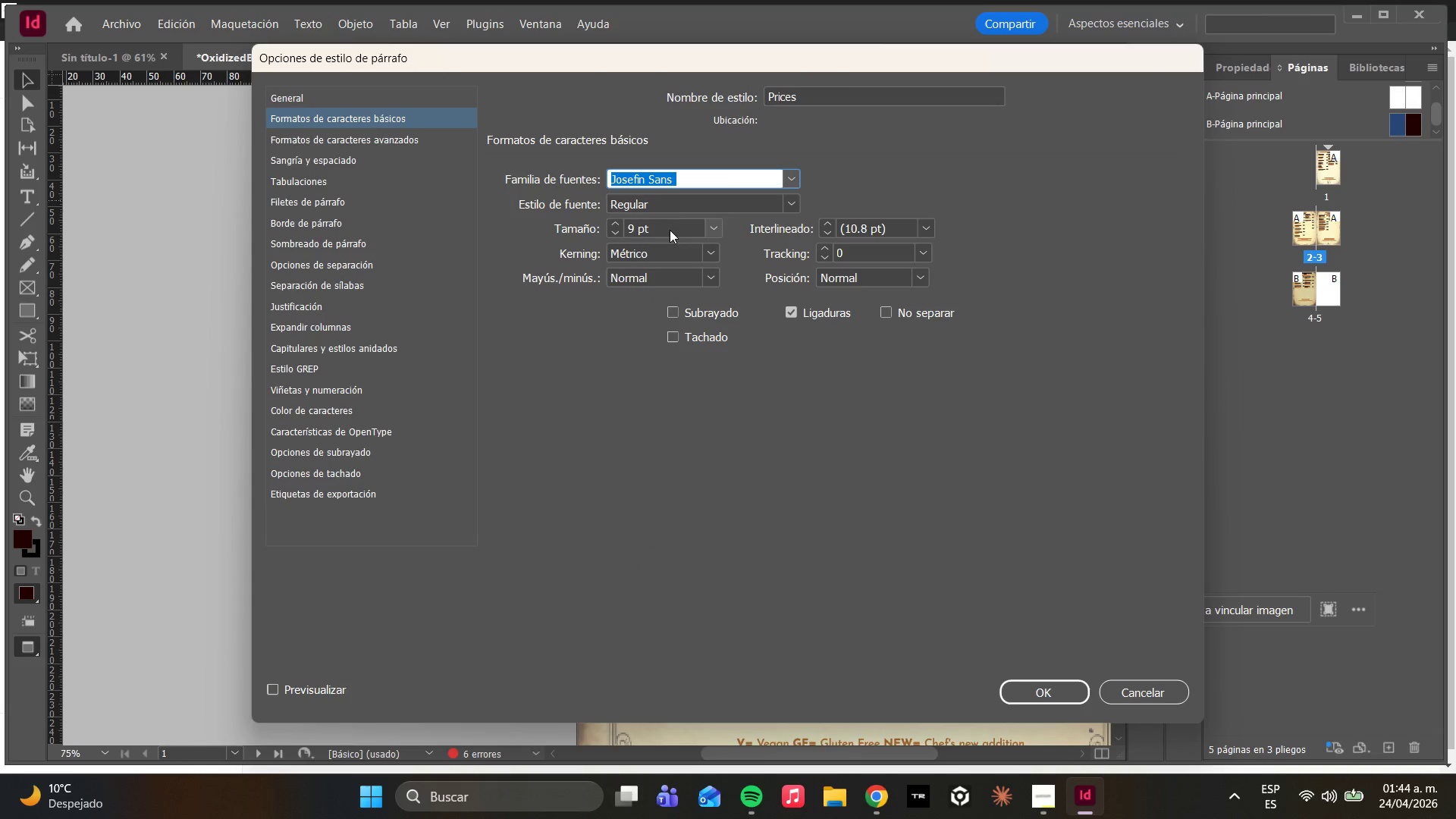 
double_click([682, 203])
 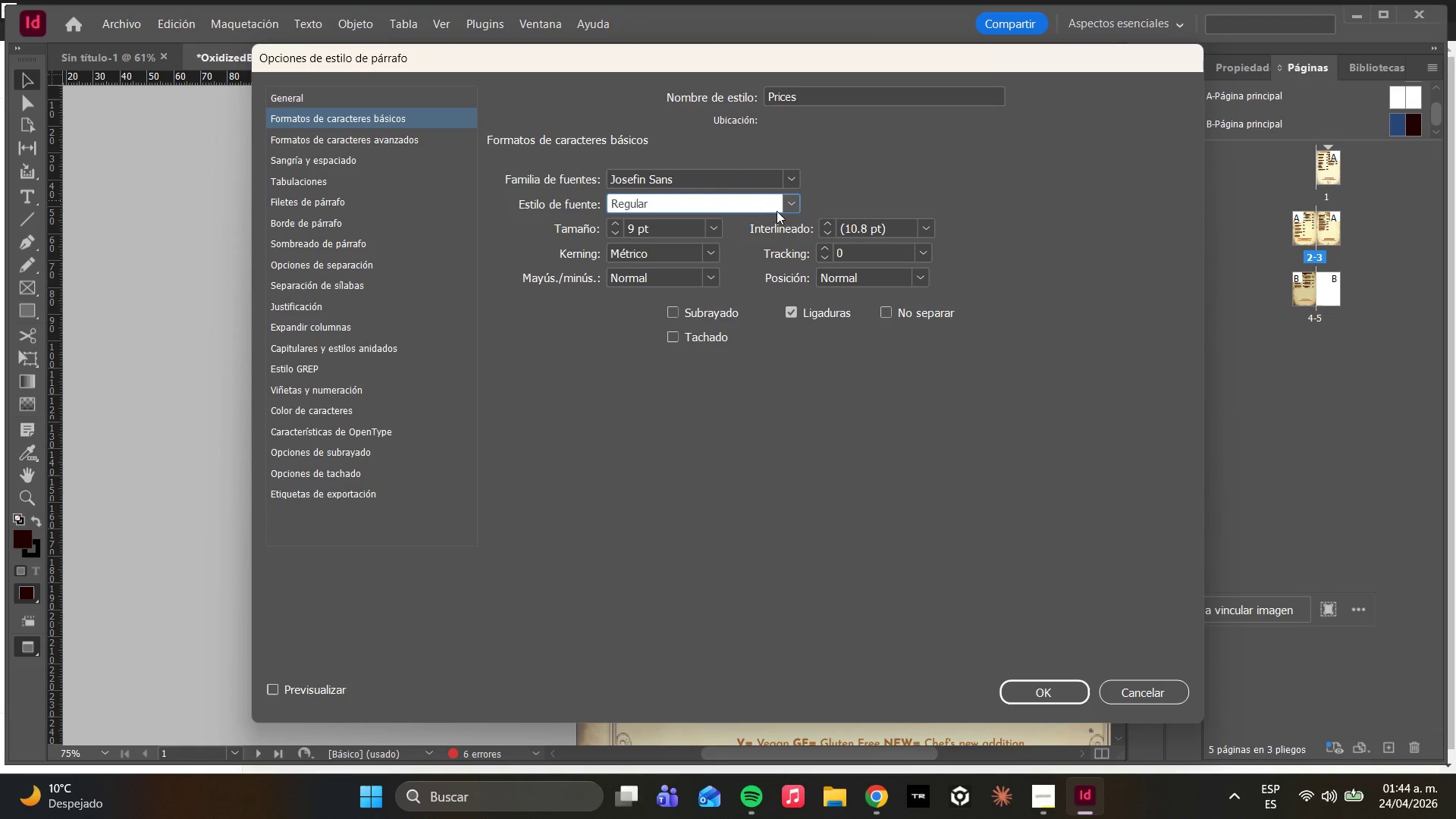 
left_click([793, 206])
 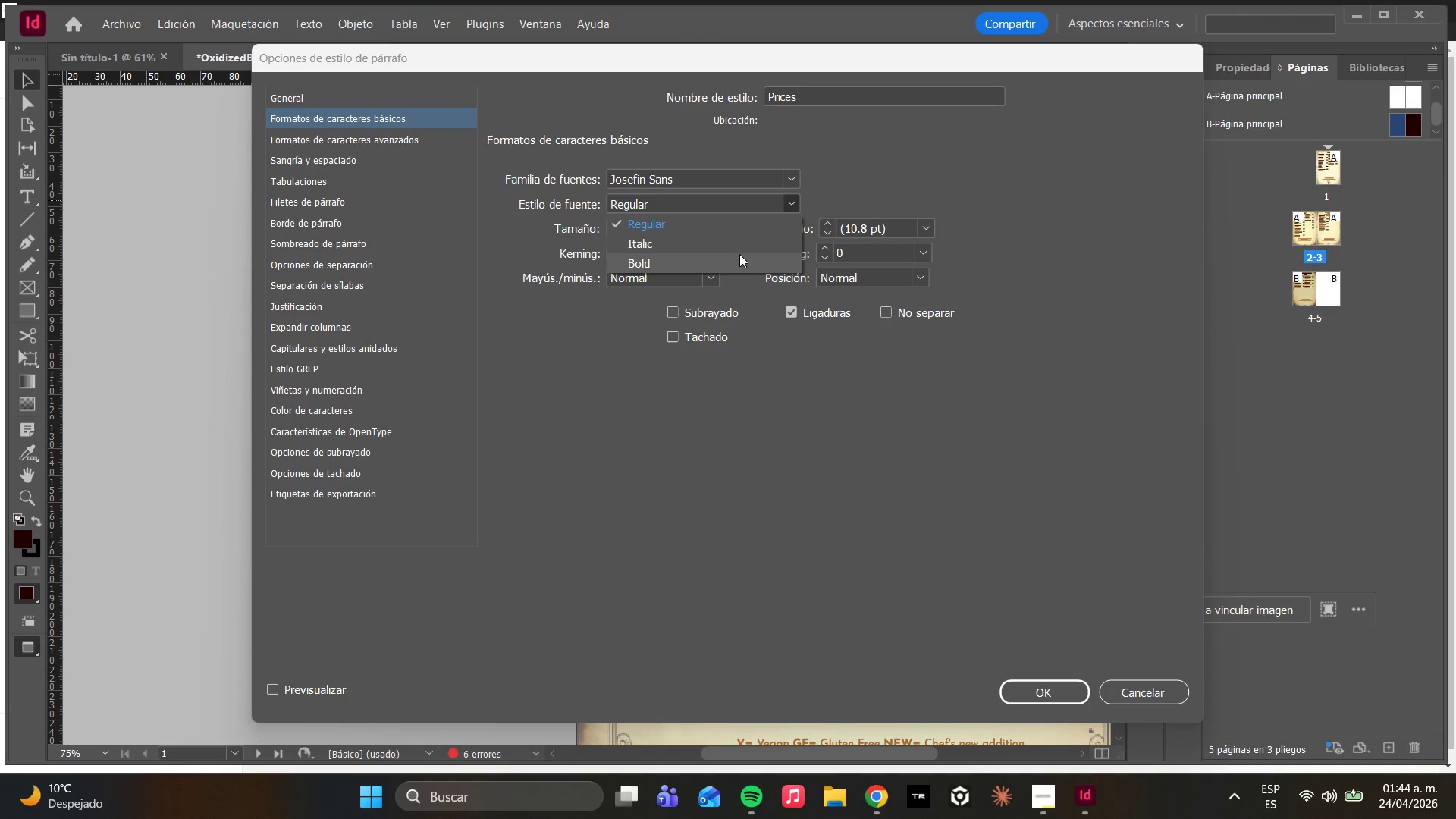 
left_click([733, 257])
 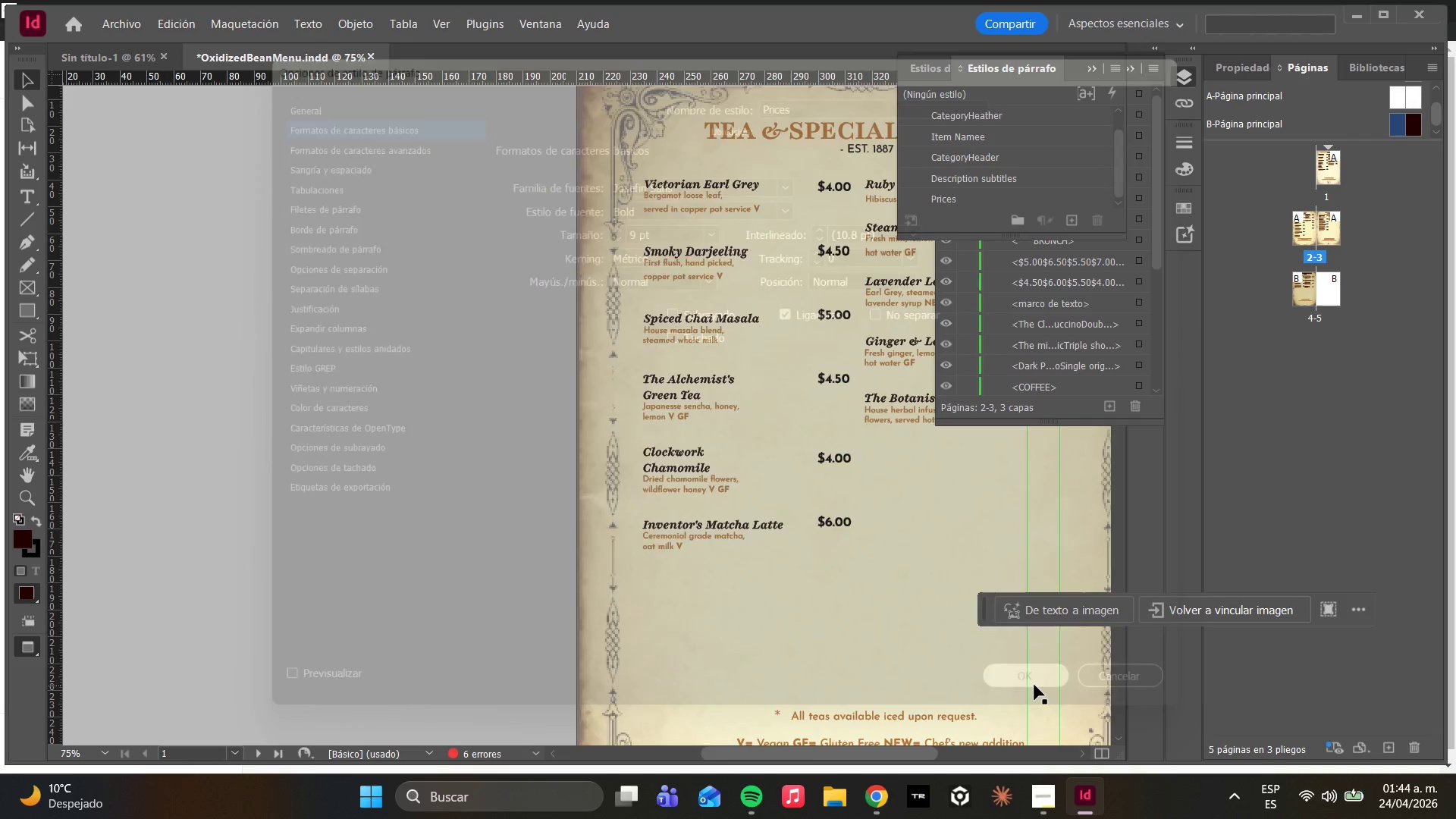 
scroll: coordinate [1014, 169], scroll_direction: down, amount: 5.0
 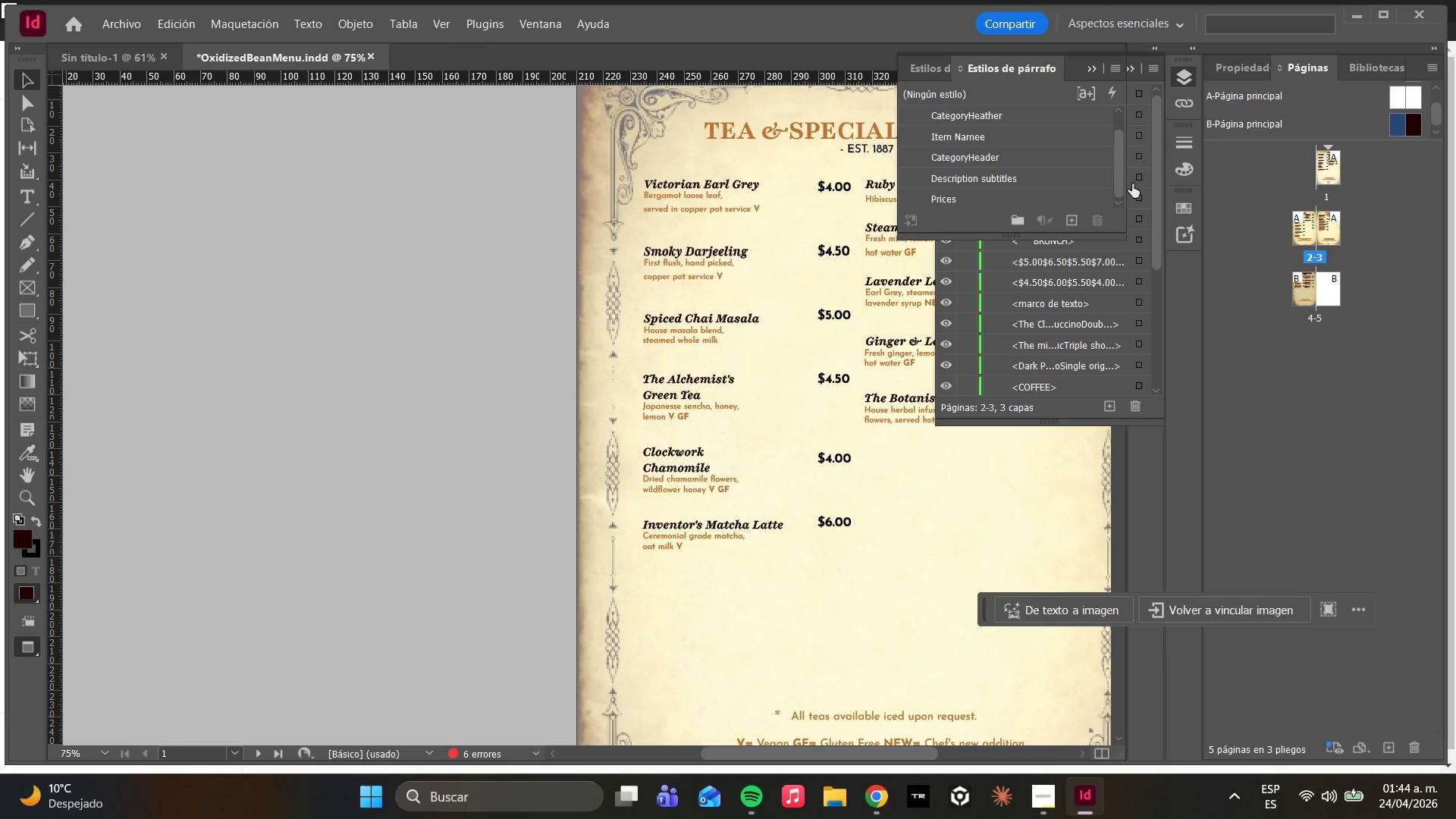 
wait(29.23)
 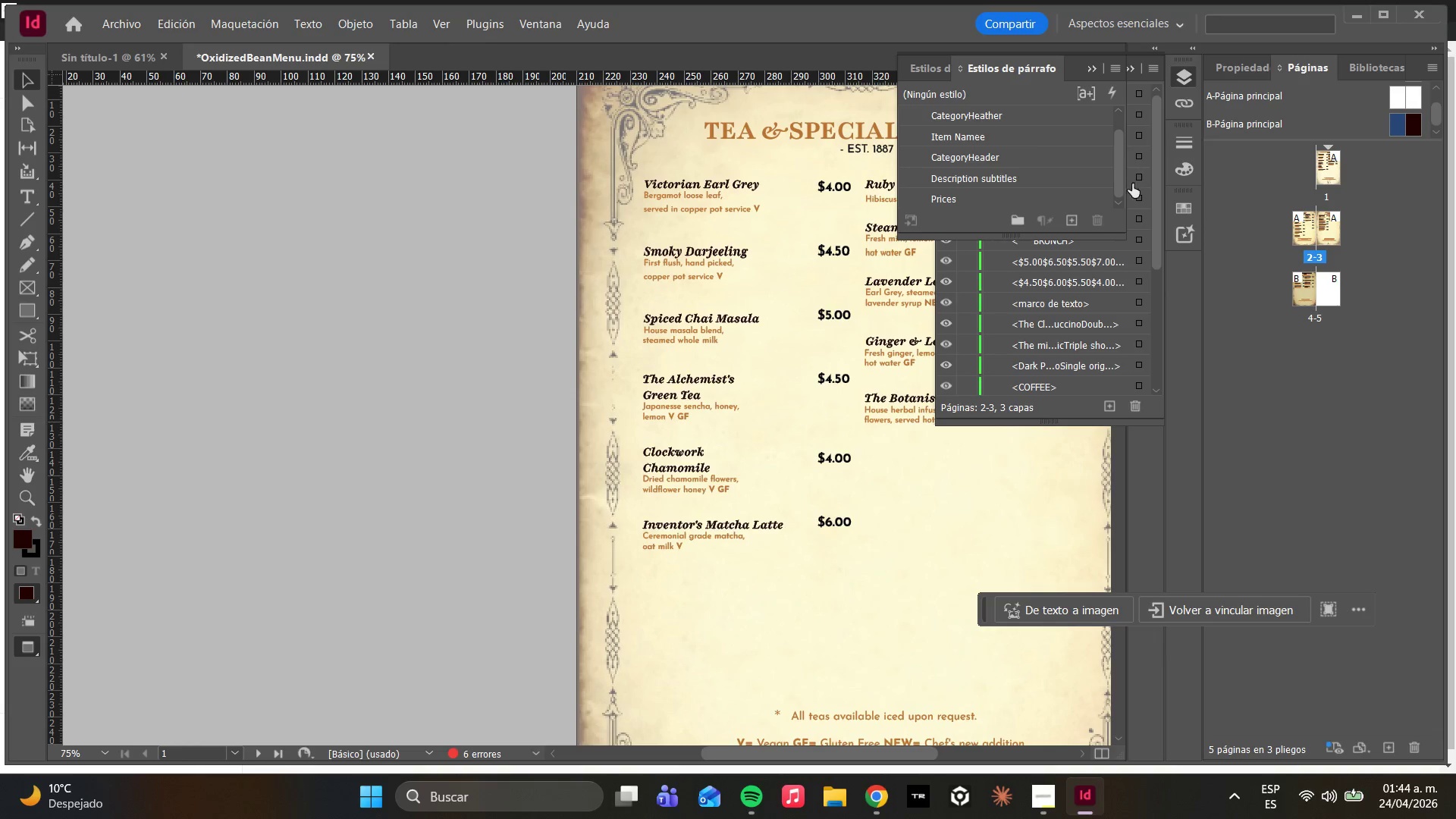 
left_click_drag(start_coordinate=[1120, 155], to_coordinate=[1112, 155])
 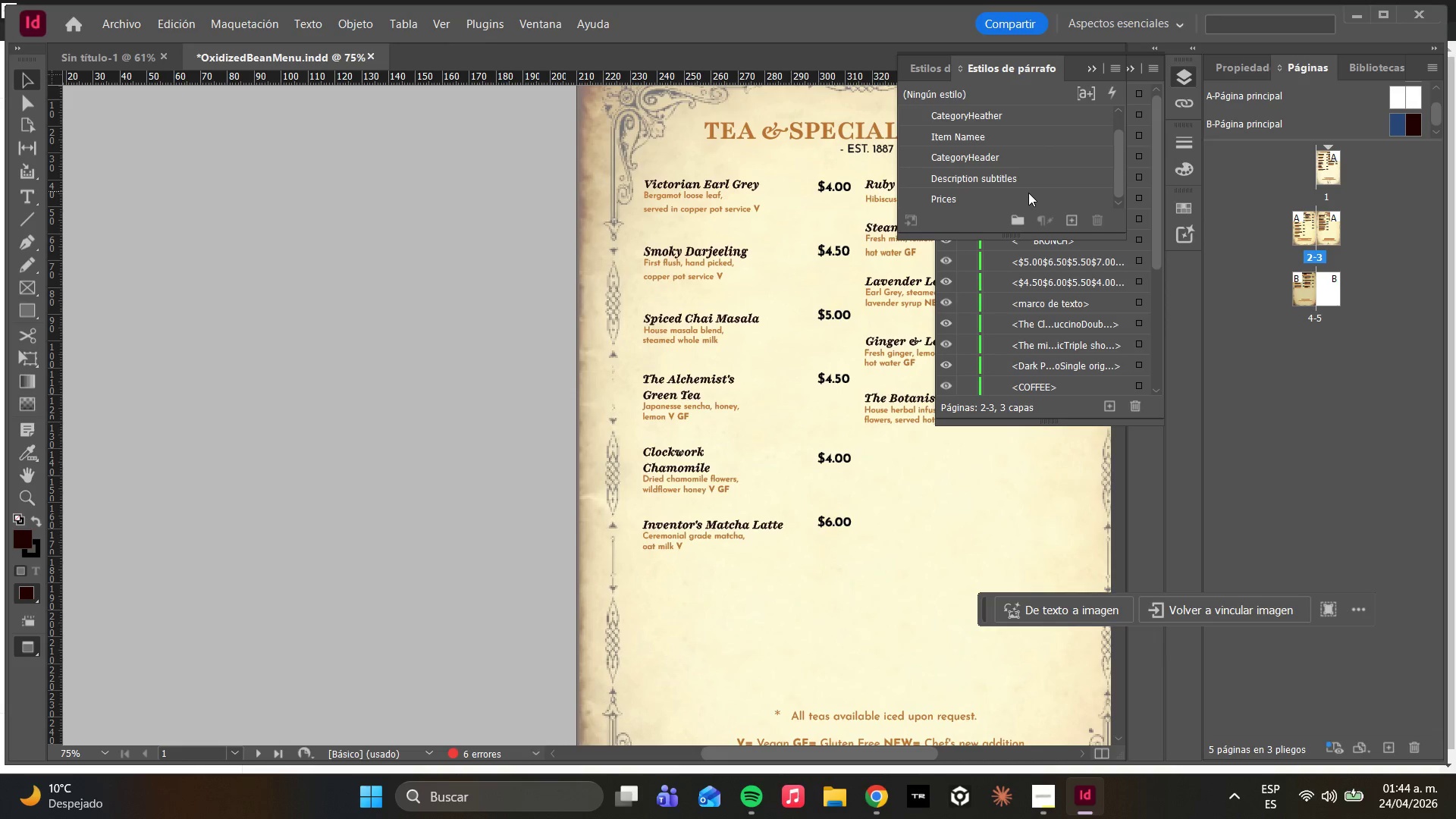 
key(Escape)
 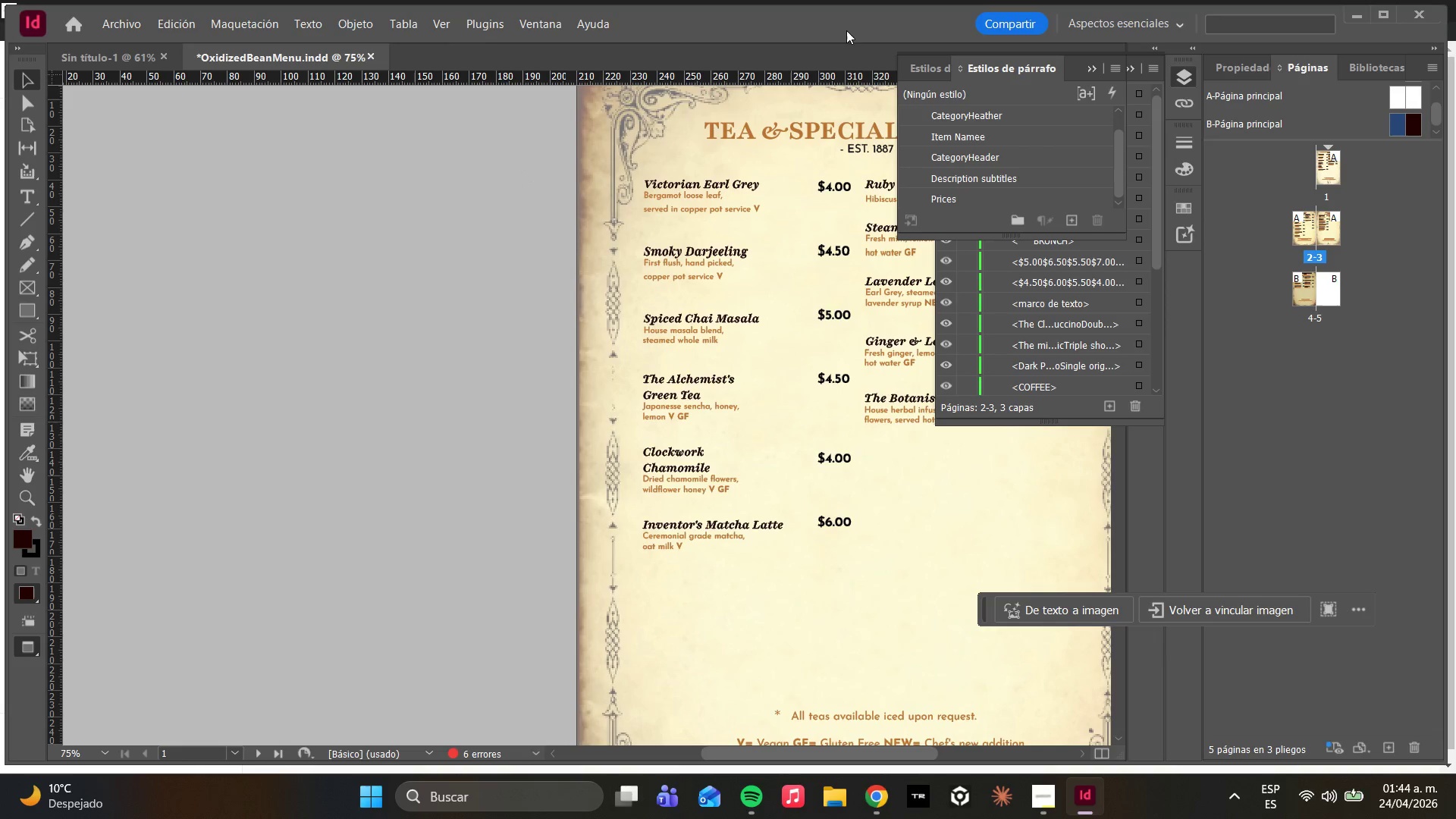 
key(PrintScreen)
 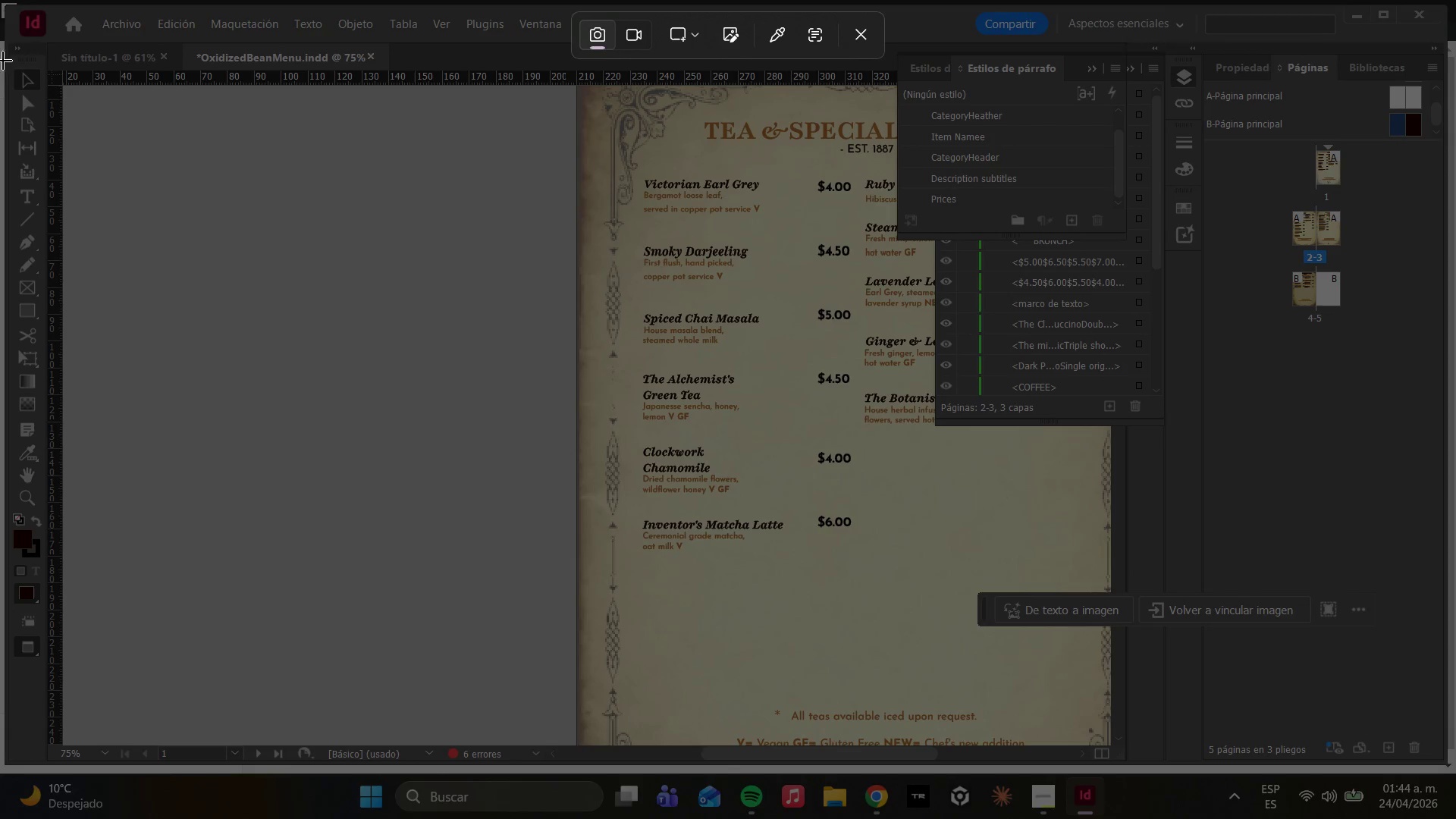 
left_click_drag(start_coordinate=[13, 17], to_coordinate=[1440, 745])
 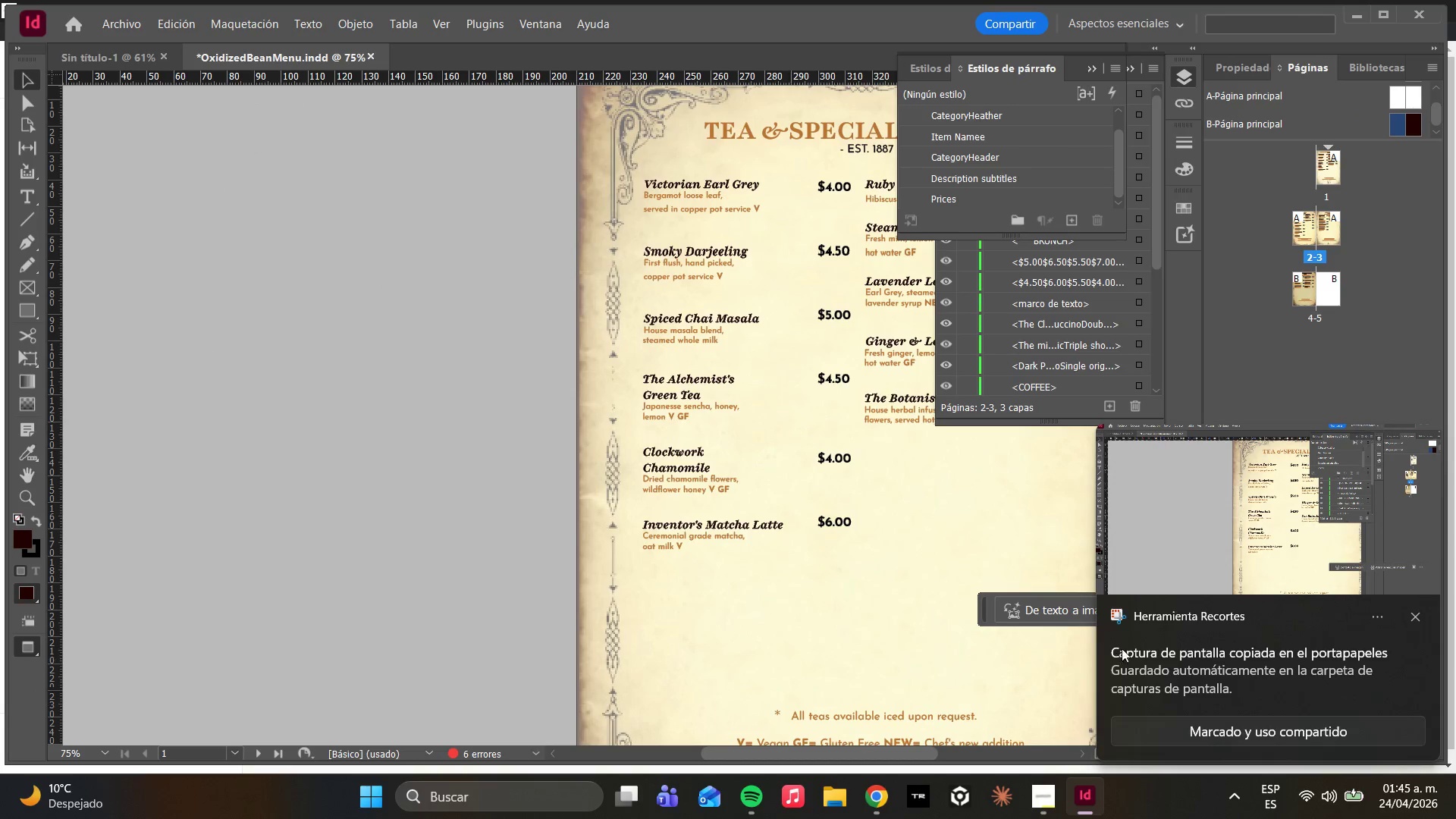 
right_click([1187, 536])
 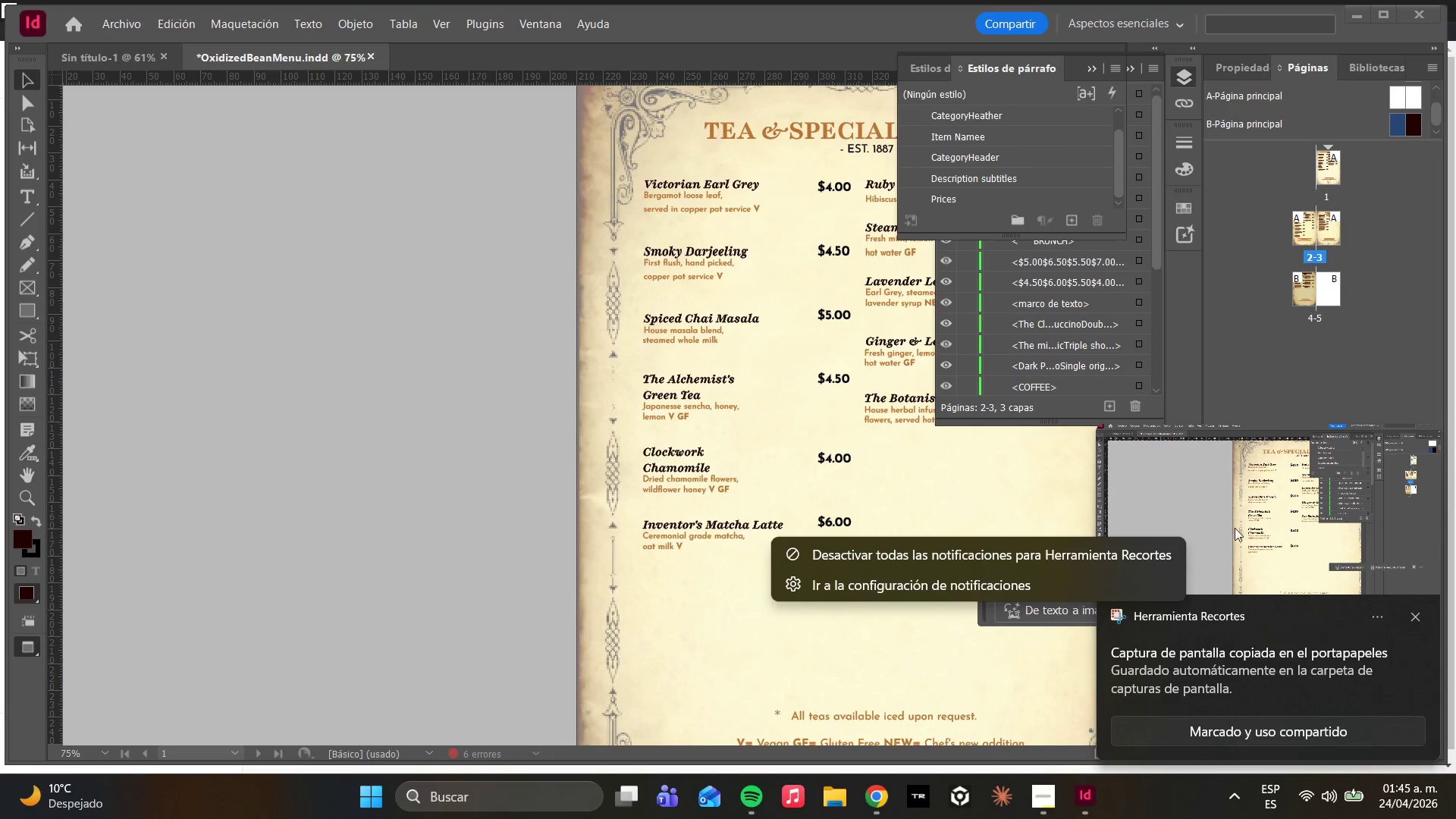 
right_click([1288, 513])
 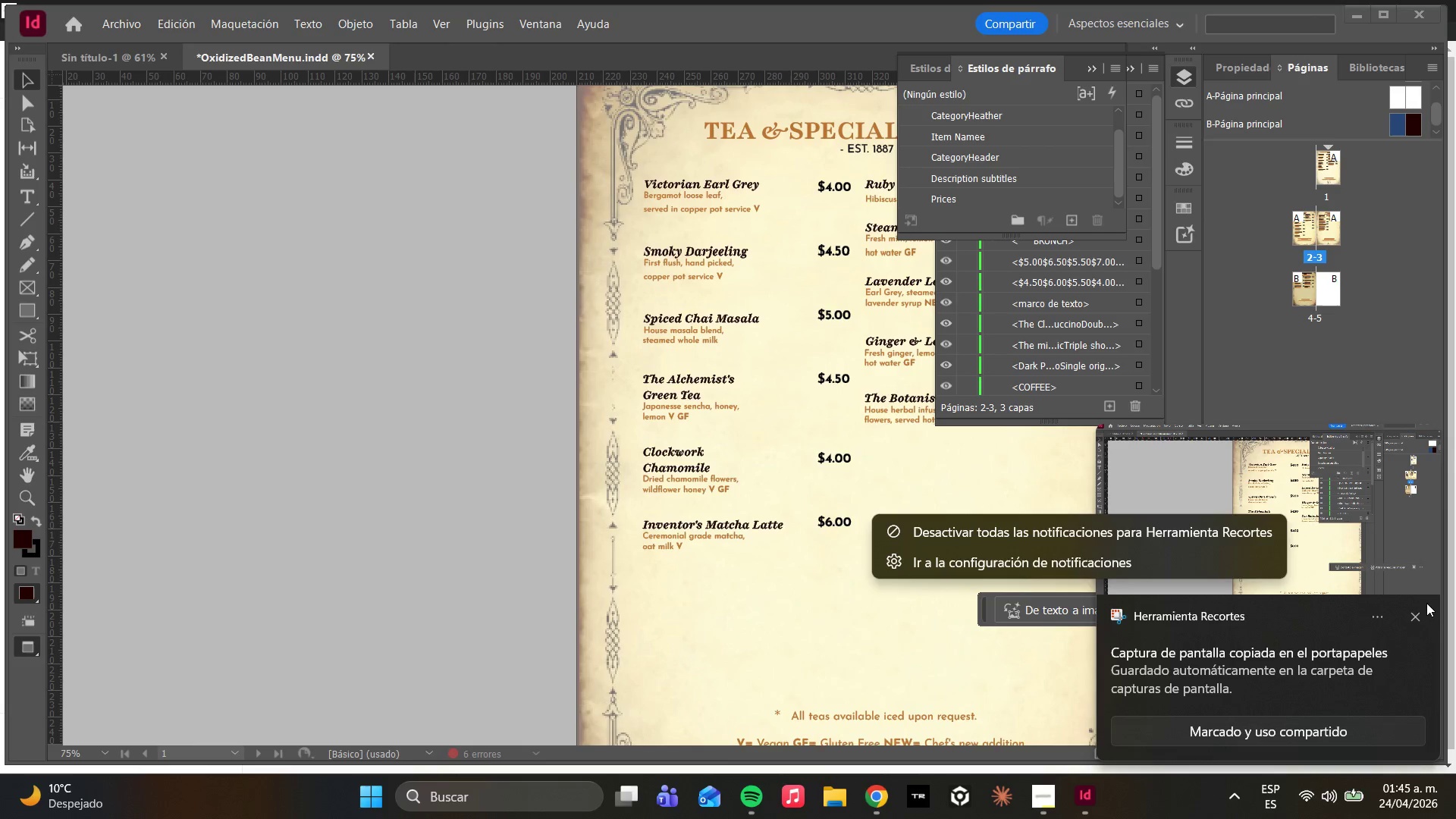 
left_click([1408, 620])
 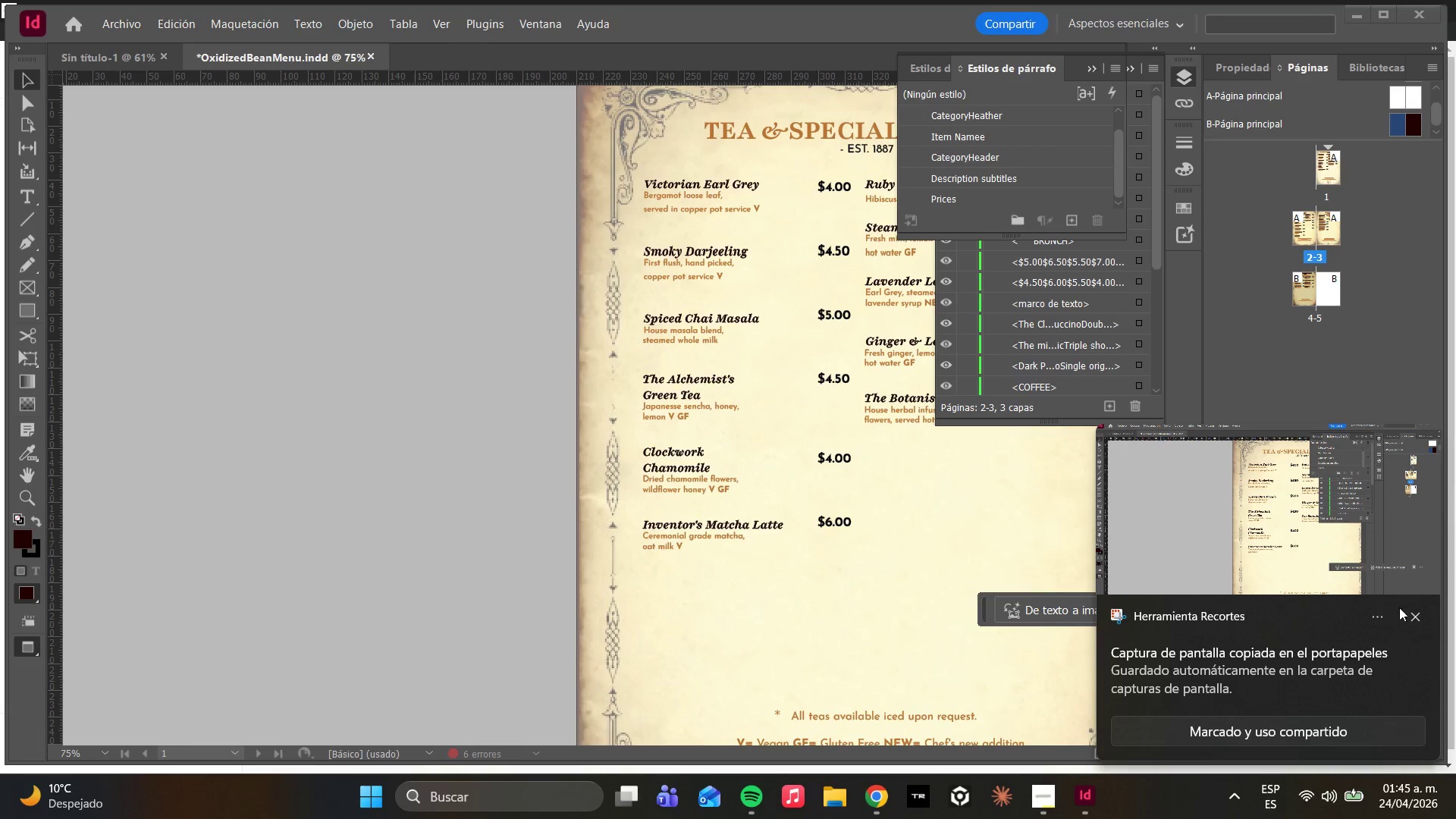 
left_click([1415, 619])
 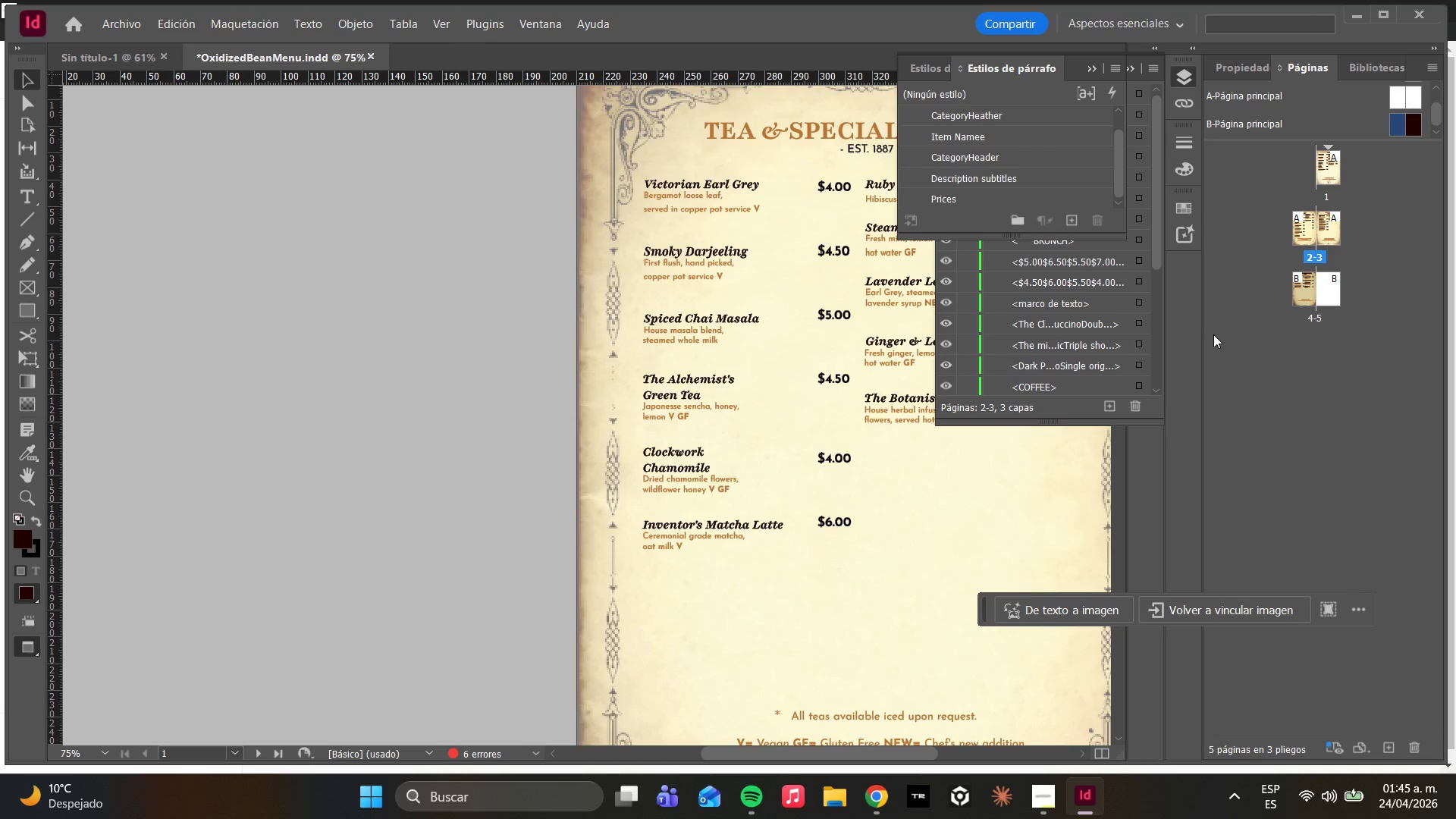 
key(PrintScreen)
 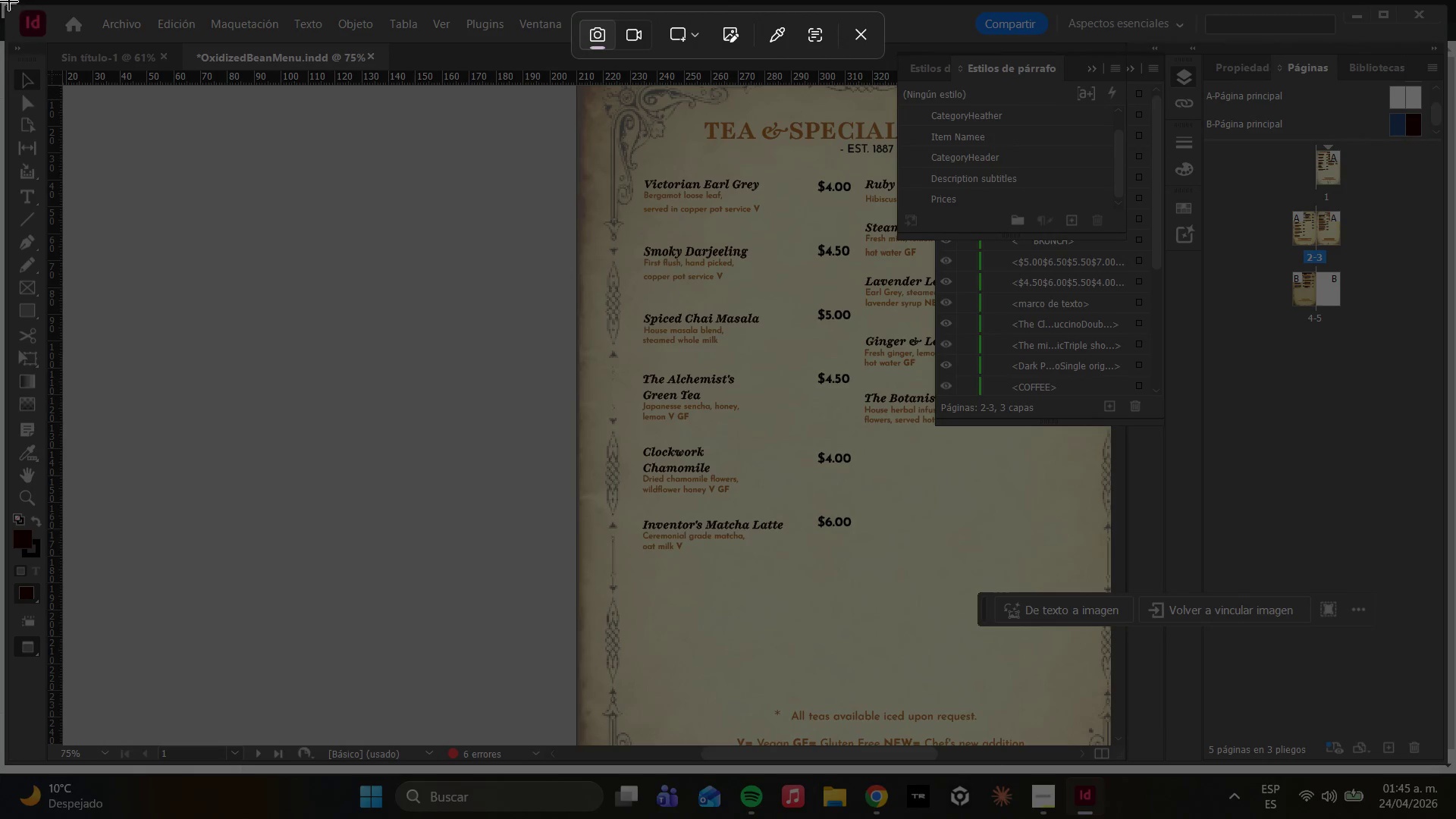 
left_click_drag(start_coordinate=[18, 5], to_coordinate=[1446, 783])
 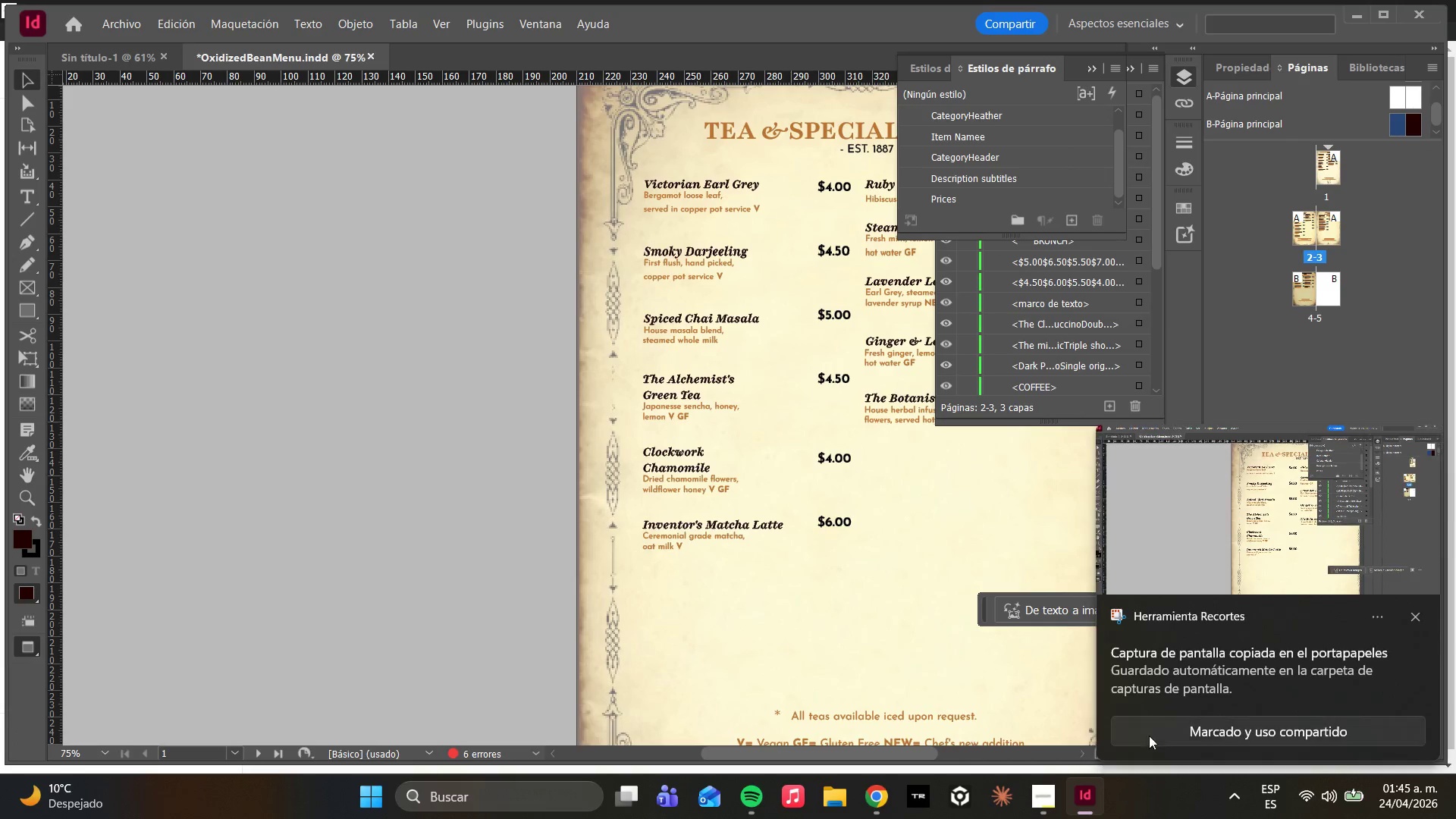 
left_click([1227, 563])
 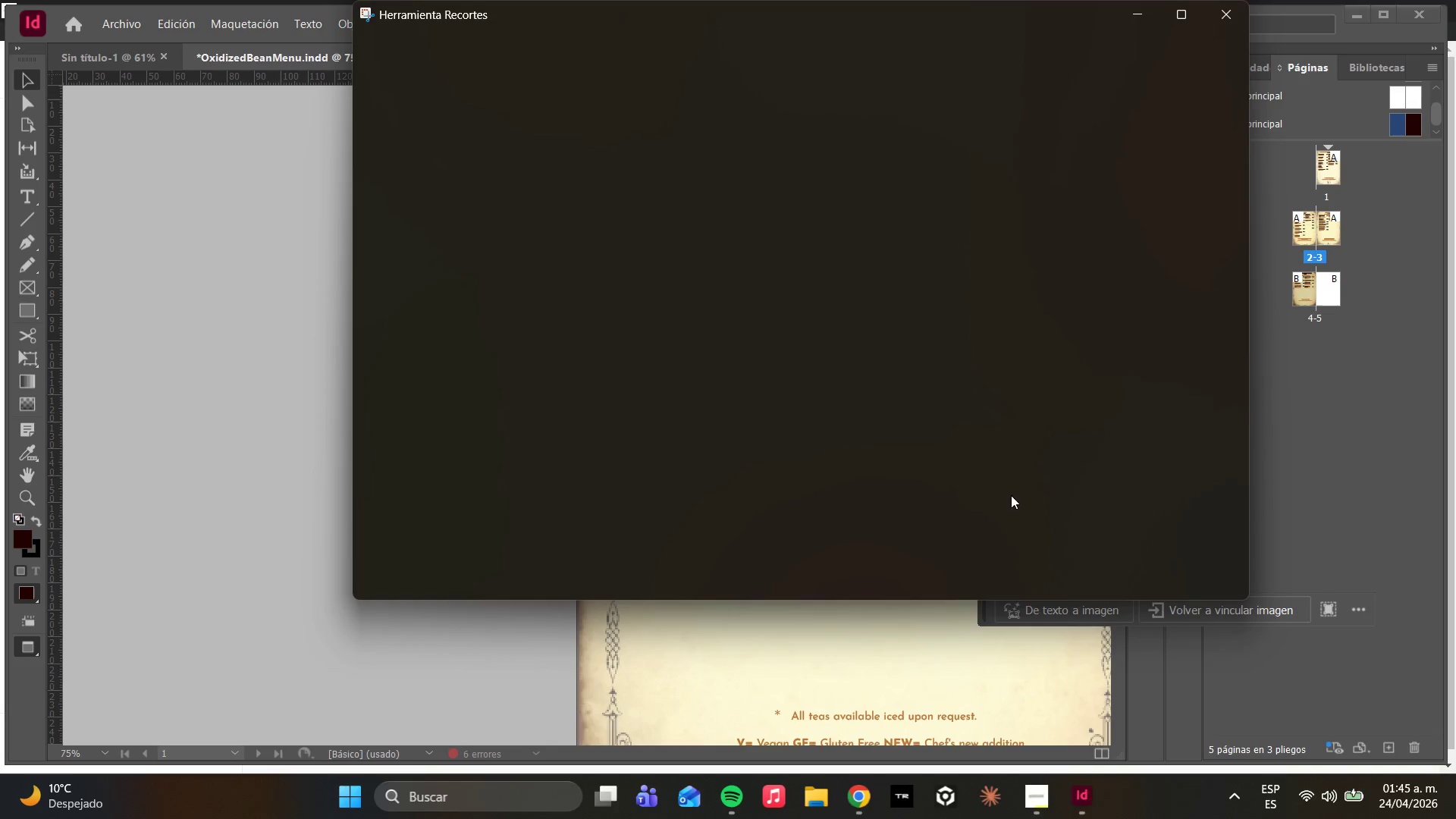 
right_click([740, 370])
 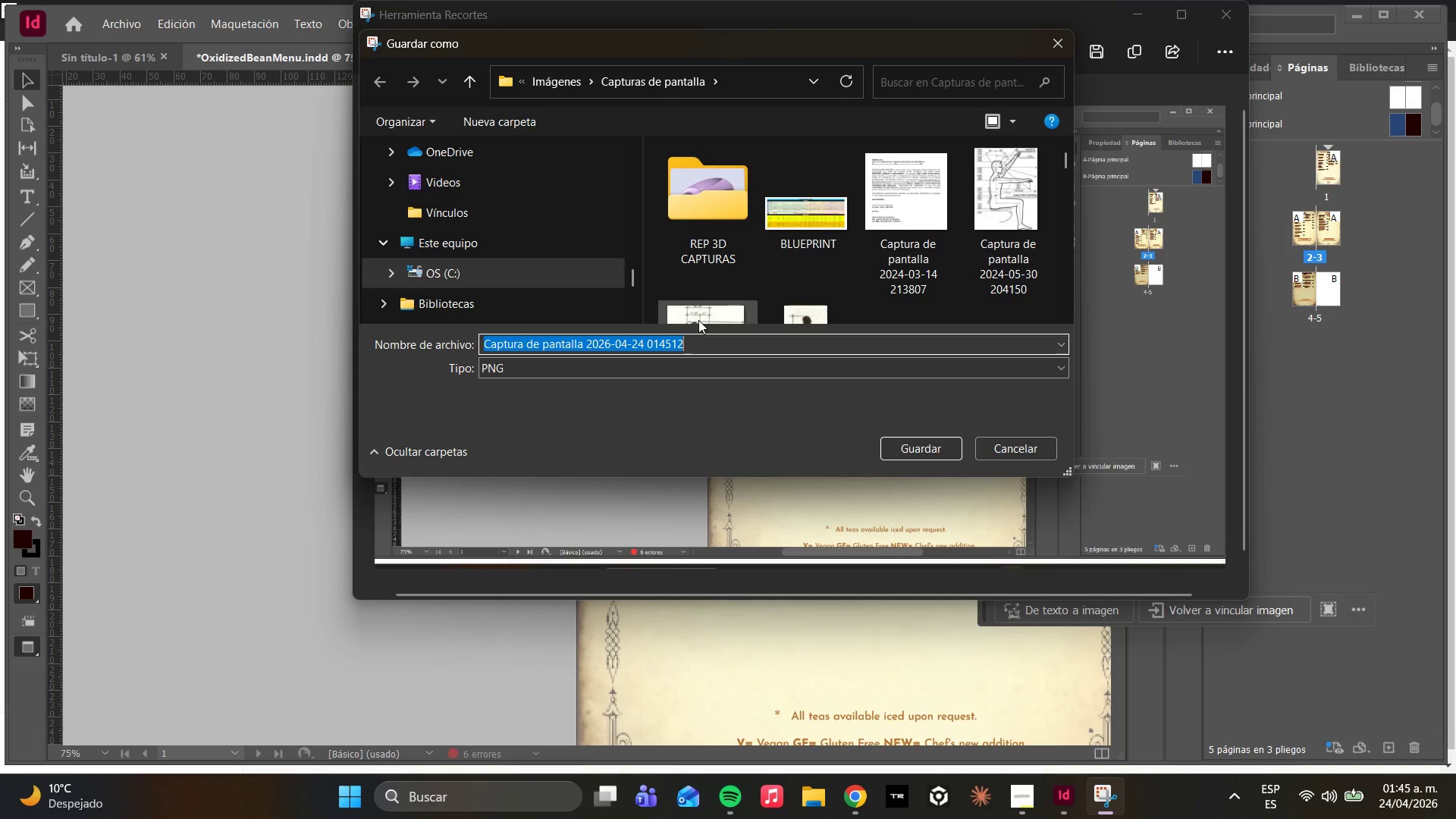 
left_click([497, 281])
 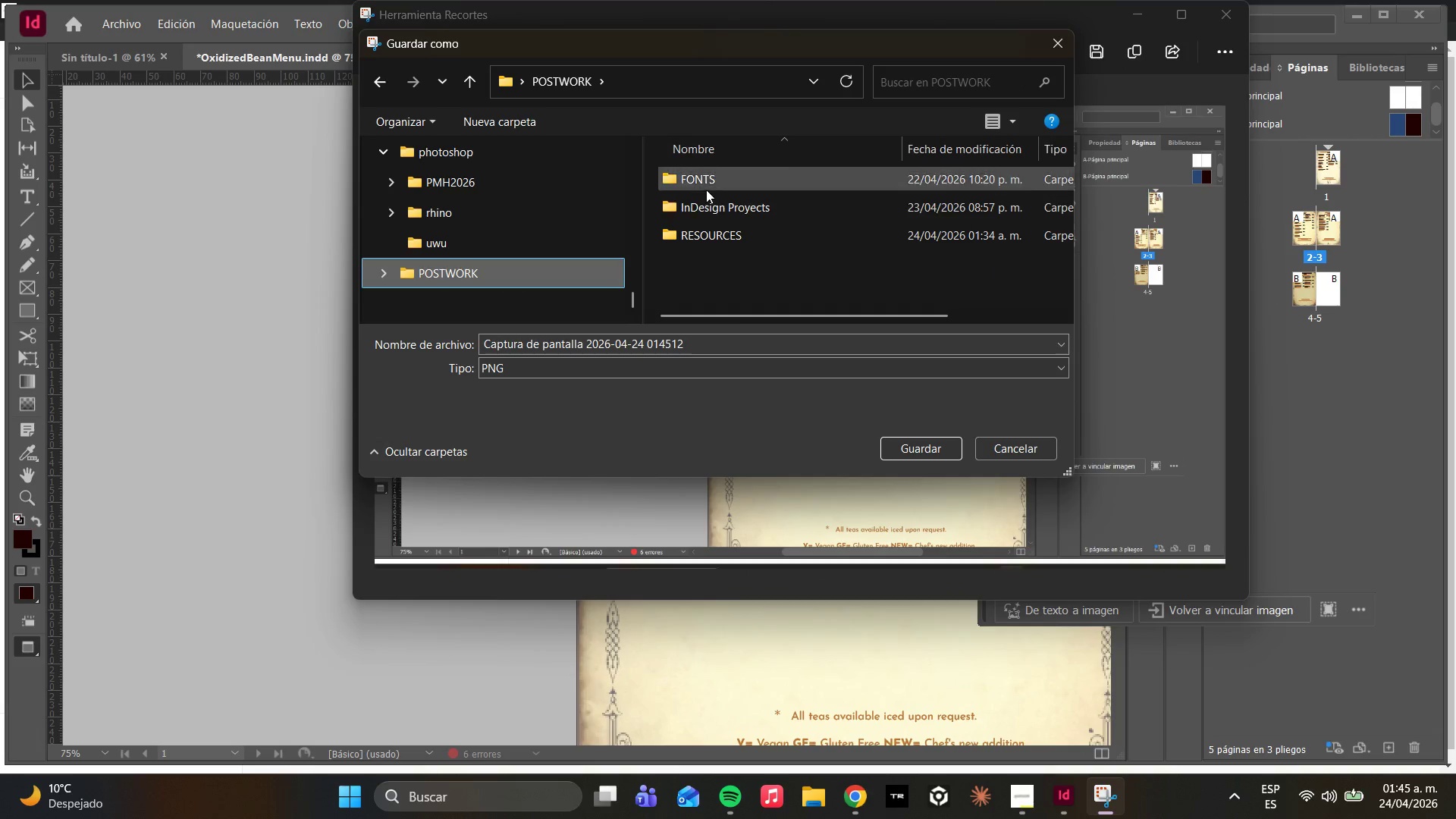 
scroll: coordinate [509, 281], scroll_direction: down, amount: 15.0
 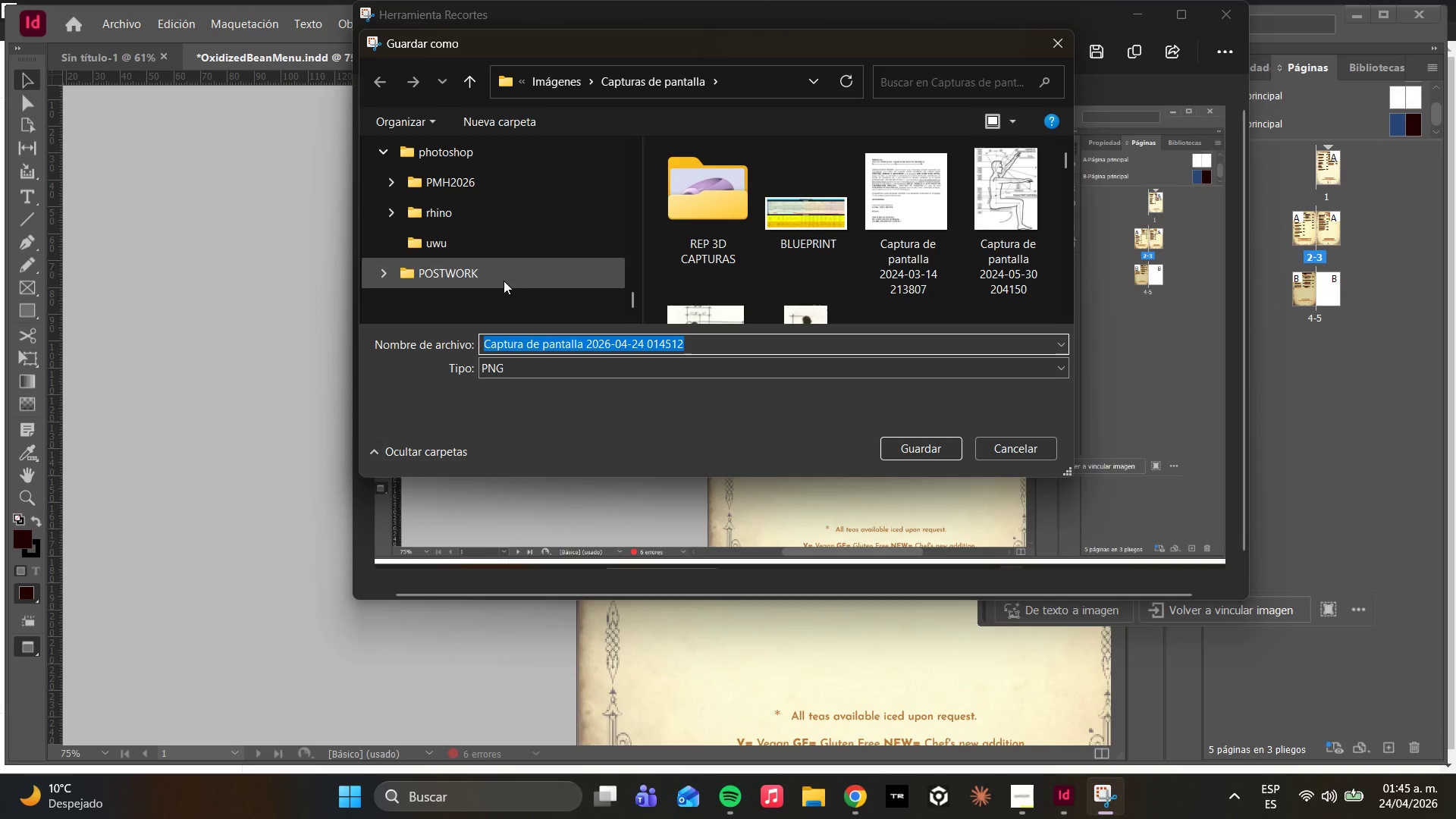 
double_click([720, 210])
 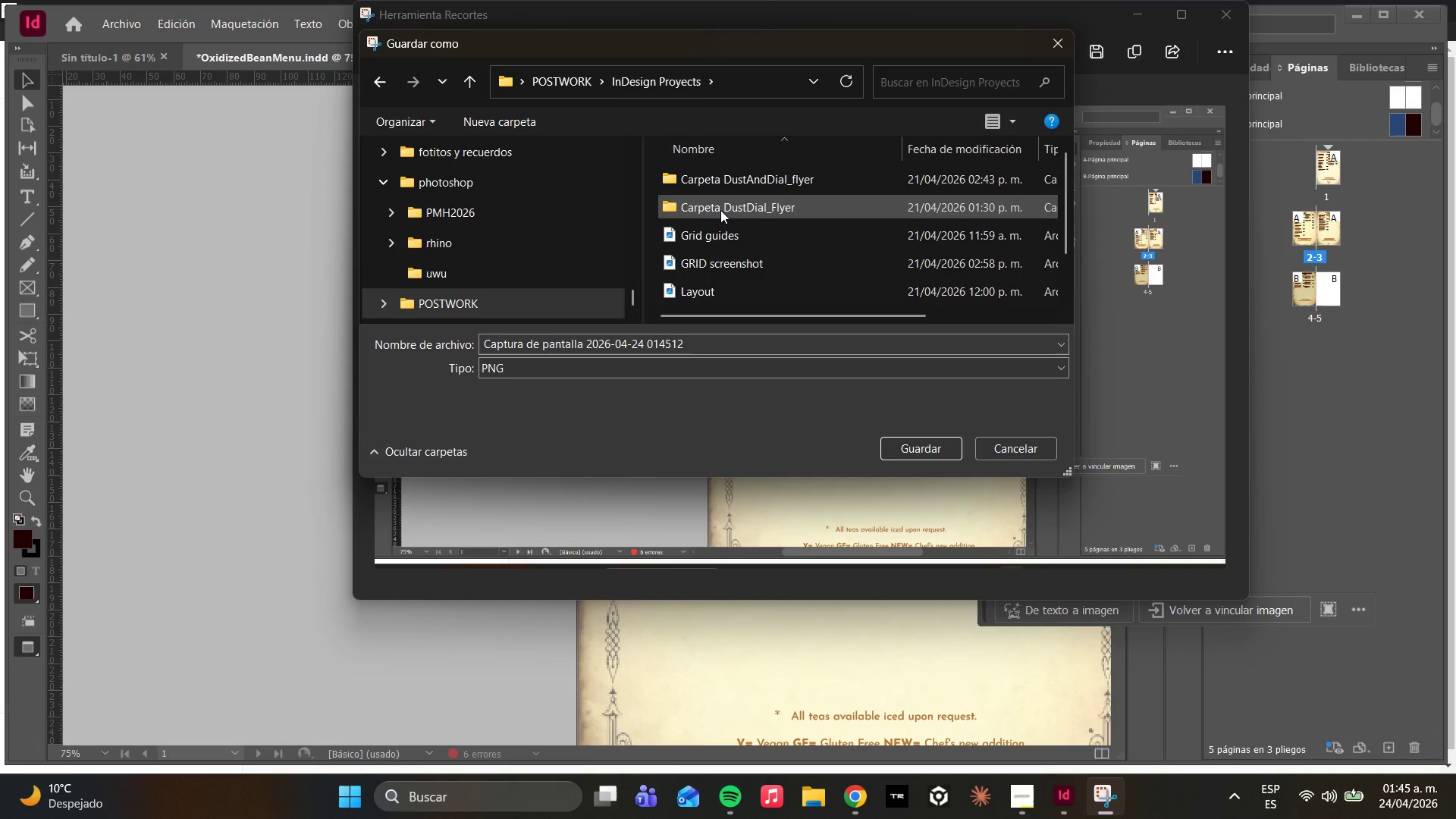 
scroll: coordinate [764, 243], scroll_direction: down, amount: 21.0
 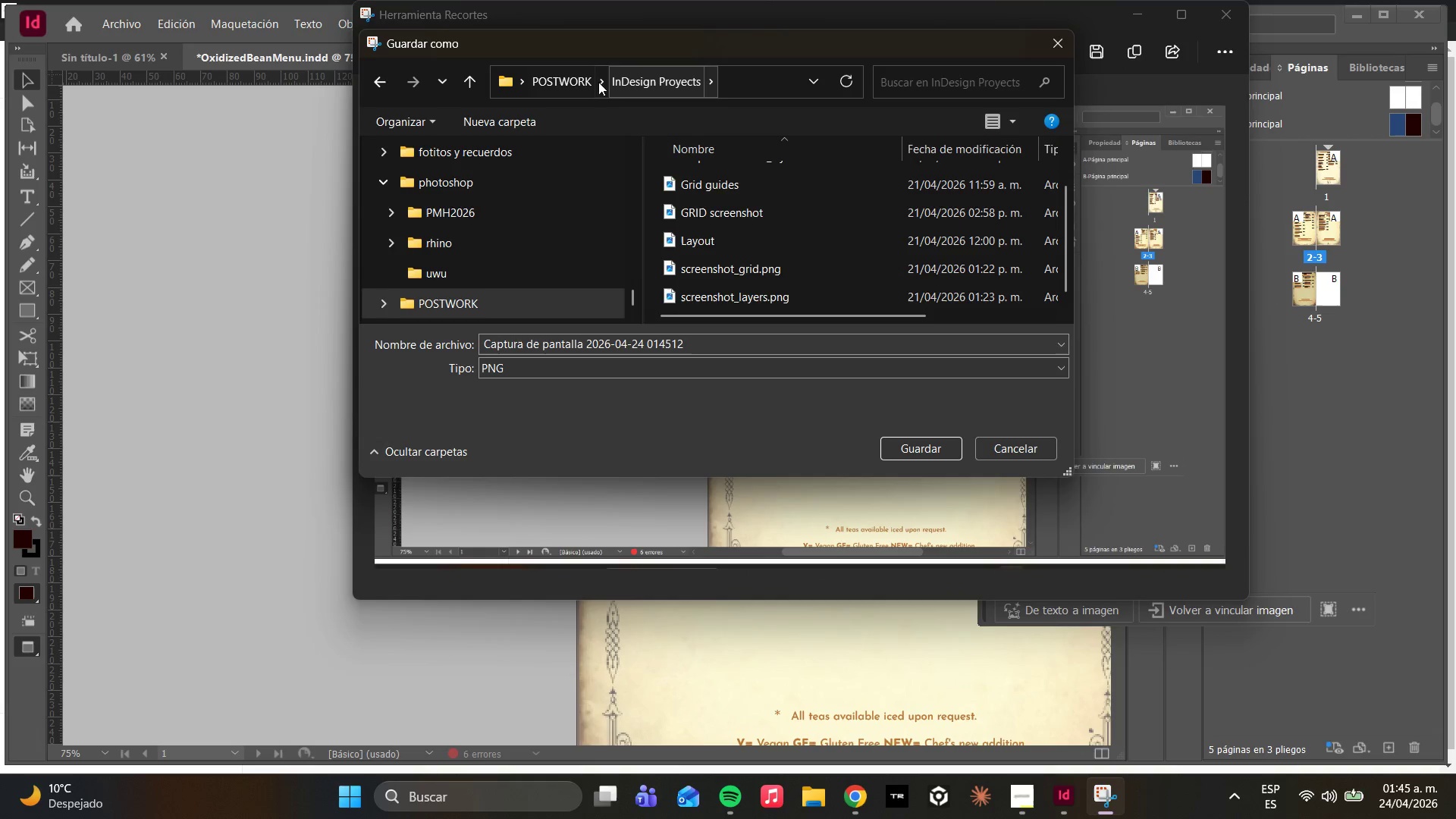 
left_click([583, 85])
 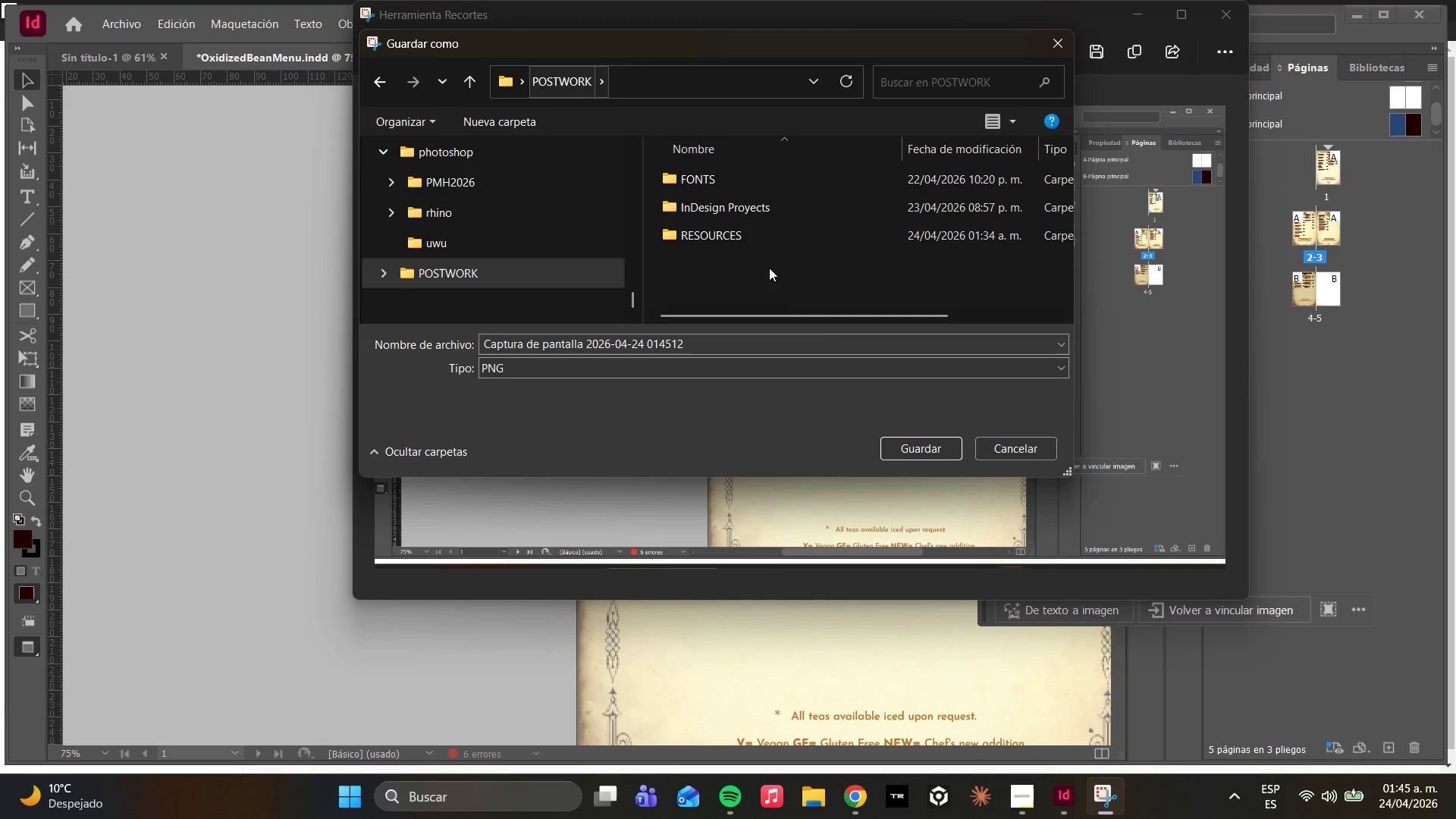 
right_click([764, 279])
 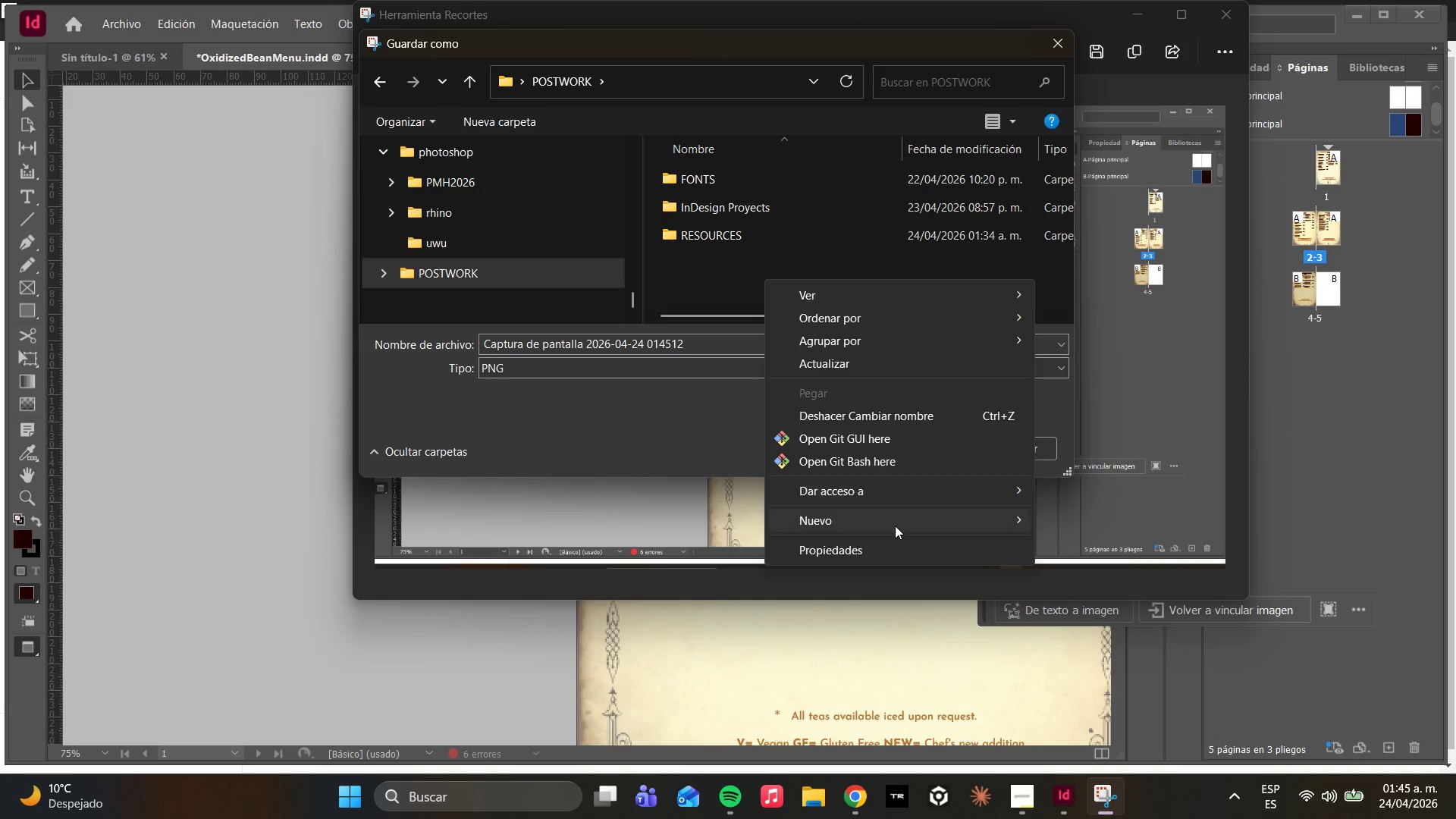 
left_click([883, 523])
 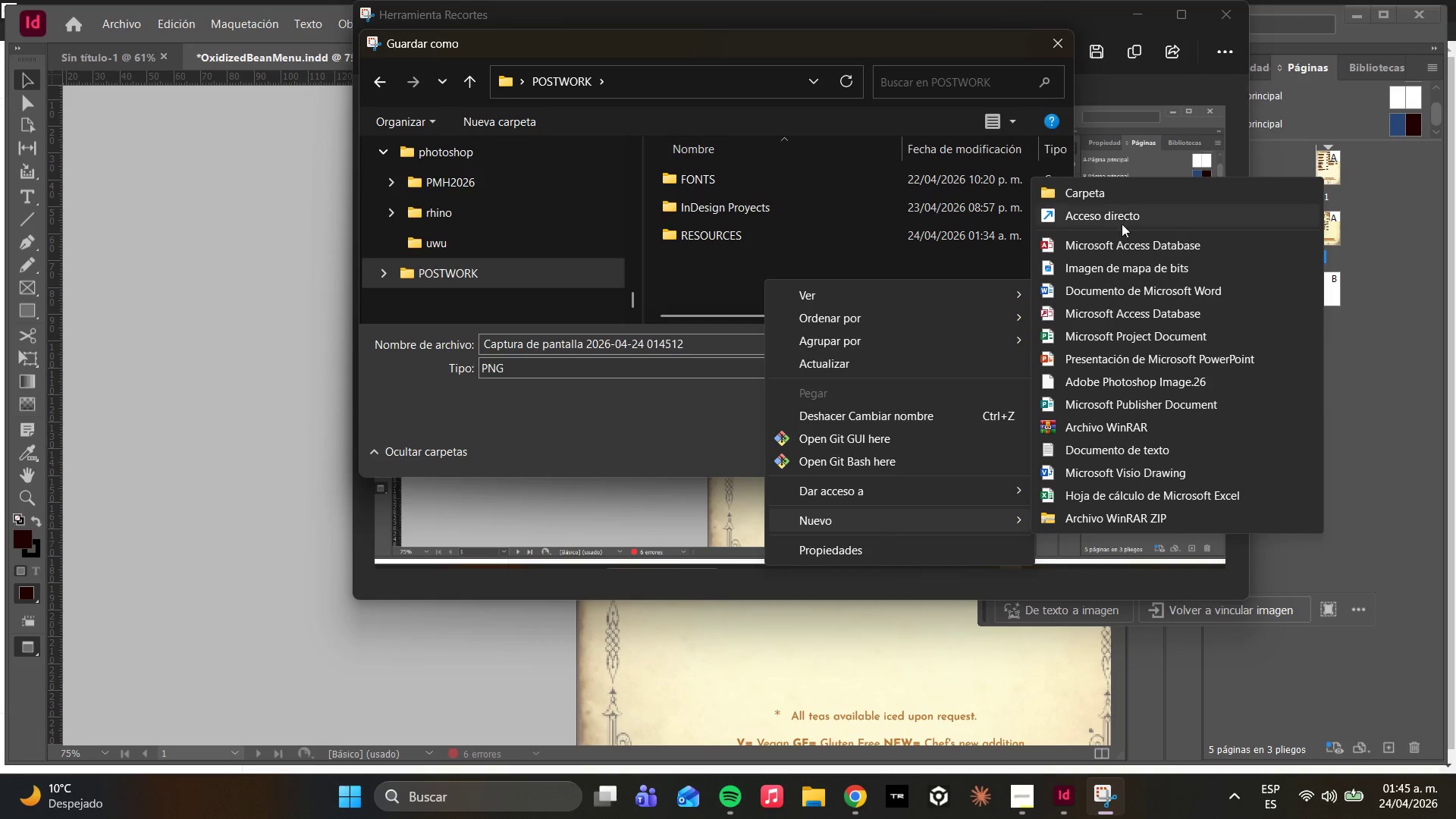 
left_click([1098, 191])
 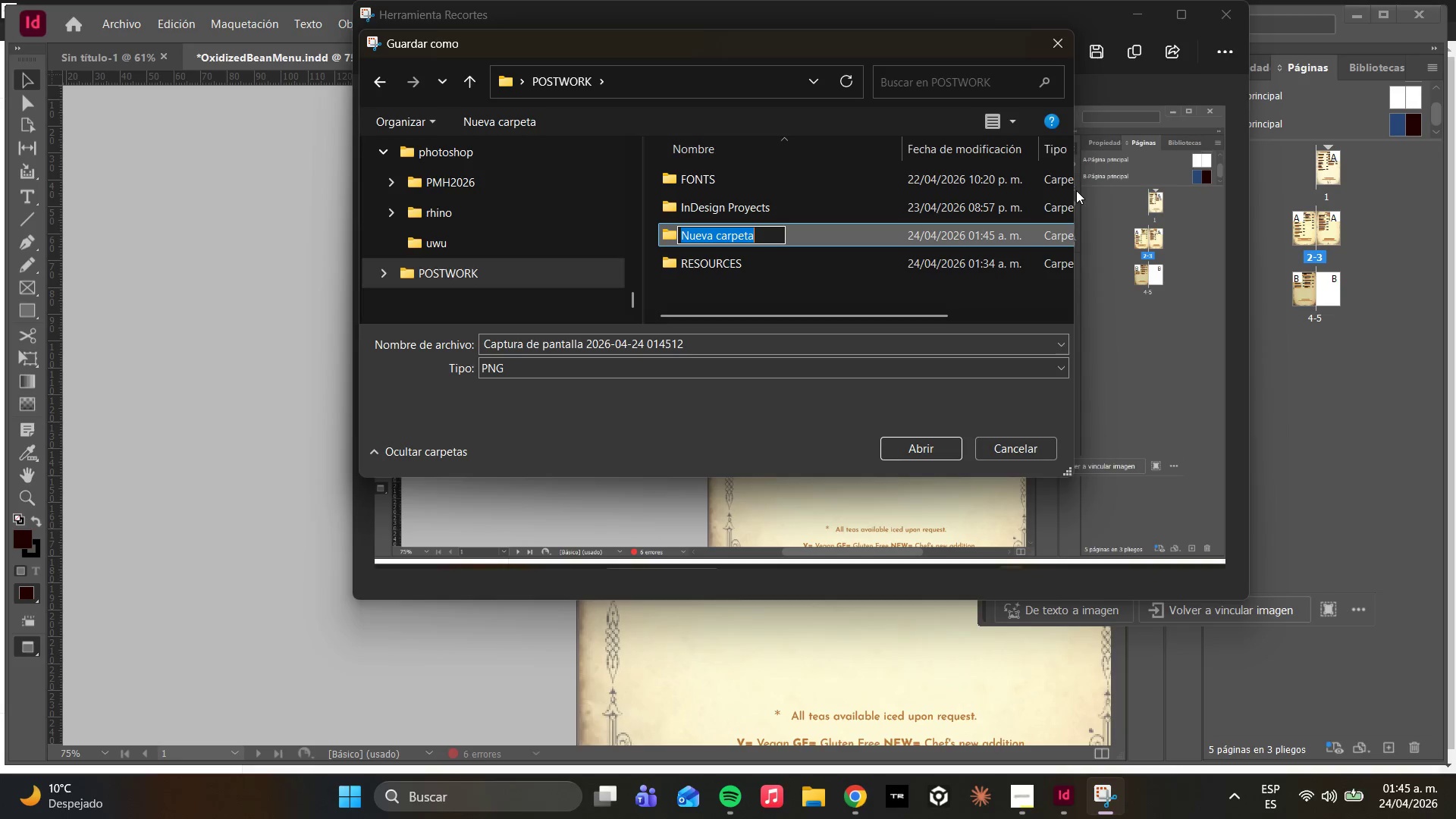 
wait(11.41)
 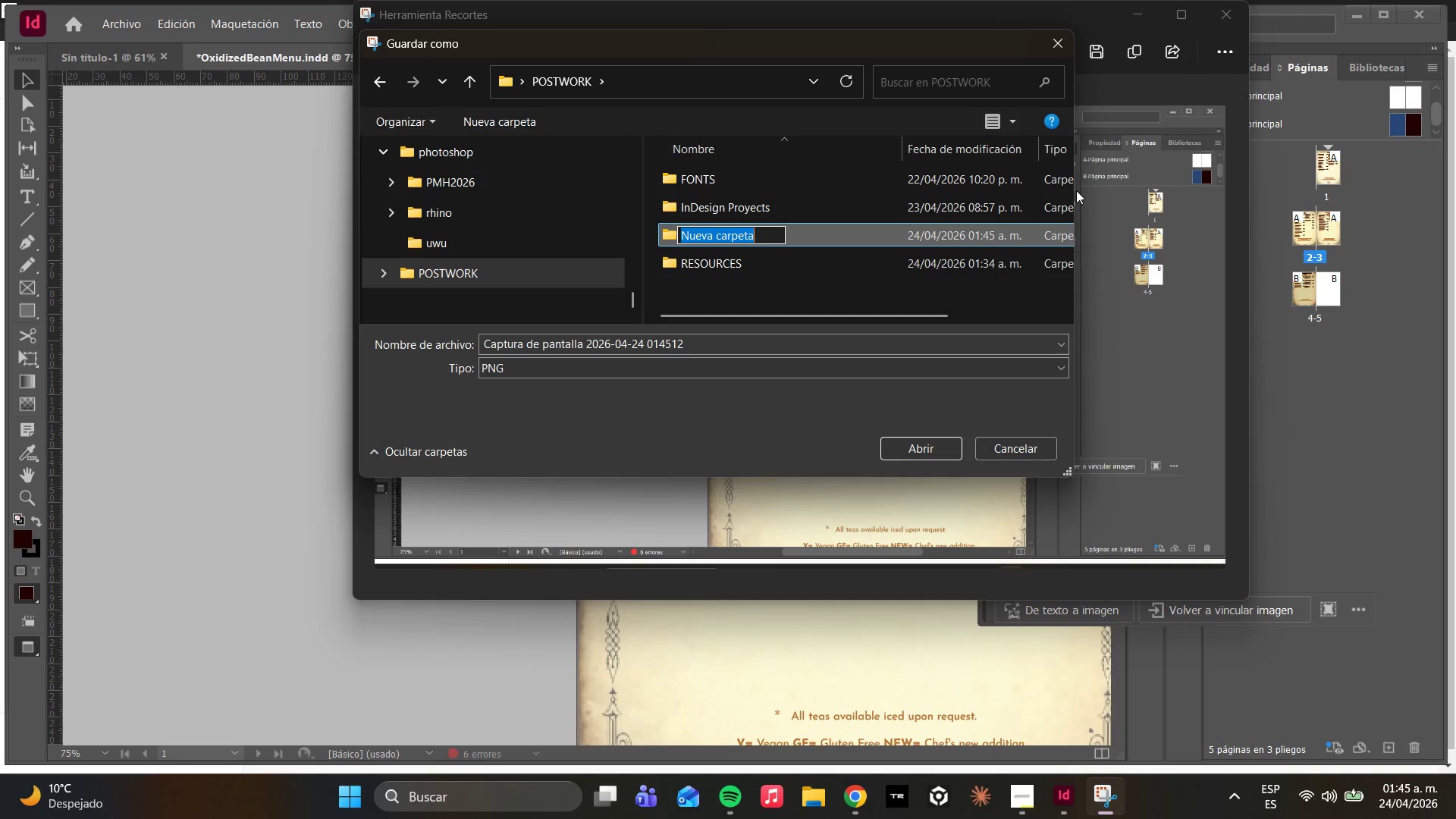 
type(d)
key(Backspace)
type(cofee)
 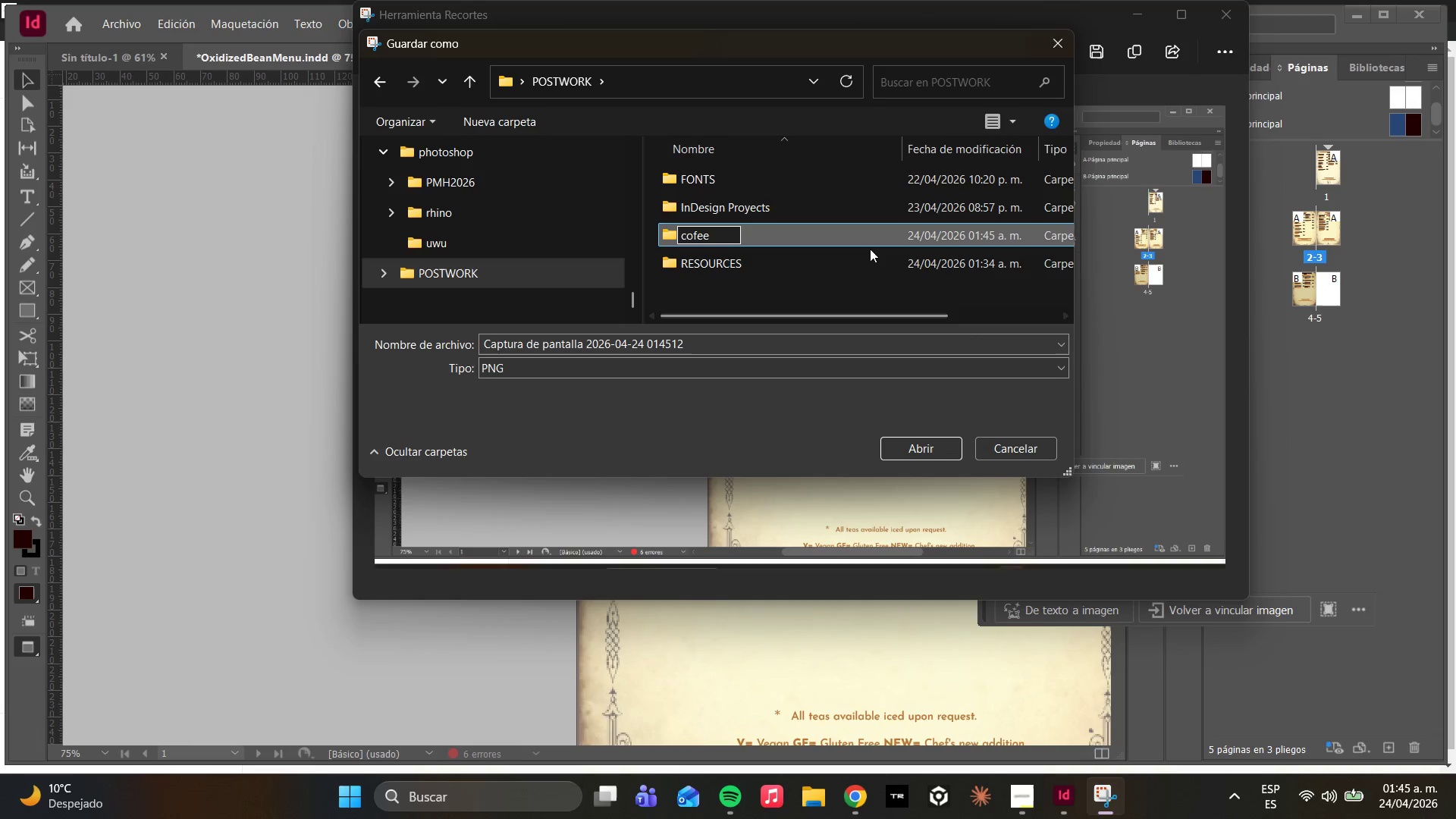 
left_click([823, 227])
 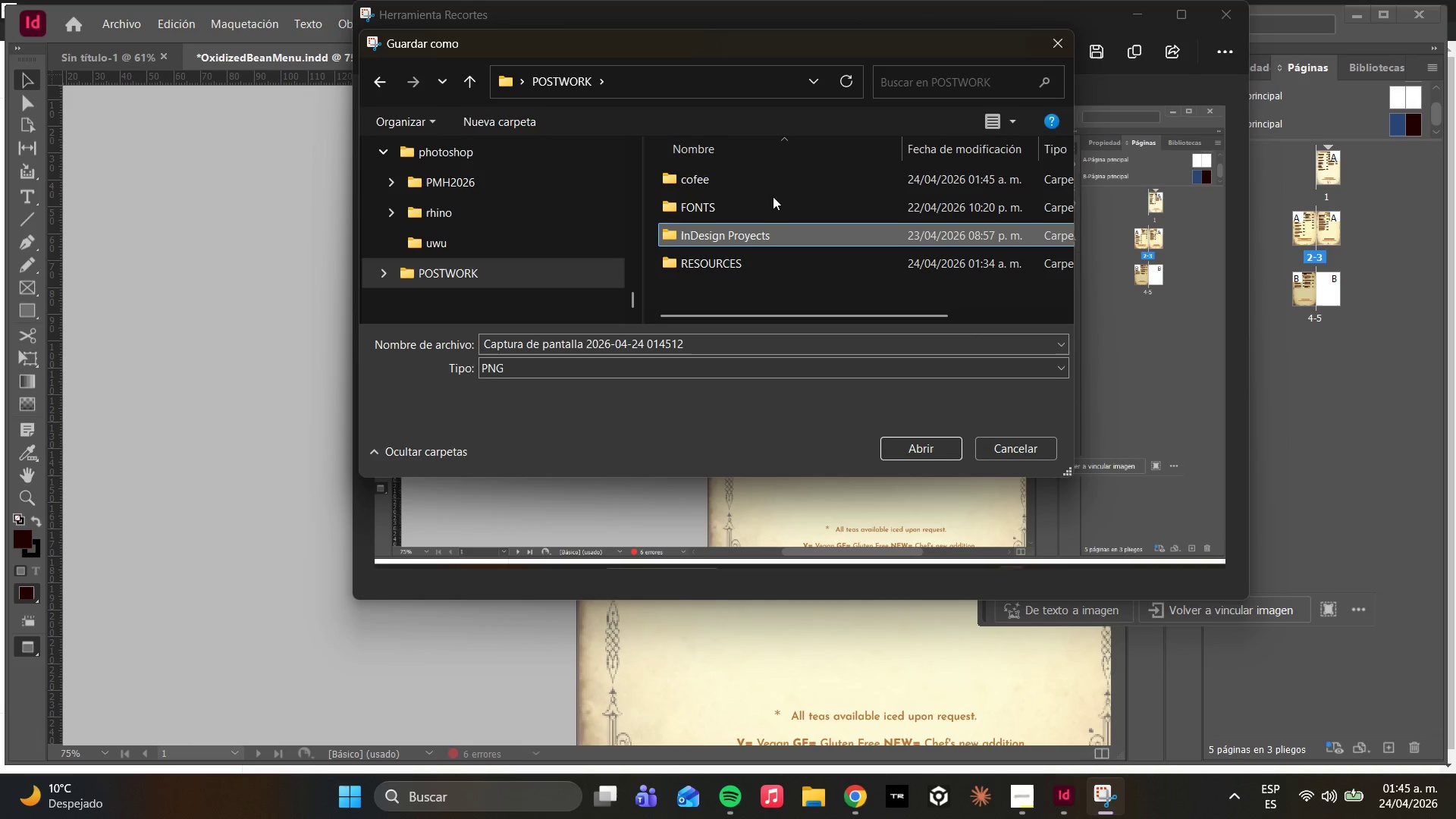 
double_click([776, 187])
 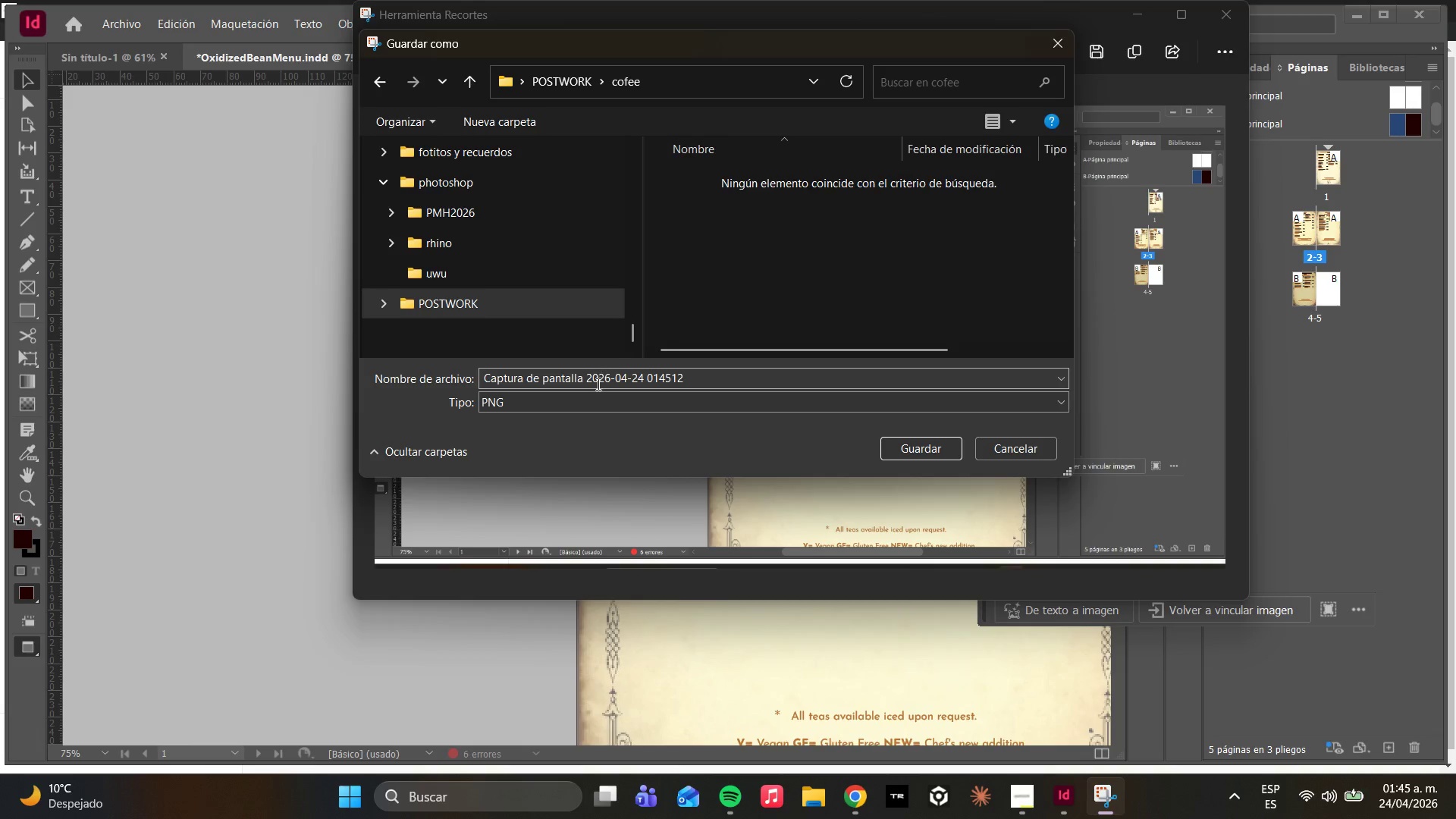 
left_click([595, 386])
 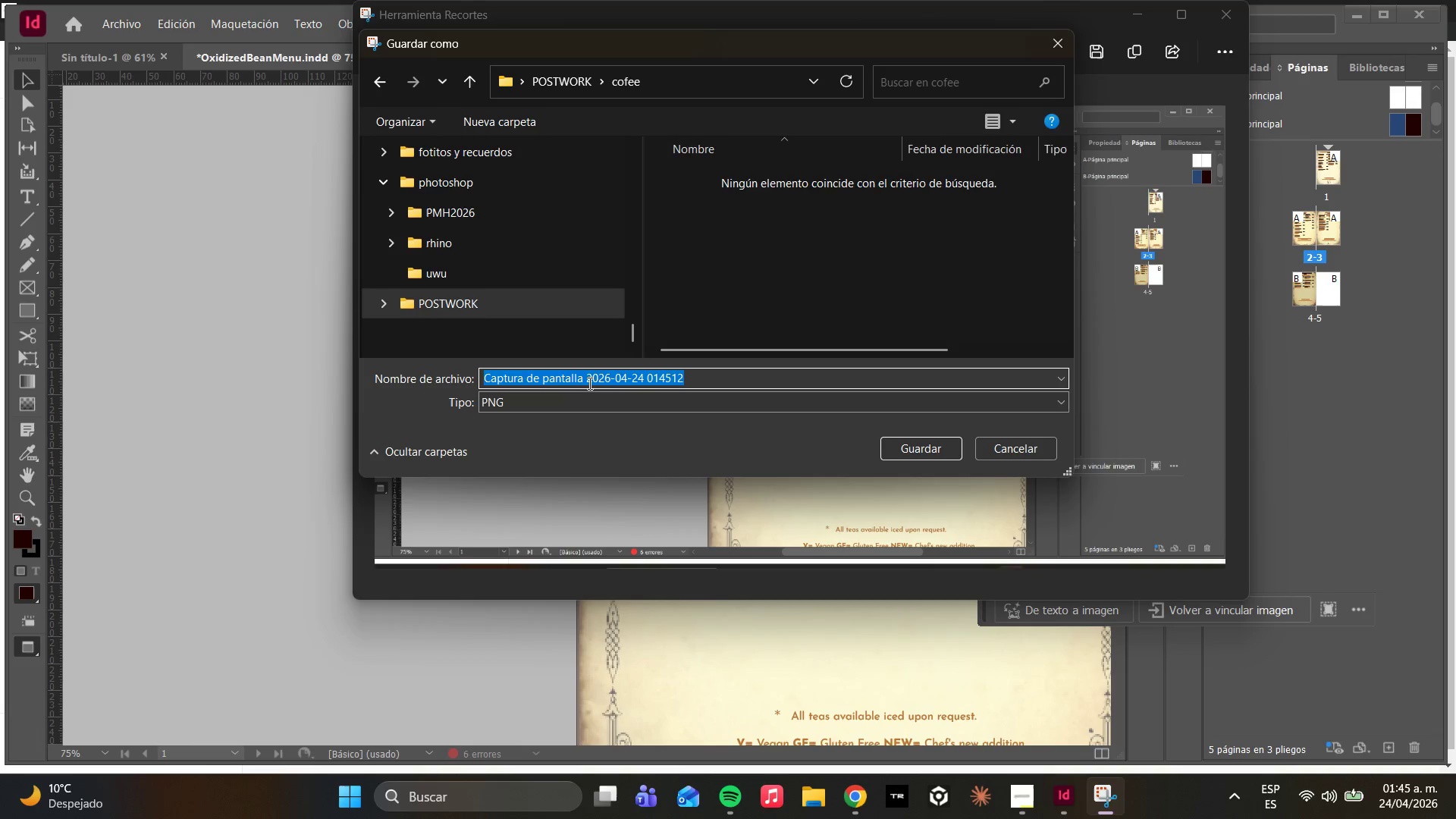 
type(styles screenc)
key(Backspace)
type(shot)
 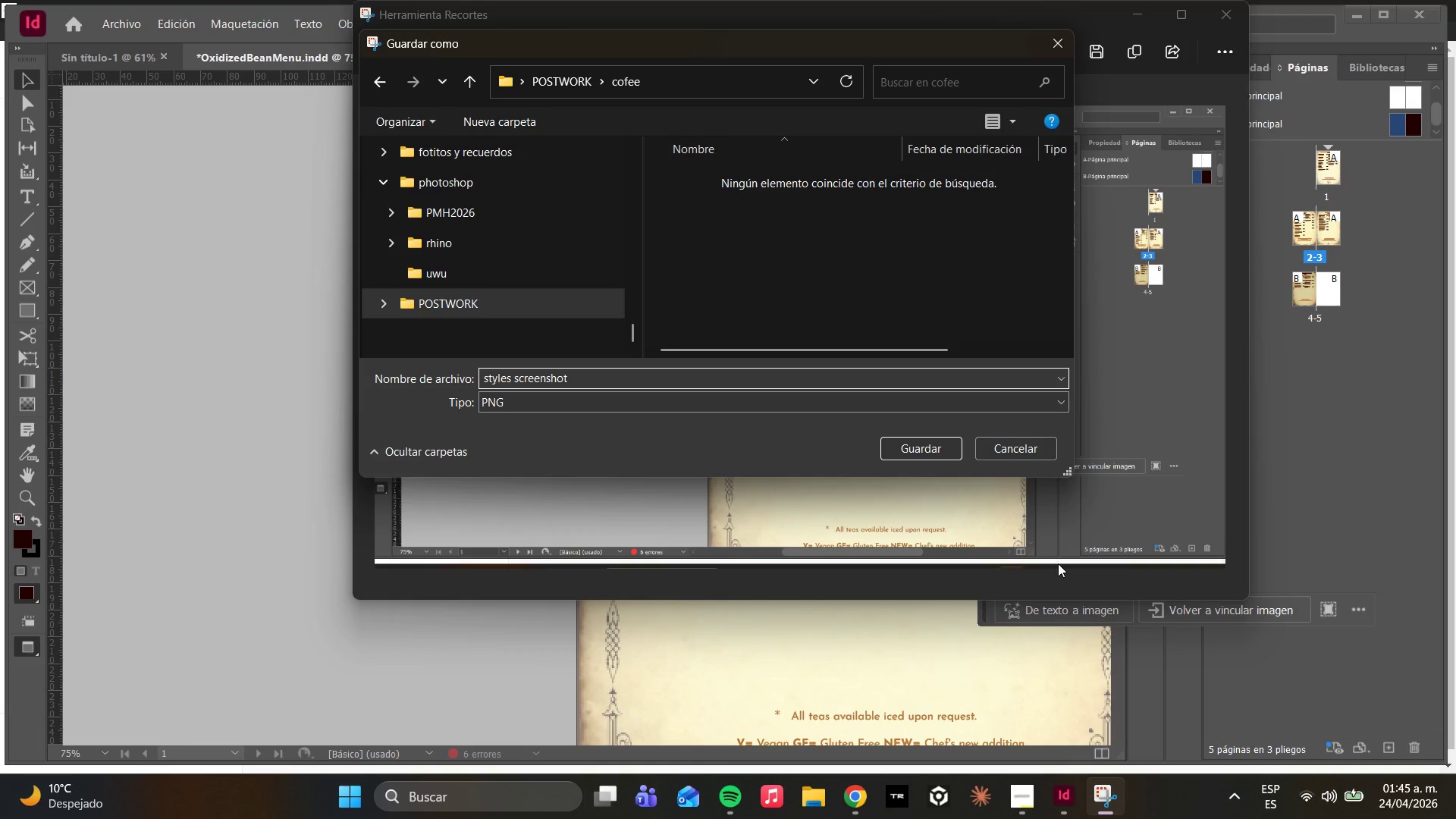 
left_click([930, 456])
 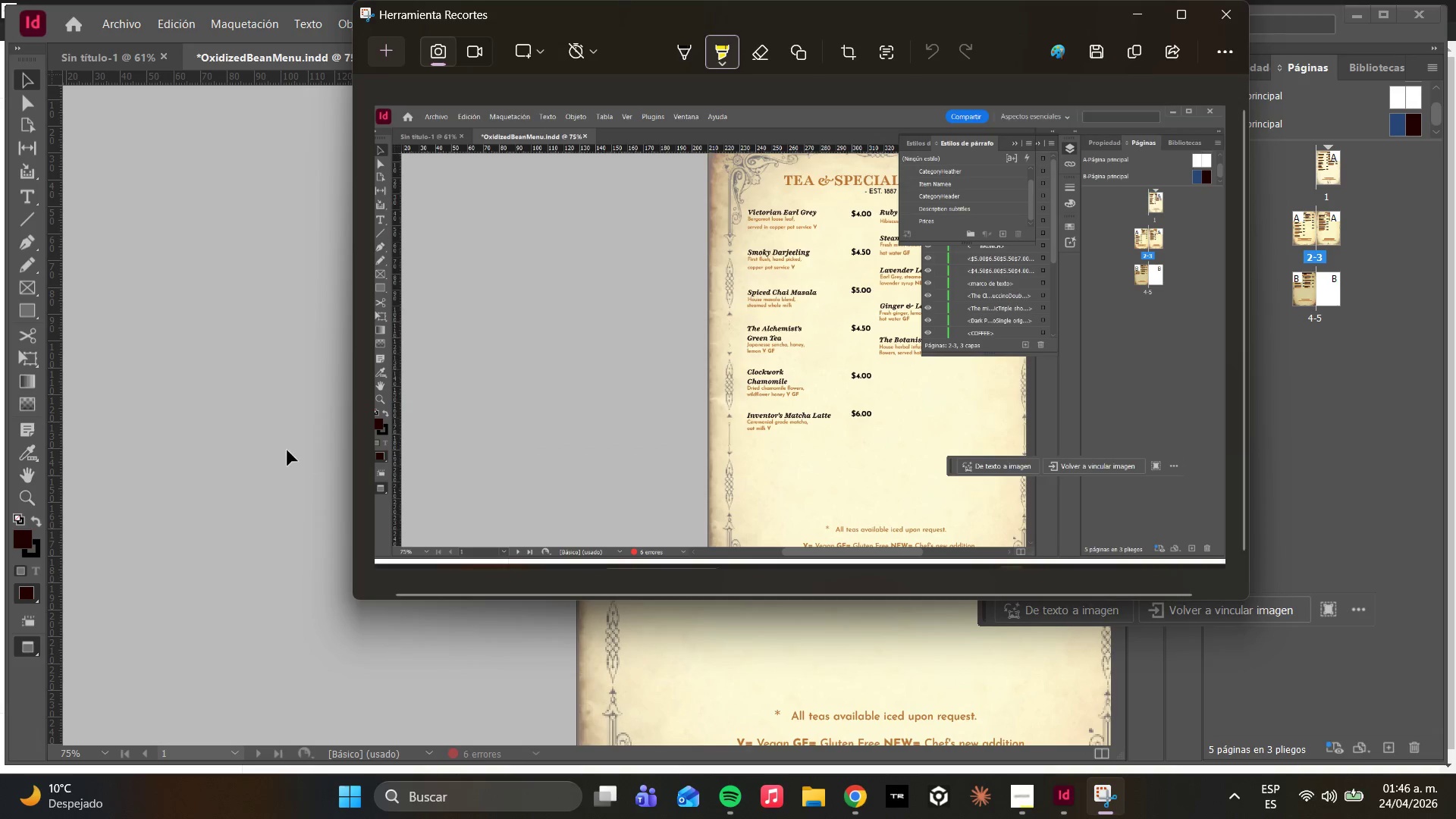 
left_click([218, 387])
 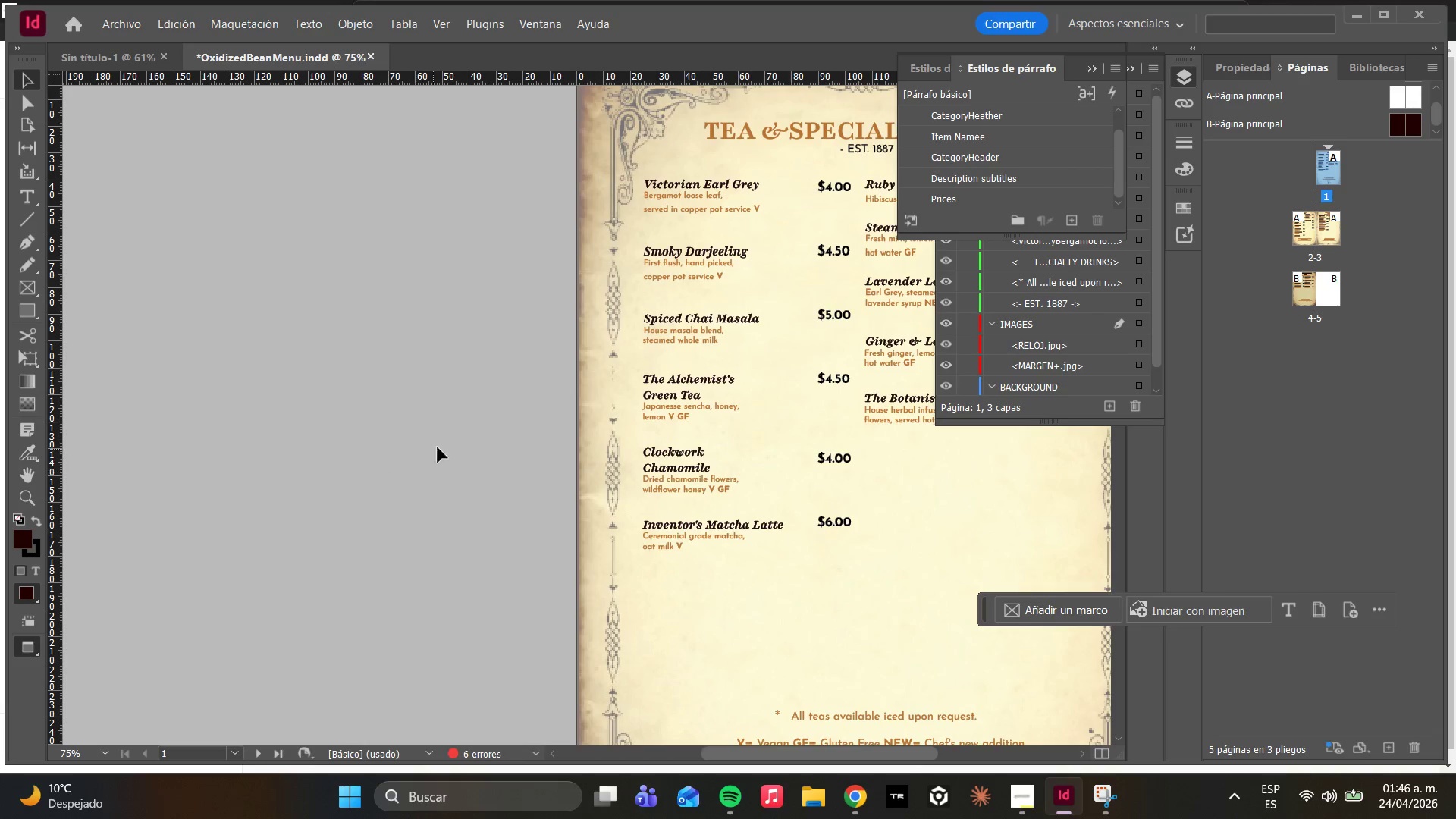 
hold_key(key=AltLeft, duration=0.94)
scroll: coordinate [567, 423], scroll_direction: down, amount: 2.0
 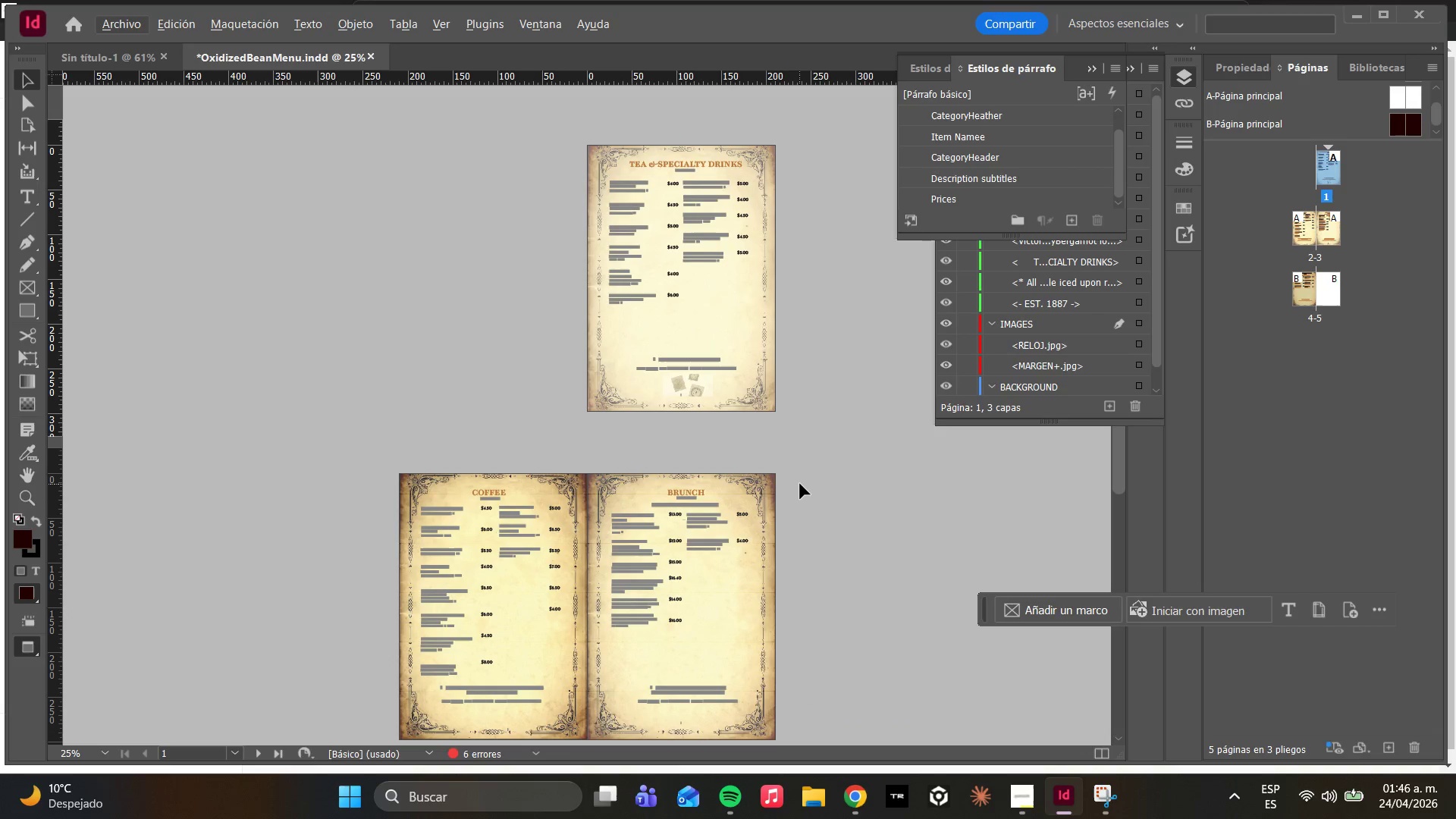 
left_click([438, 20])
 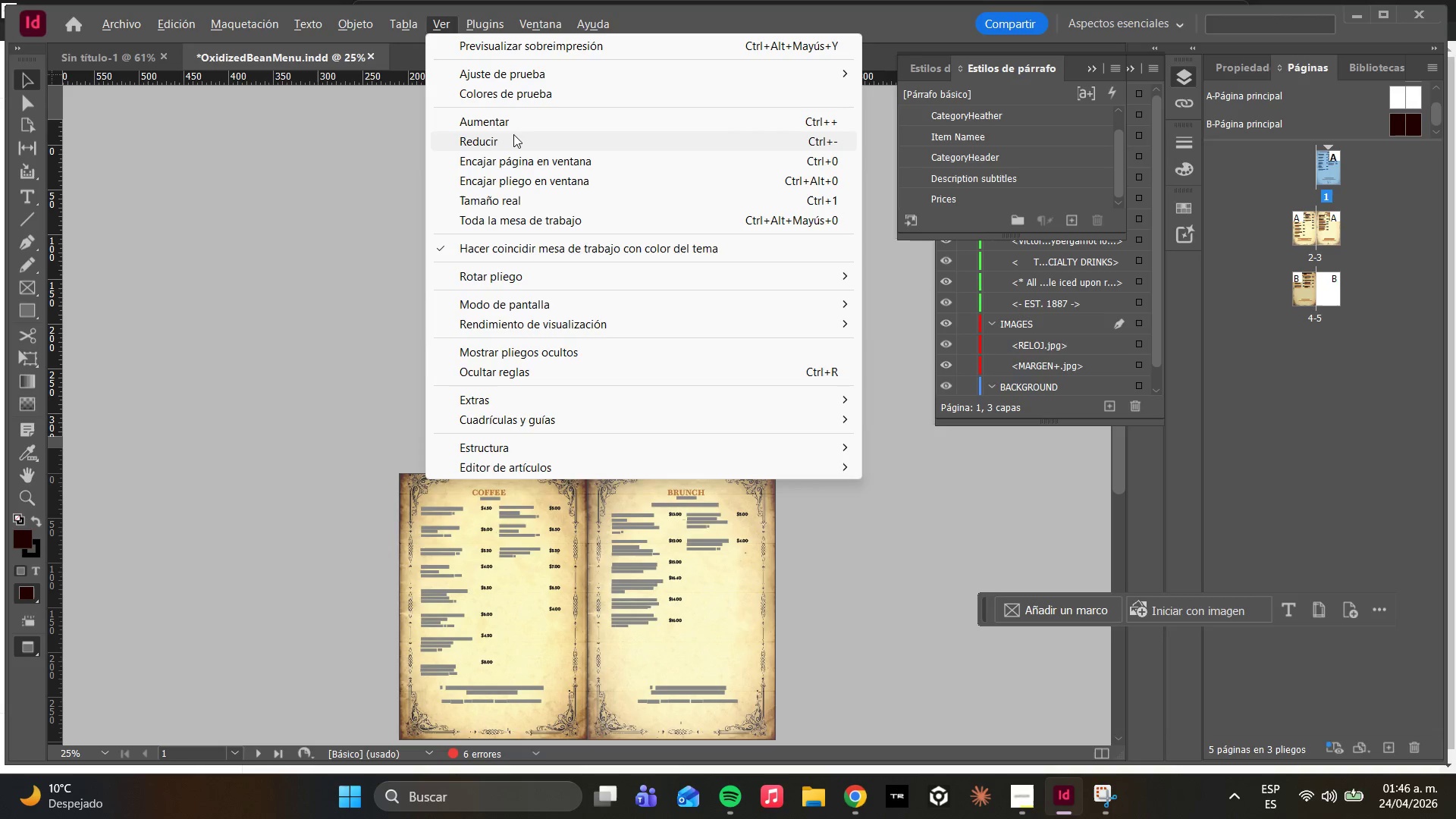 
wait(21.3)
 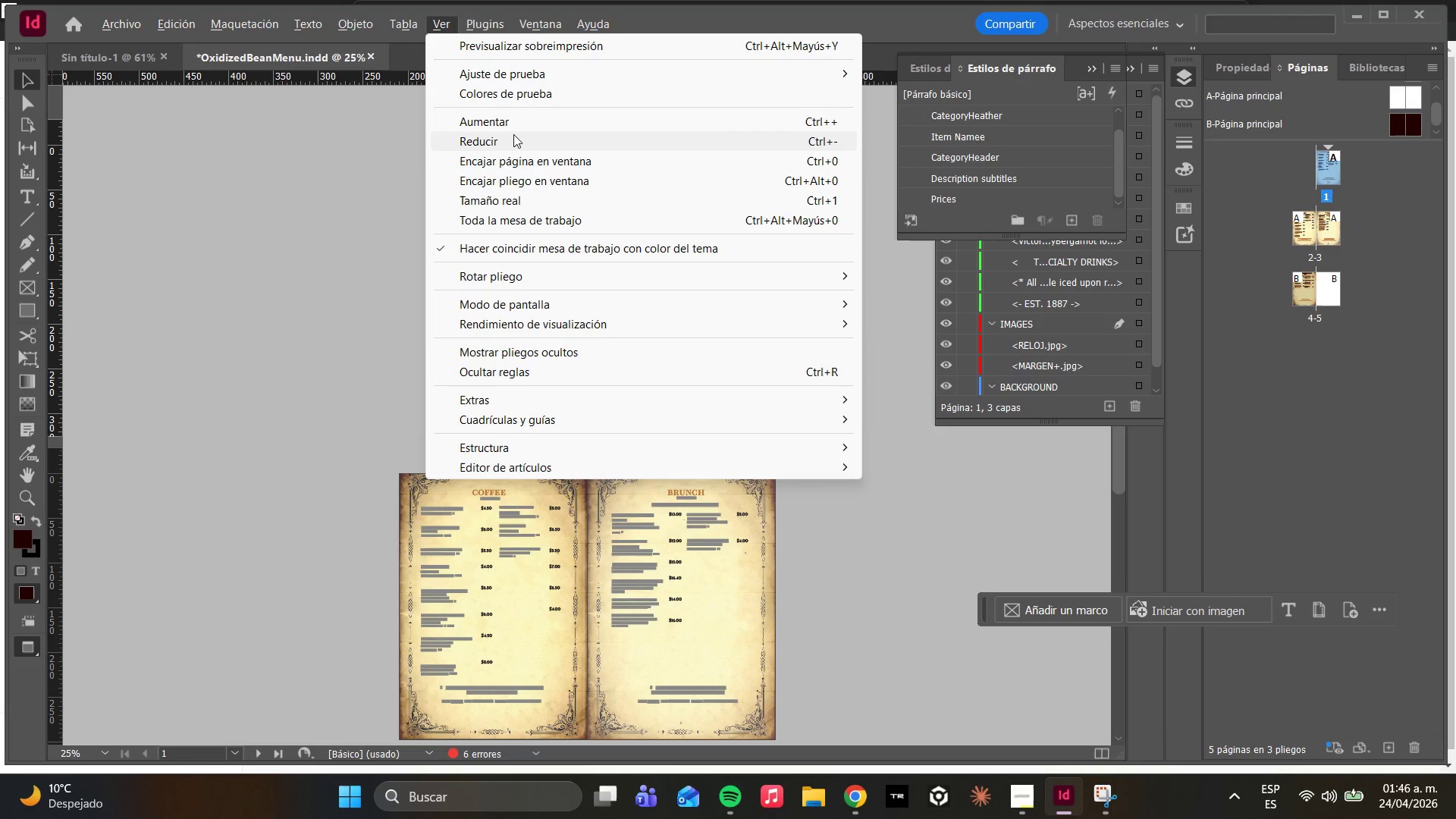 
left_click([553, 414])
 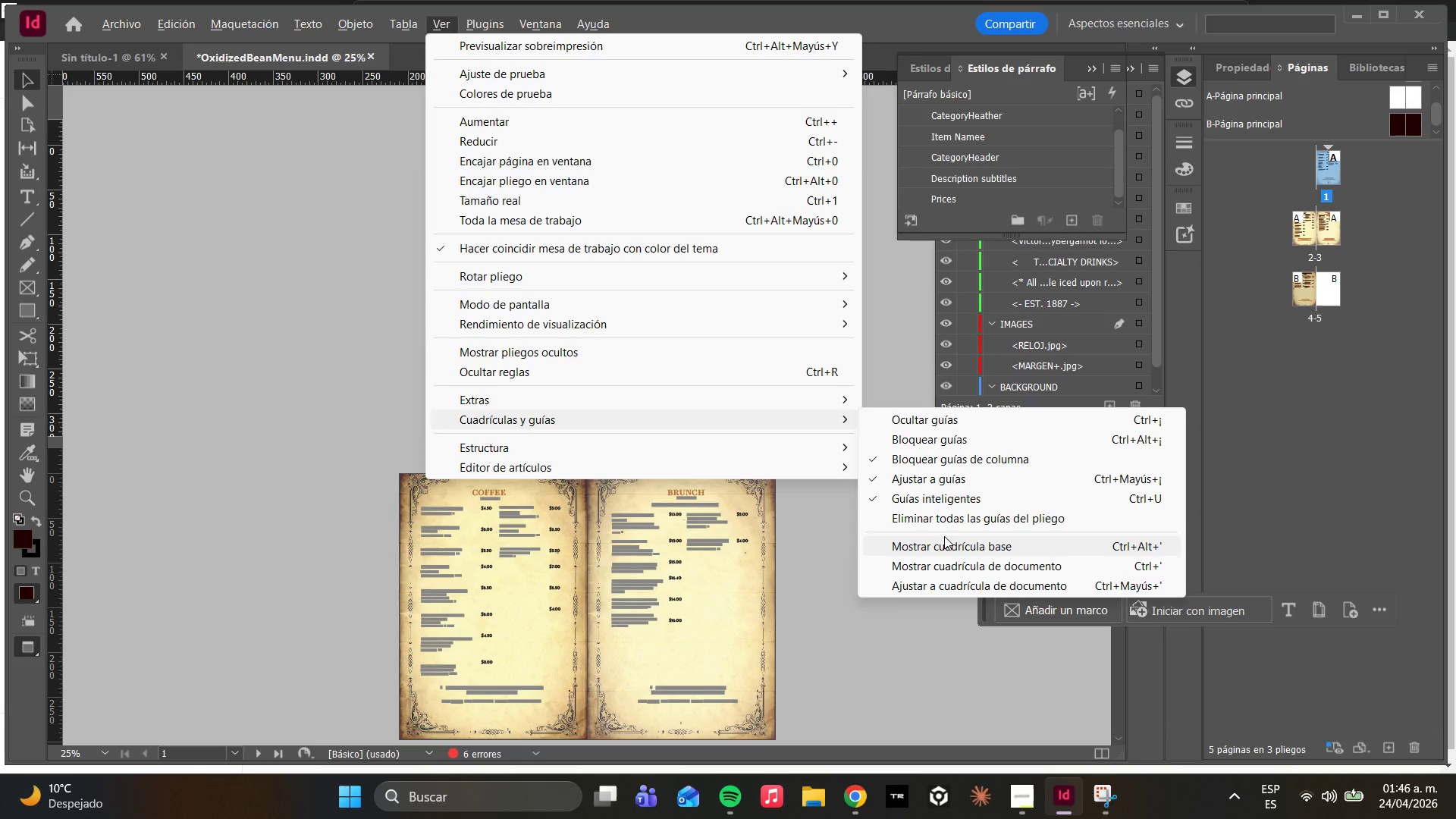 
left_click([937, 548])
 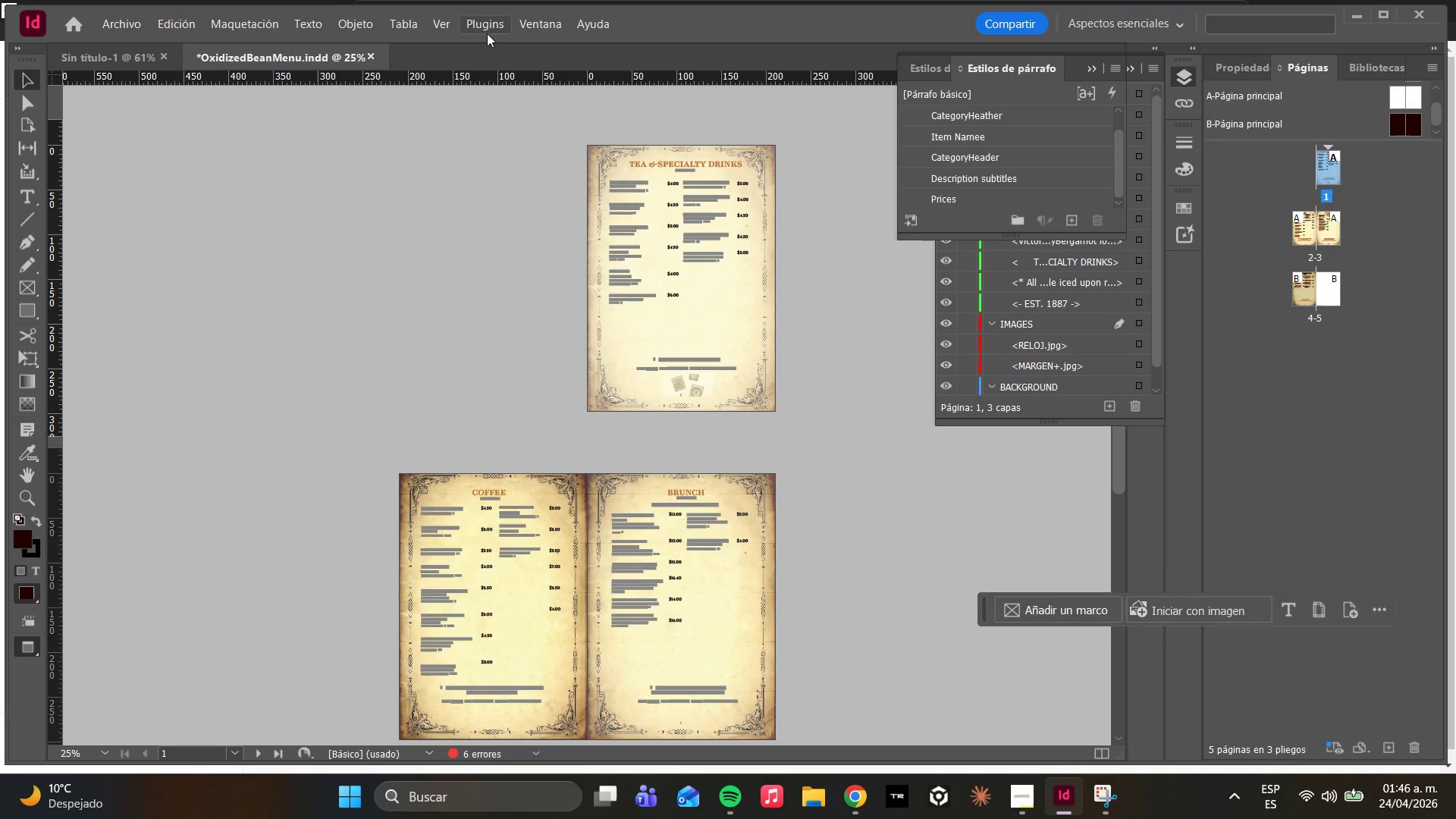 
left_click([441, 20])
 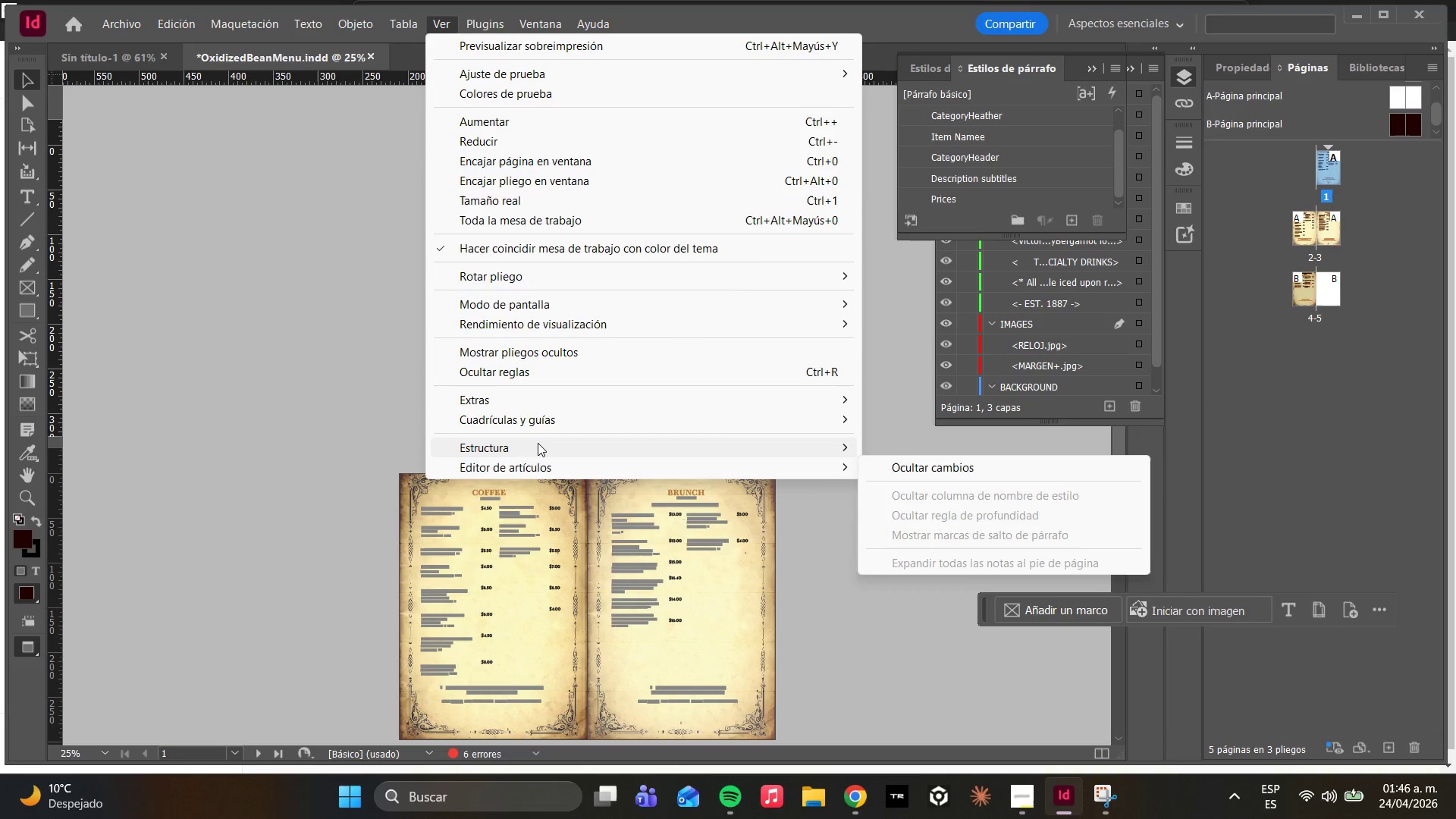 
wait(6.25)
 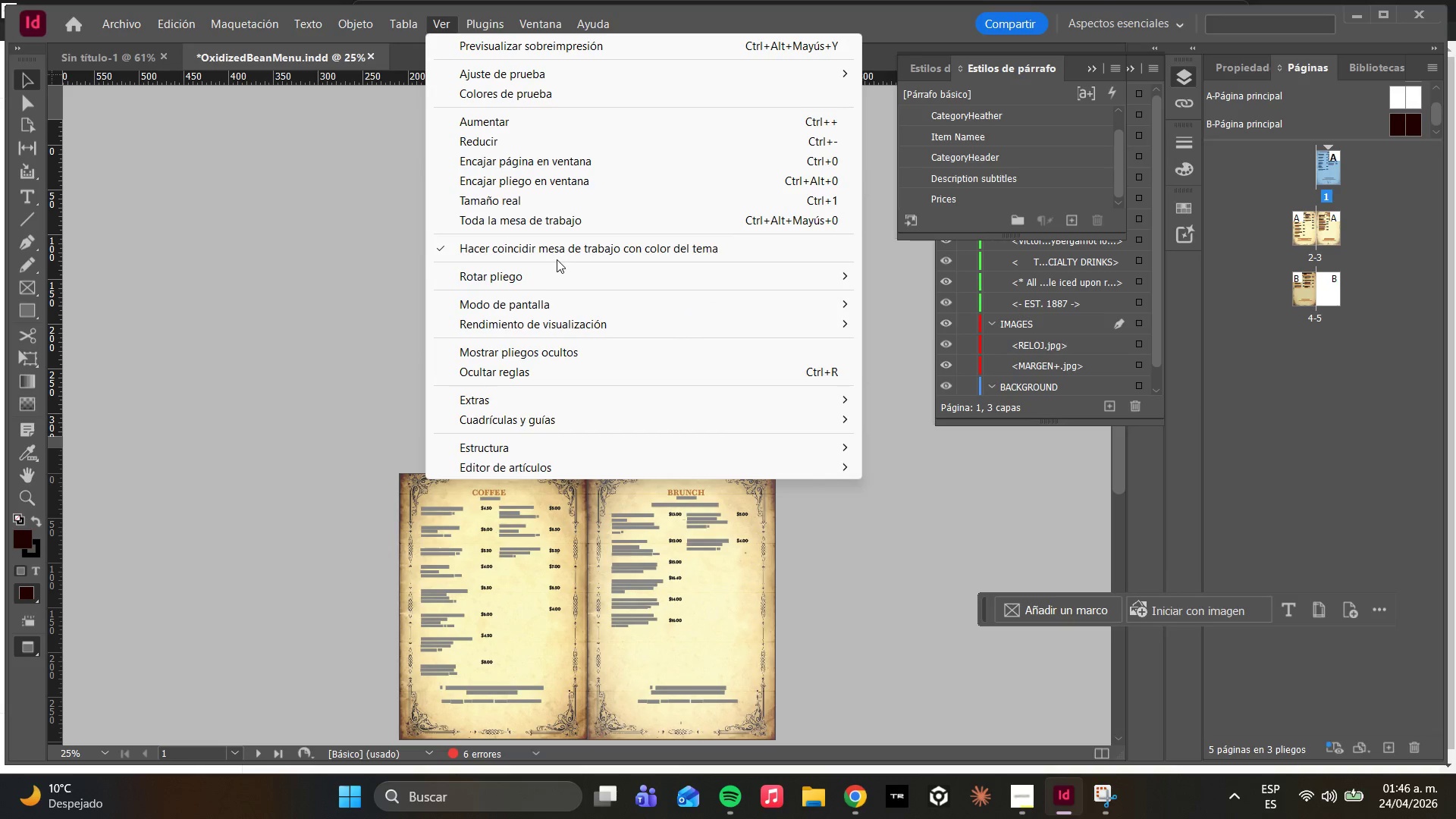 
left_click([956, 445])
 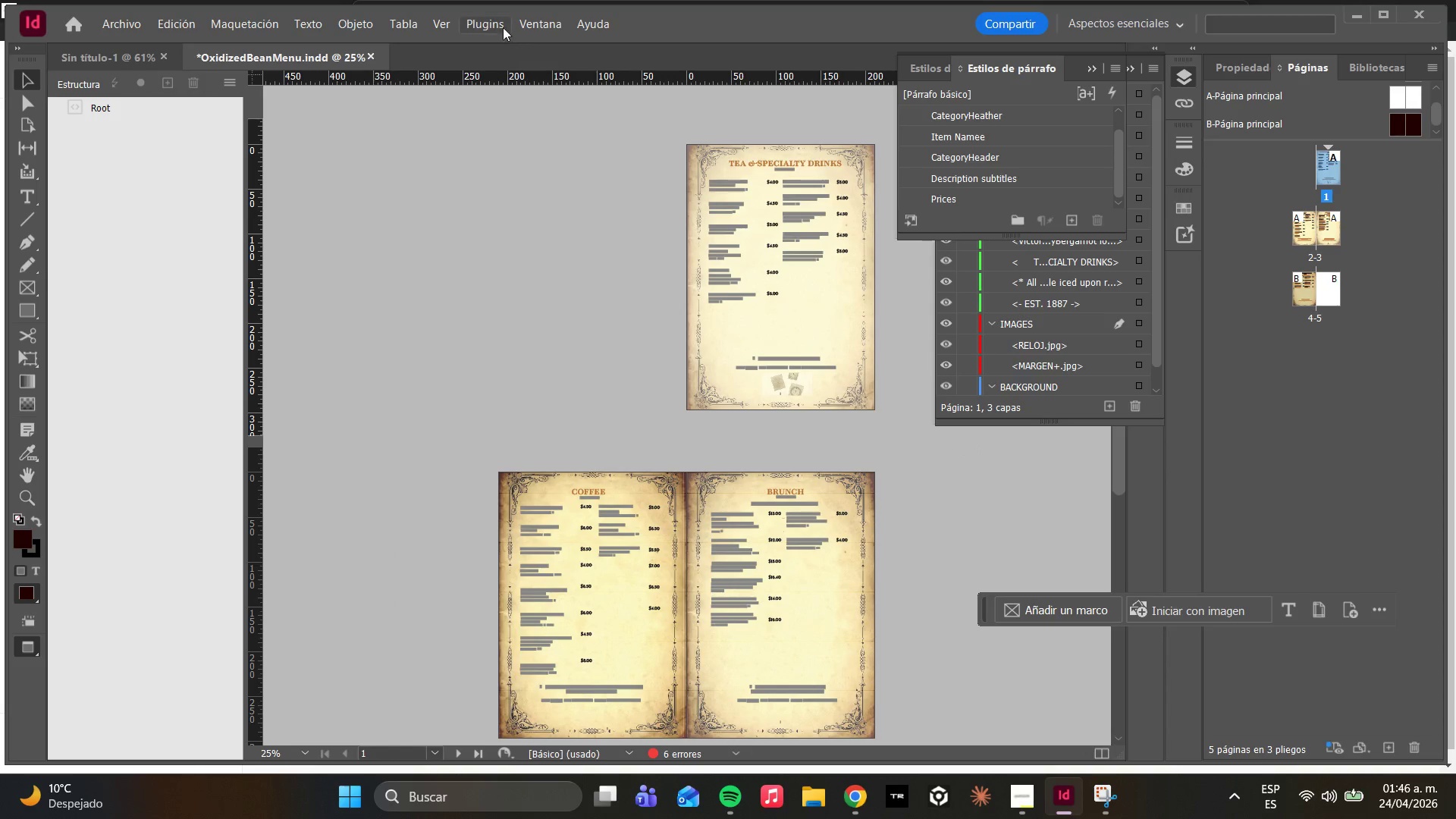 
left_click([444, 17])
 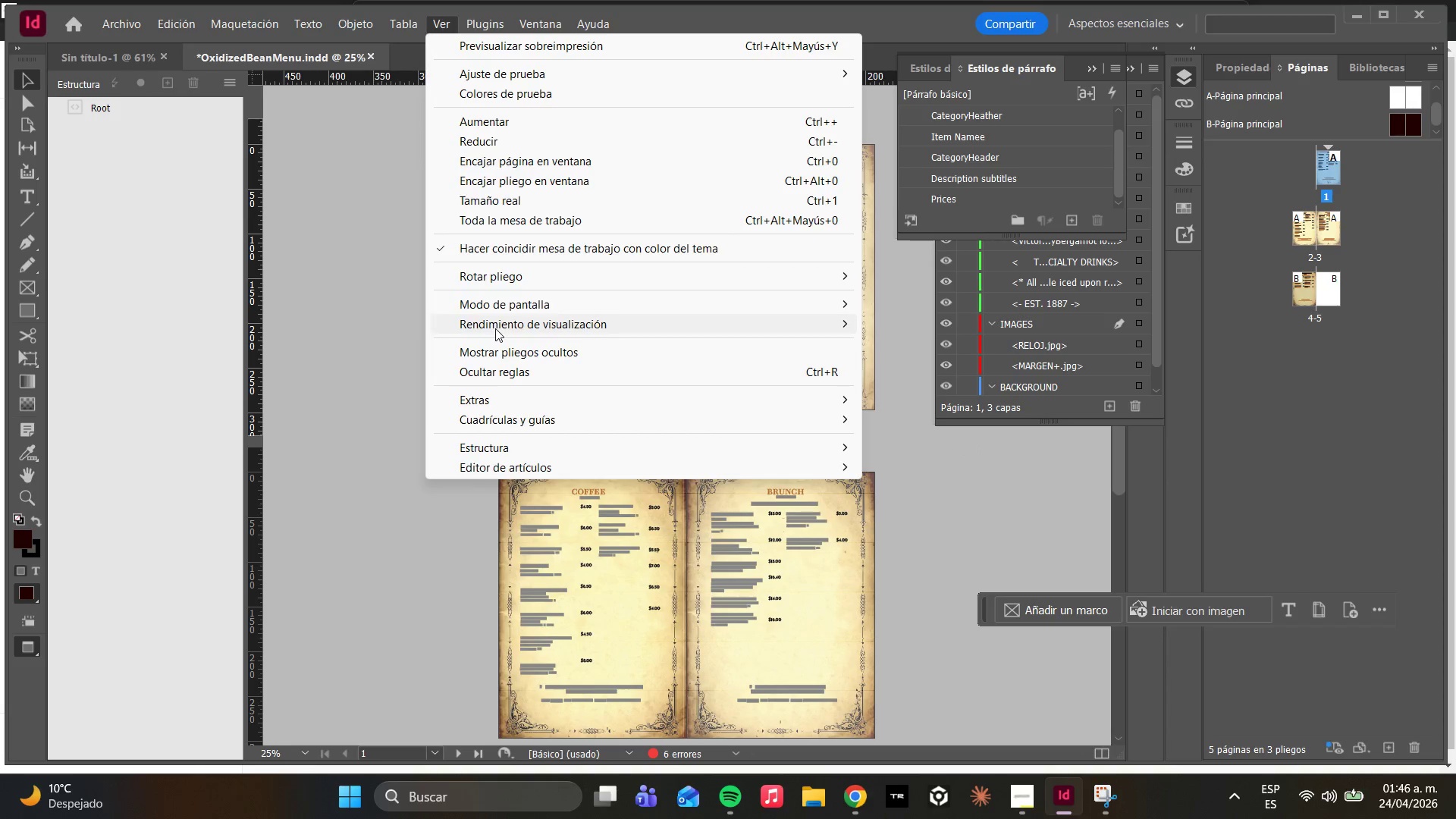 
left_click([499, 350])
 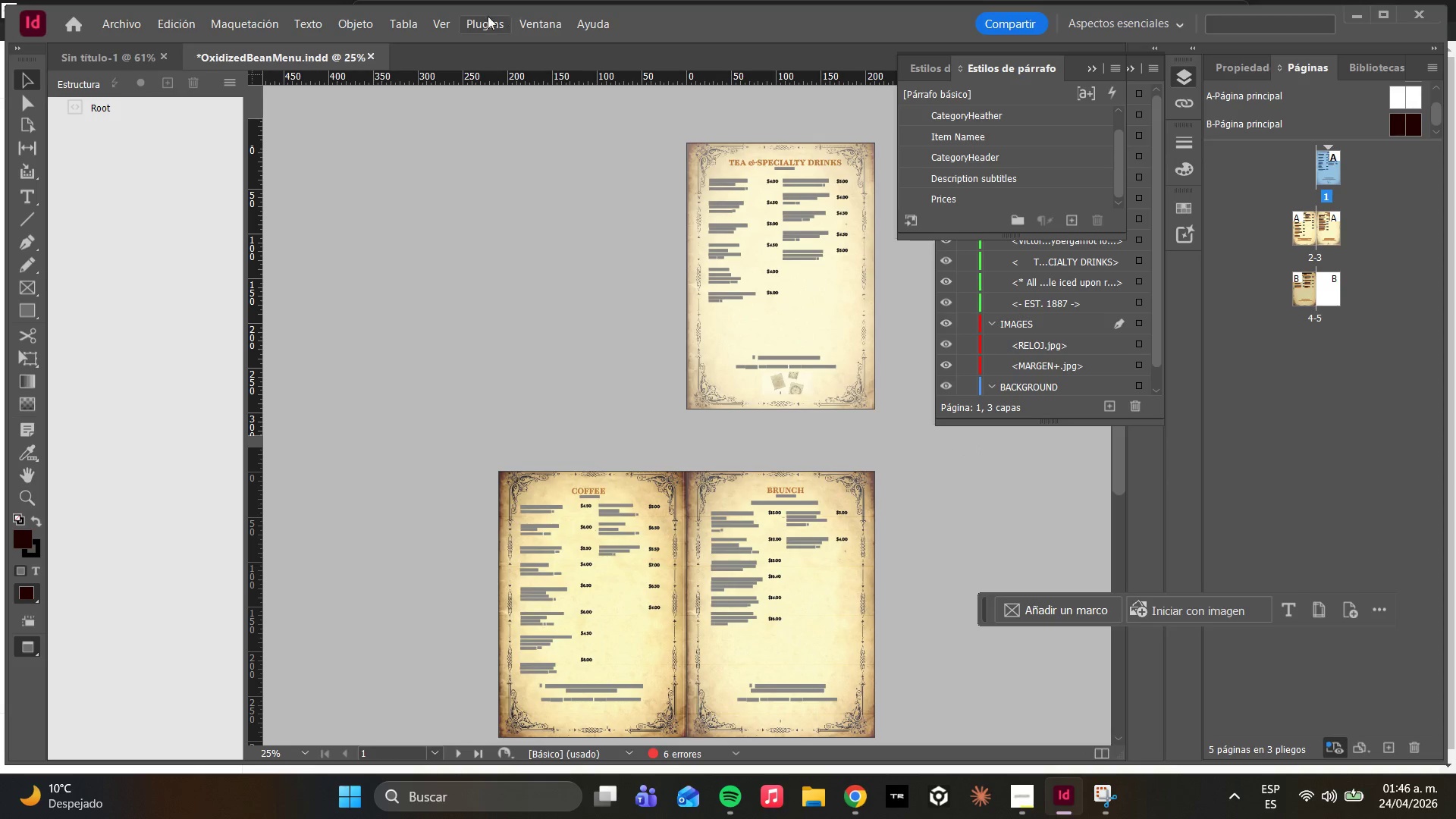 
left_click([441, 37])
 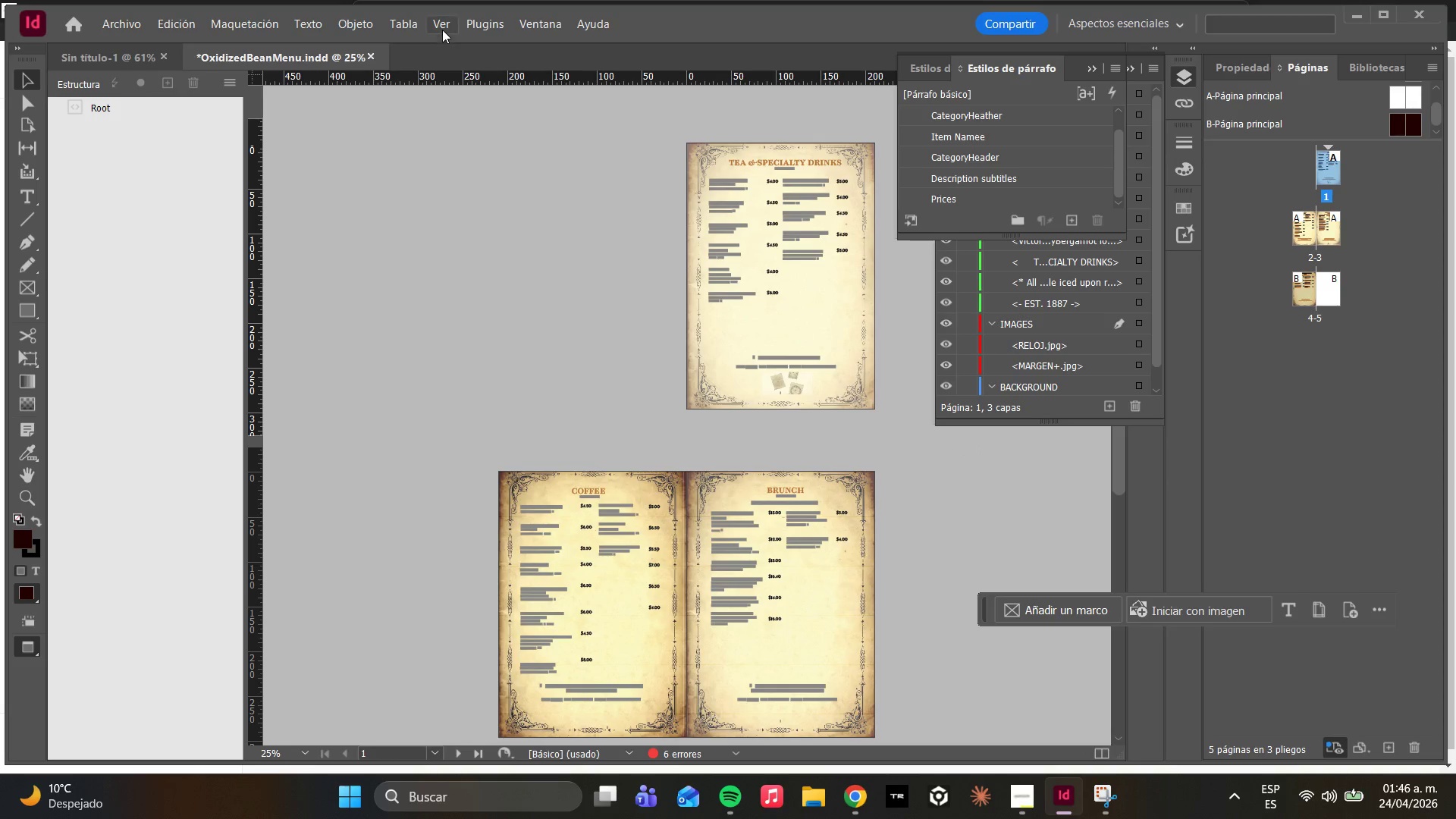 
left_click([442, 28])
 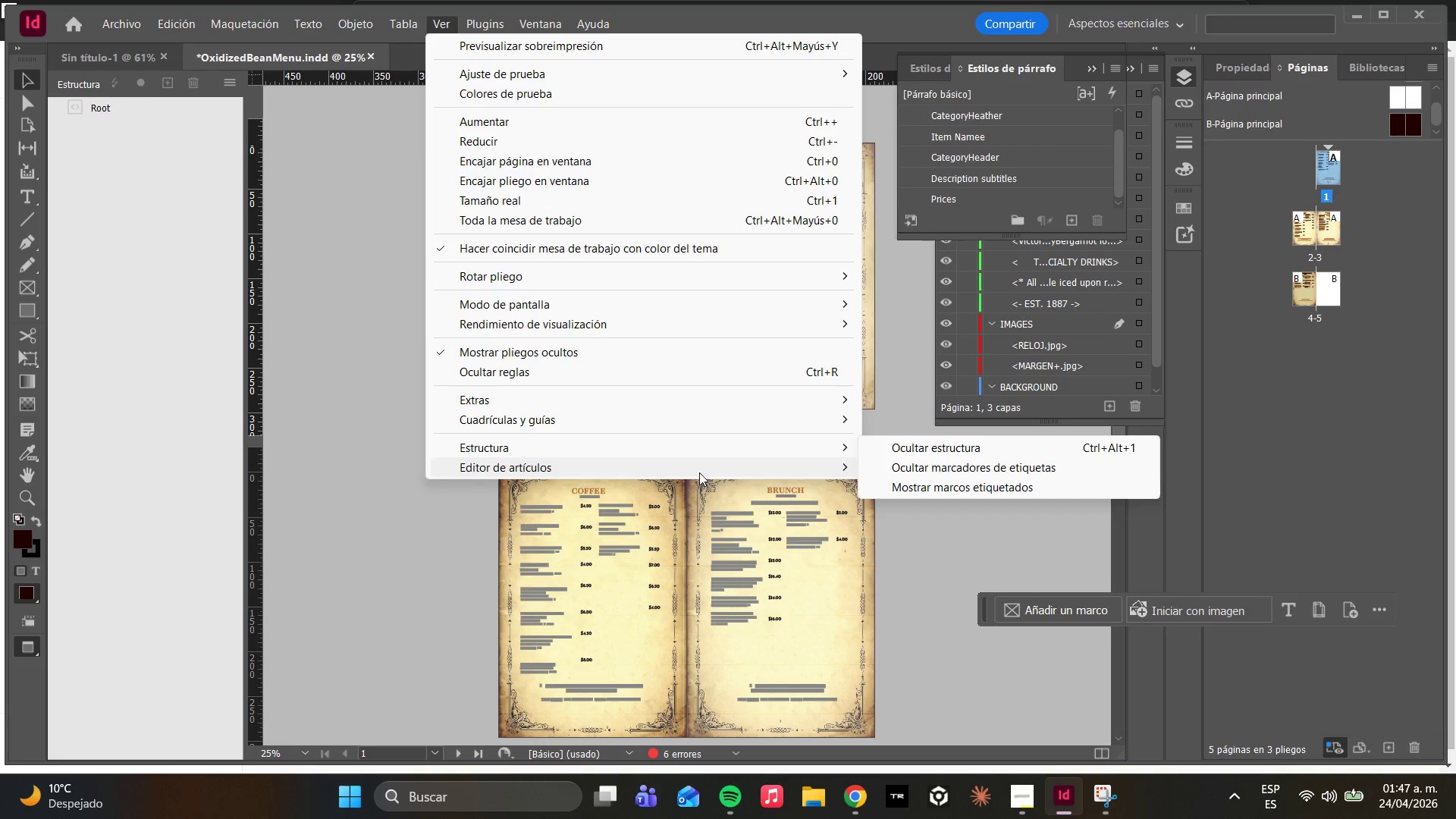 
wait(18.44)
 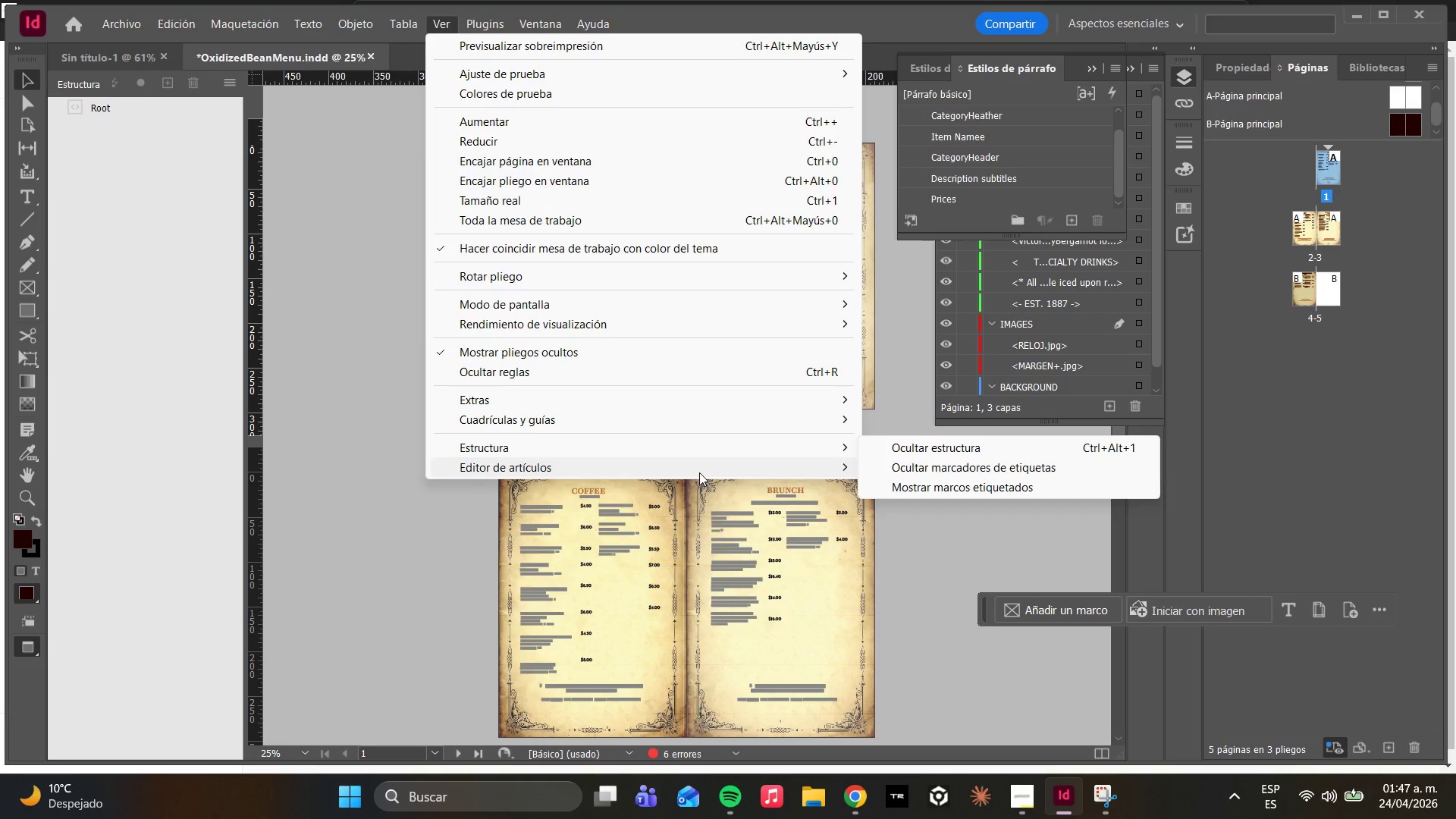 
left_click([538, 33])
 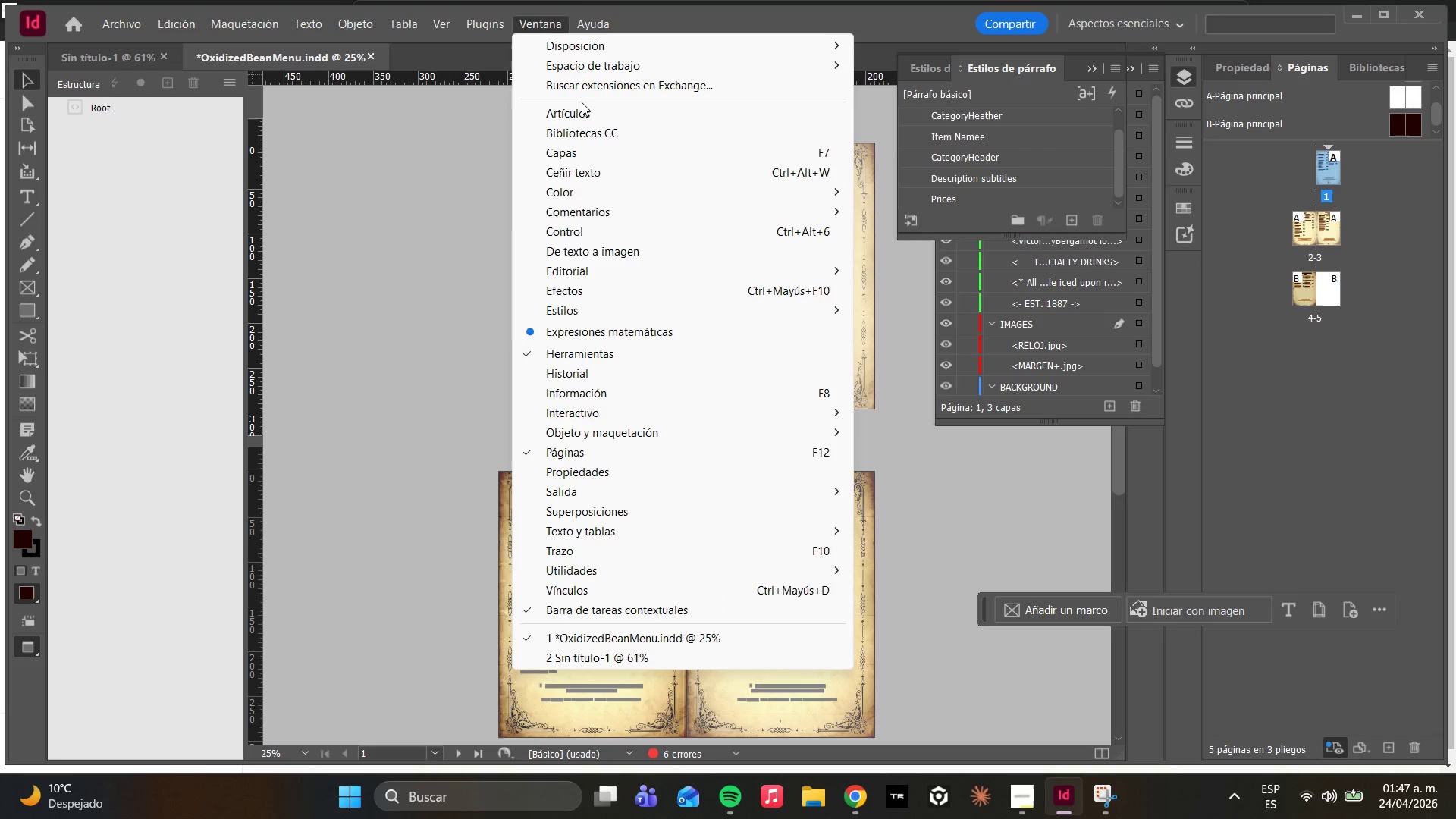 
mouse_move([454, 50])
 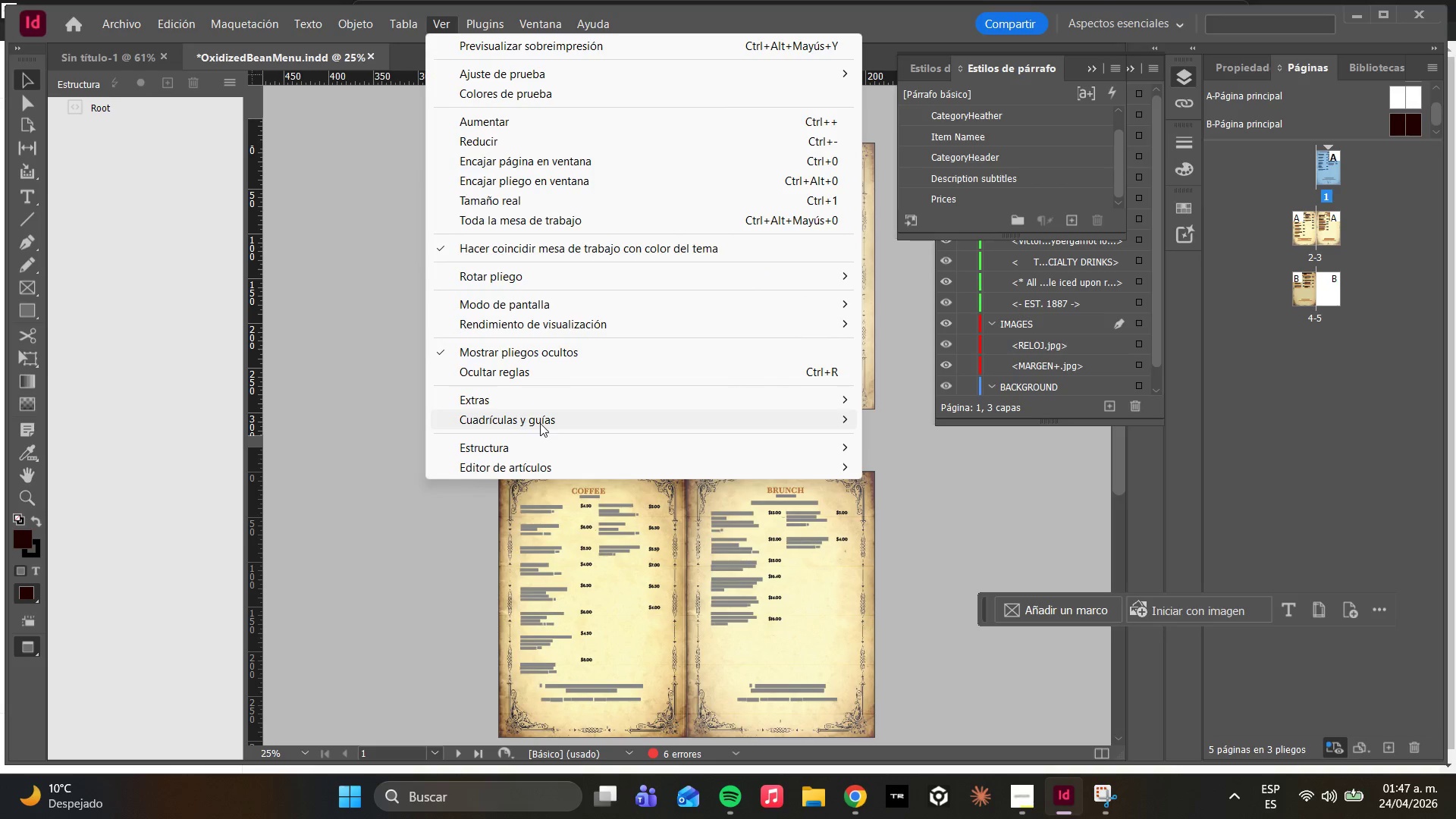 
left_click([540, 423])
 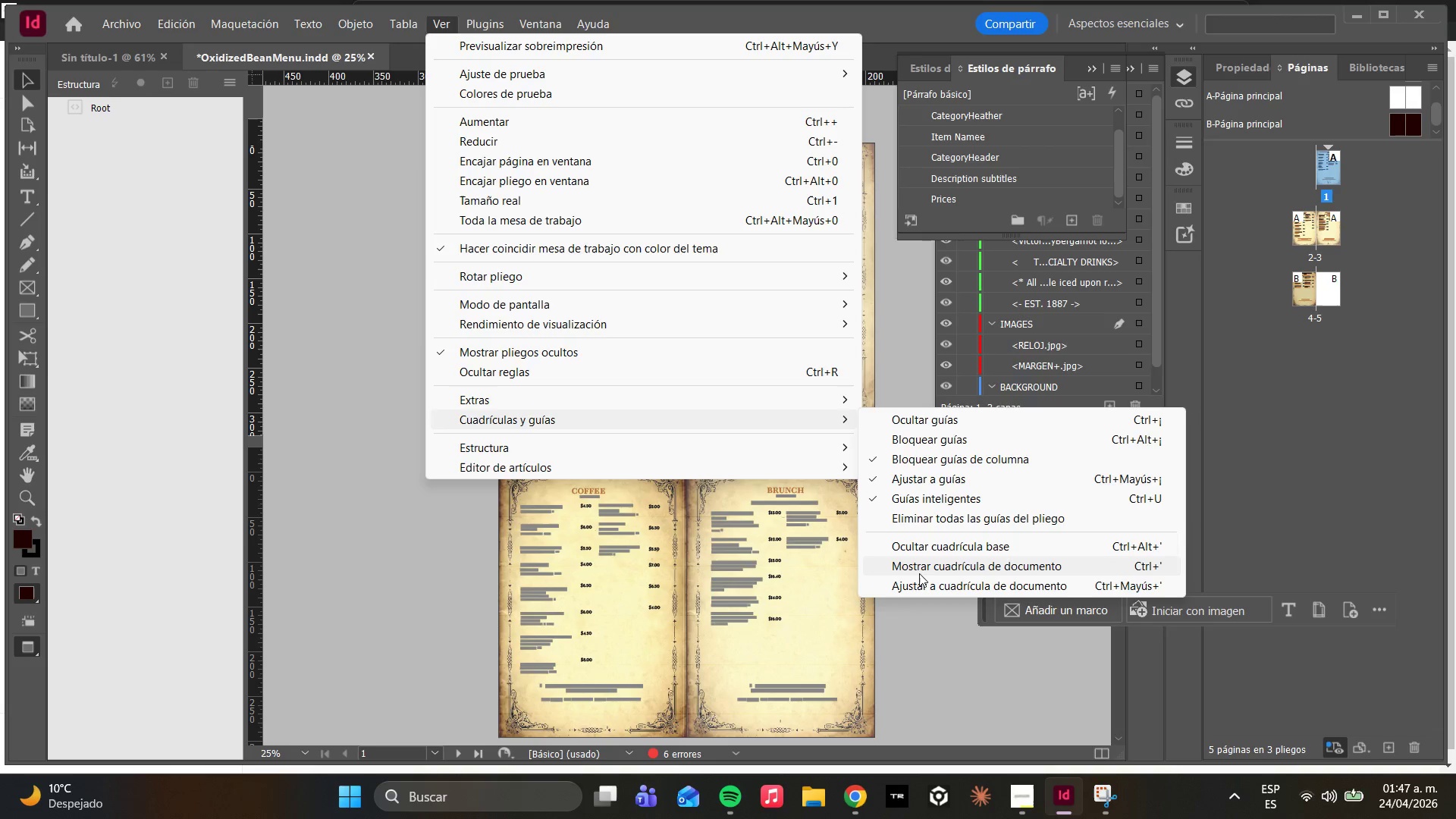 
wait(6.48)
 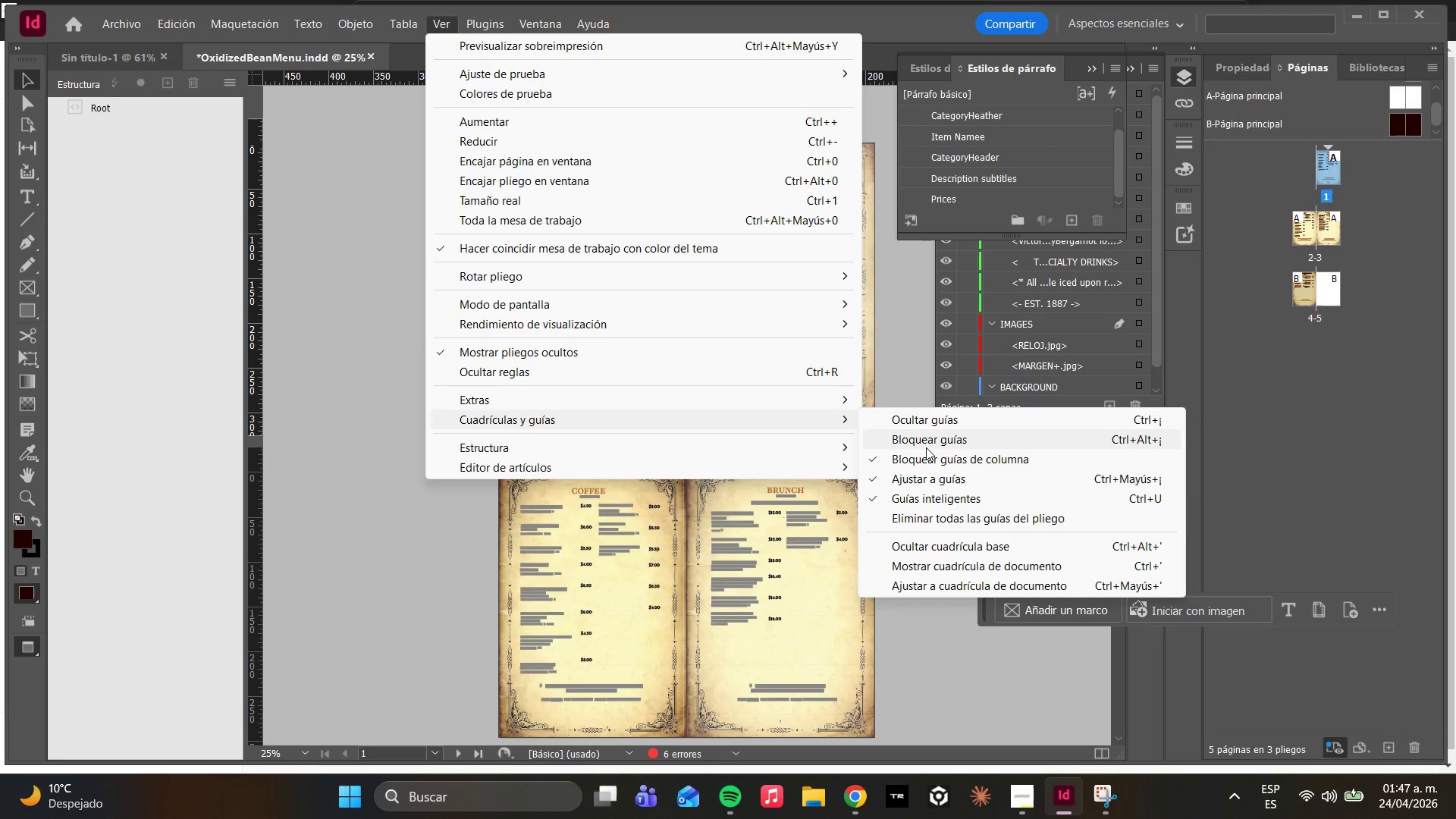 
left_click([911, 563])
 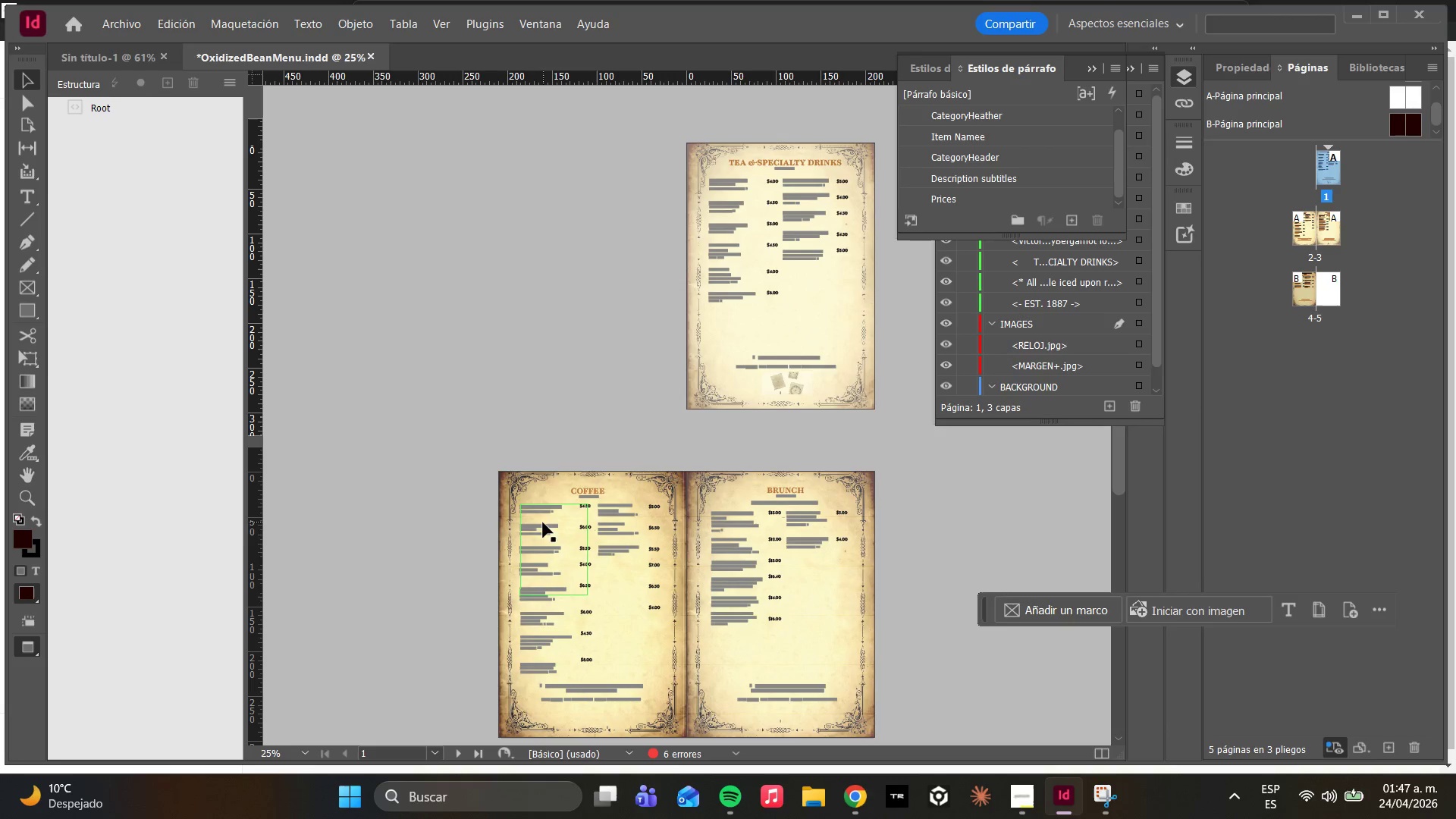 
key(W)
 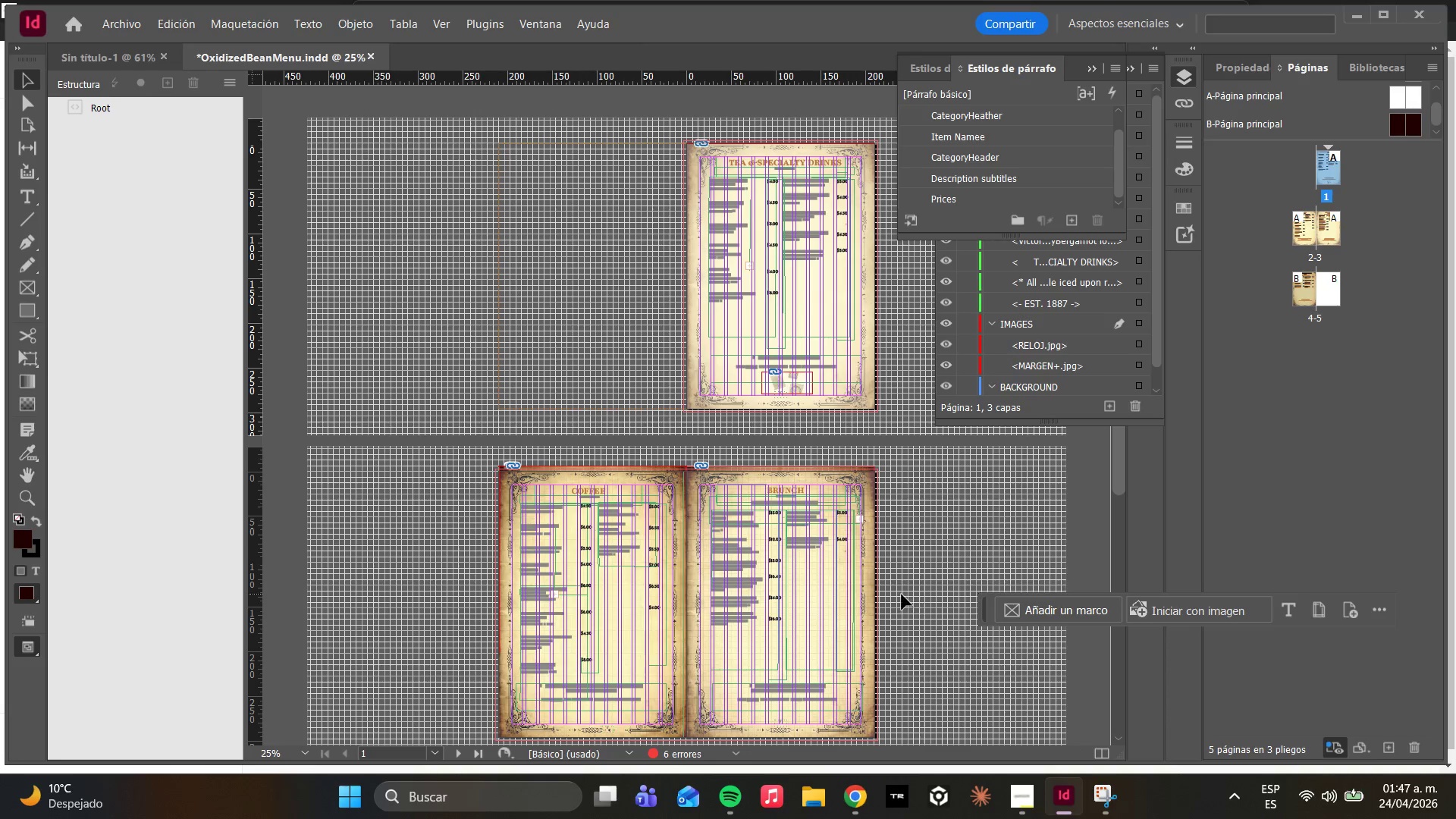 
scroll: coordinate [896, 579], scroll_direction: down, amount: 1.0
 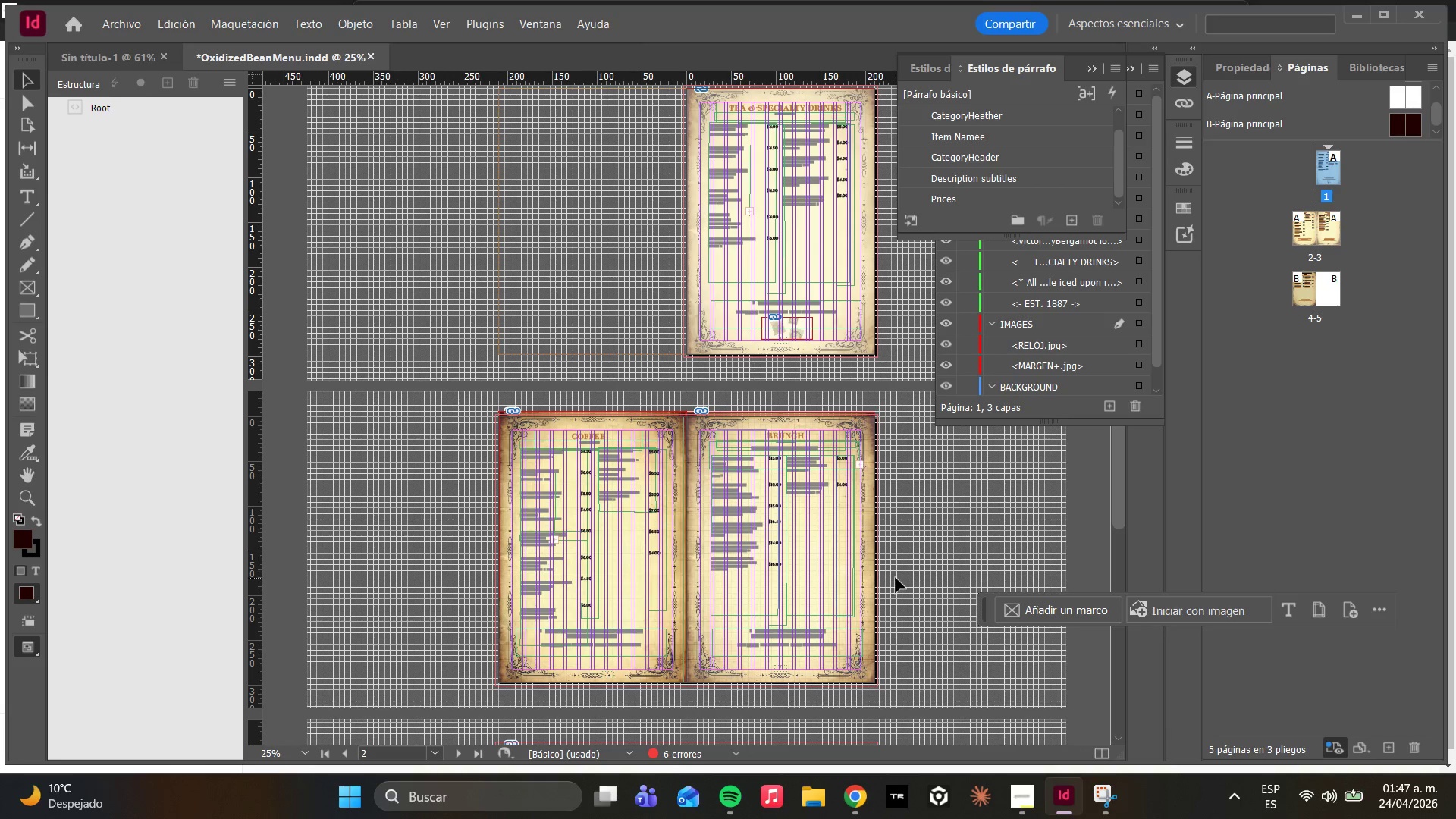 
scroll: coordinate [896, 578], scroll_direction: up, amount: 1.0
 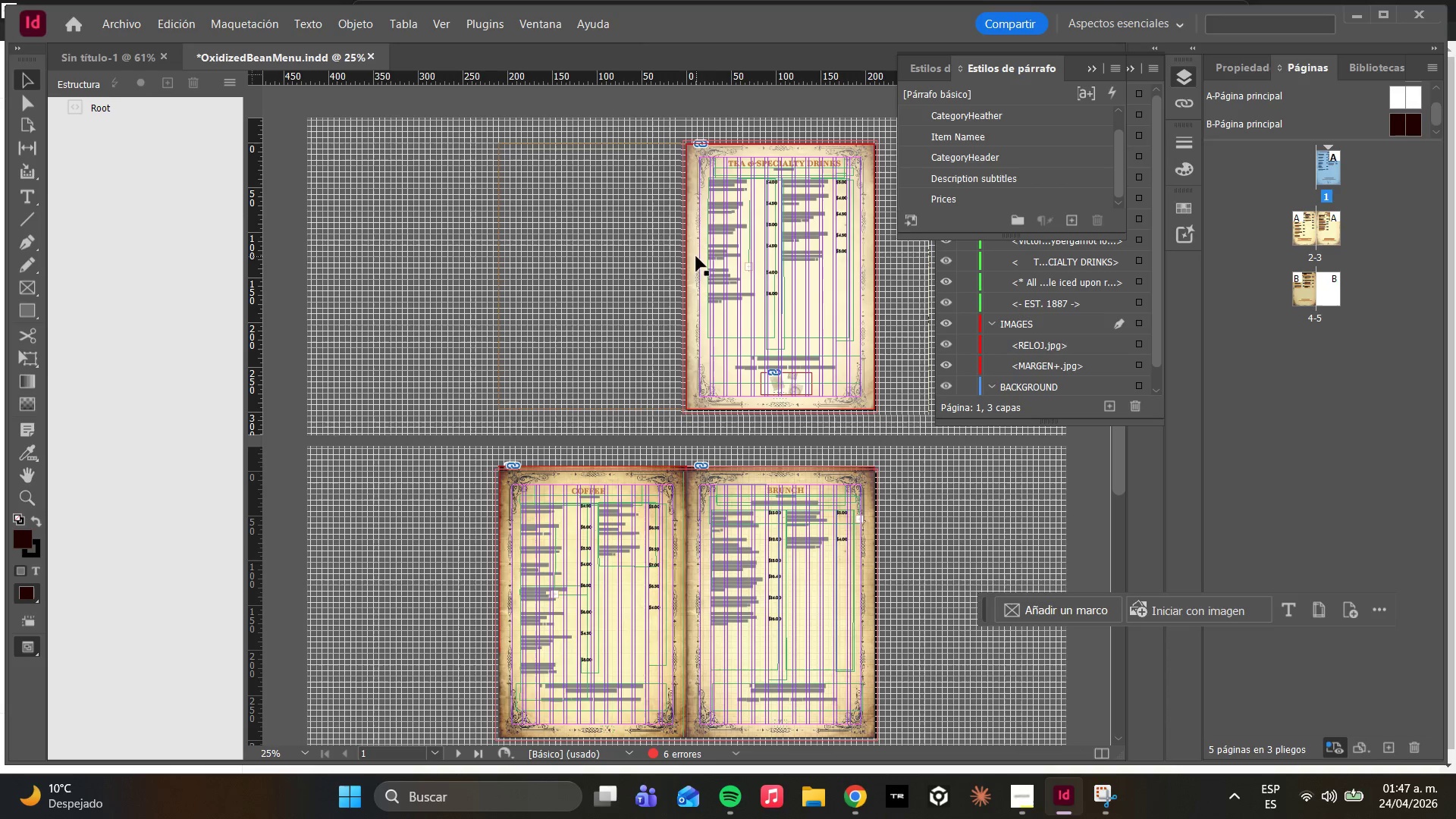 
left_click([454, 19])
 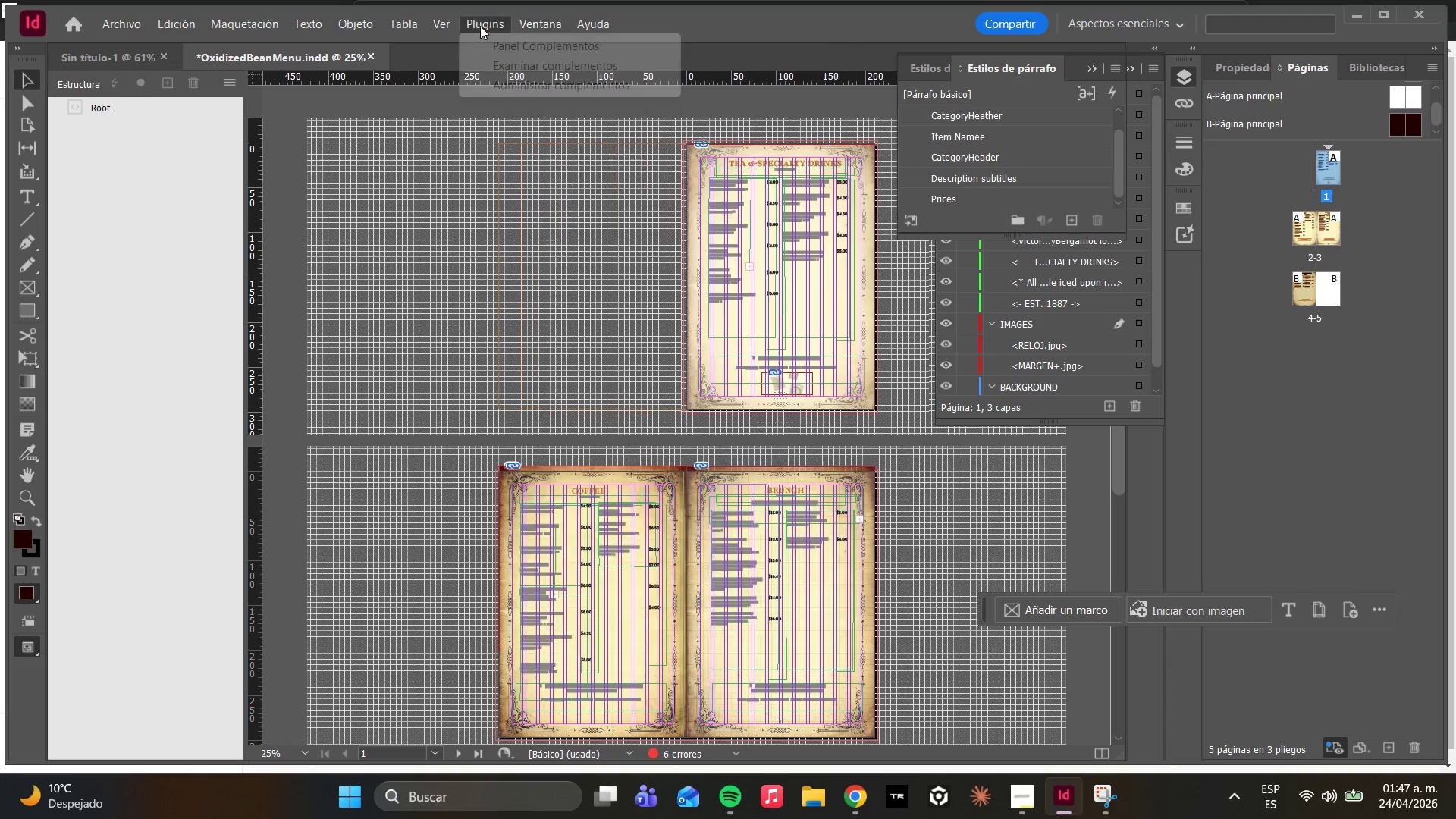 
wait(7.25)
 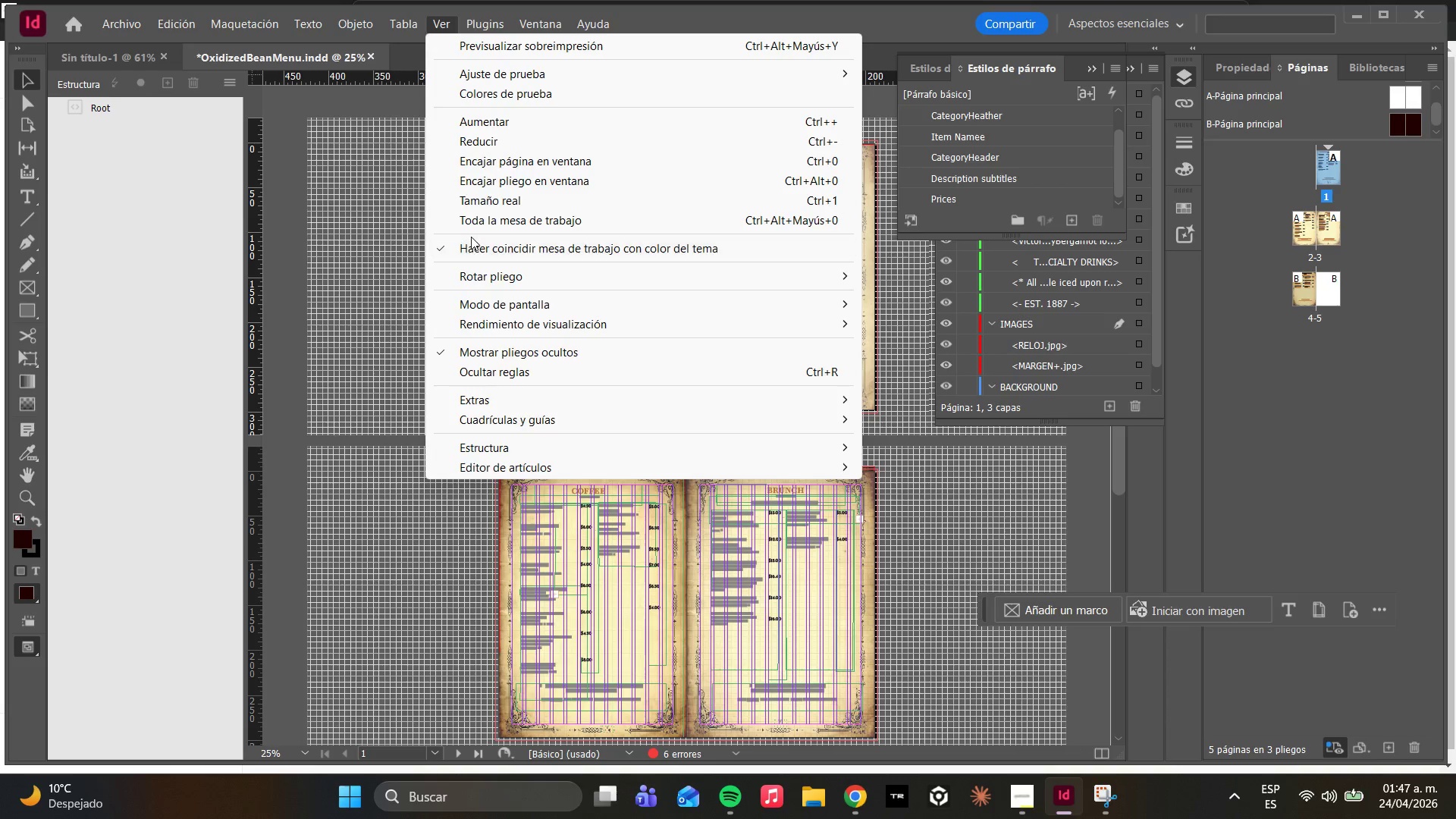 
double_click([522, 18])
 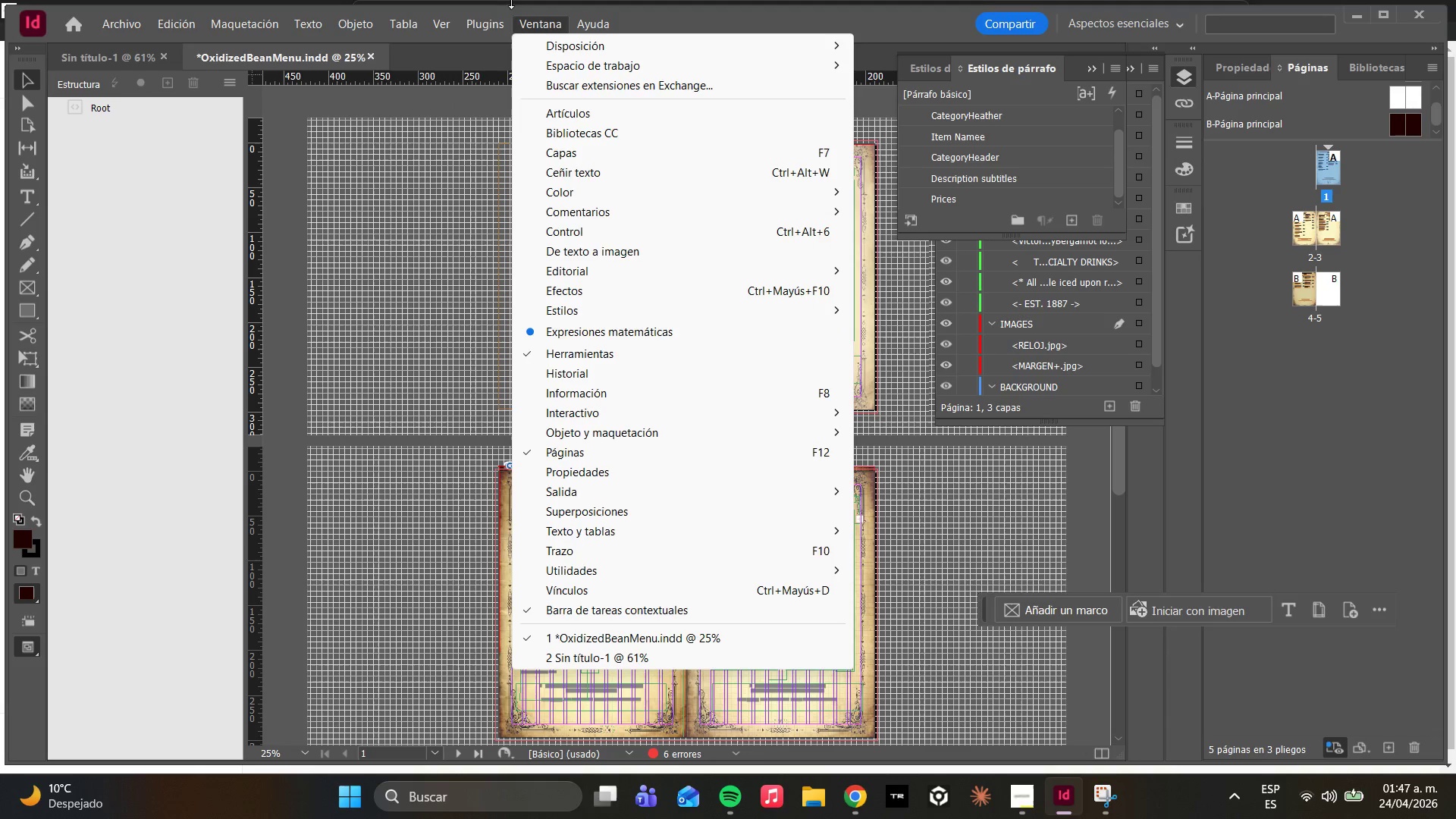 
double_click([444, 28])
 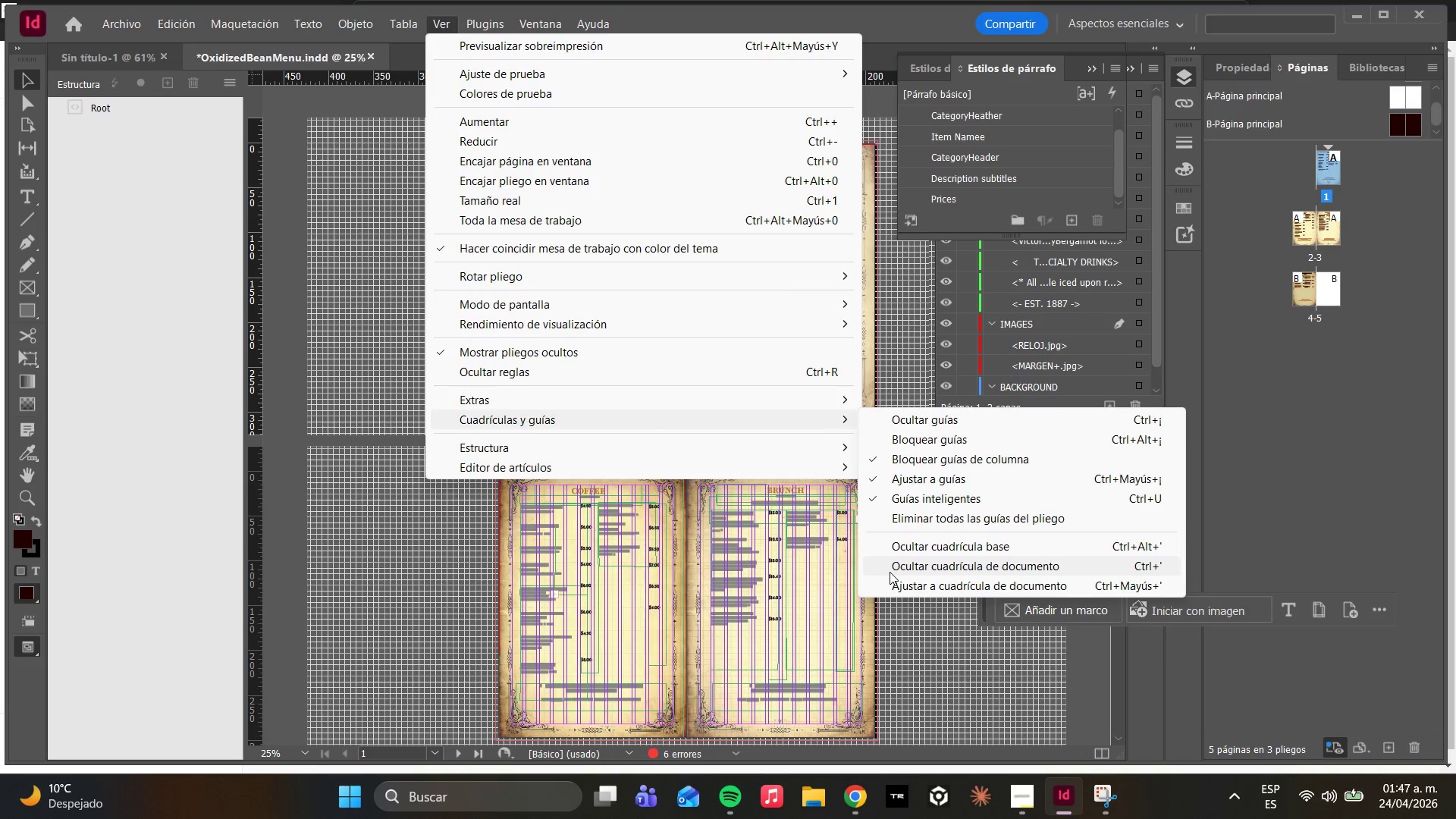 
left_click([912, 565])
 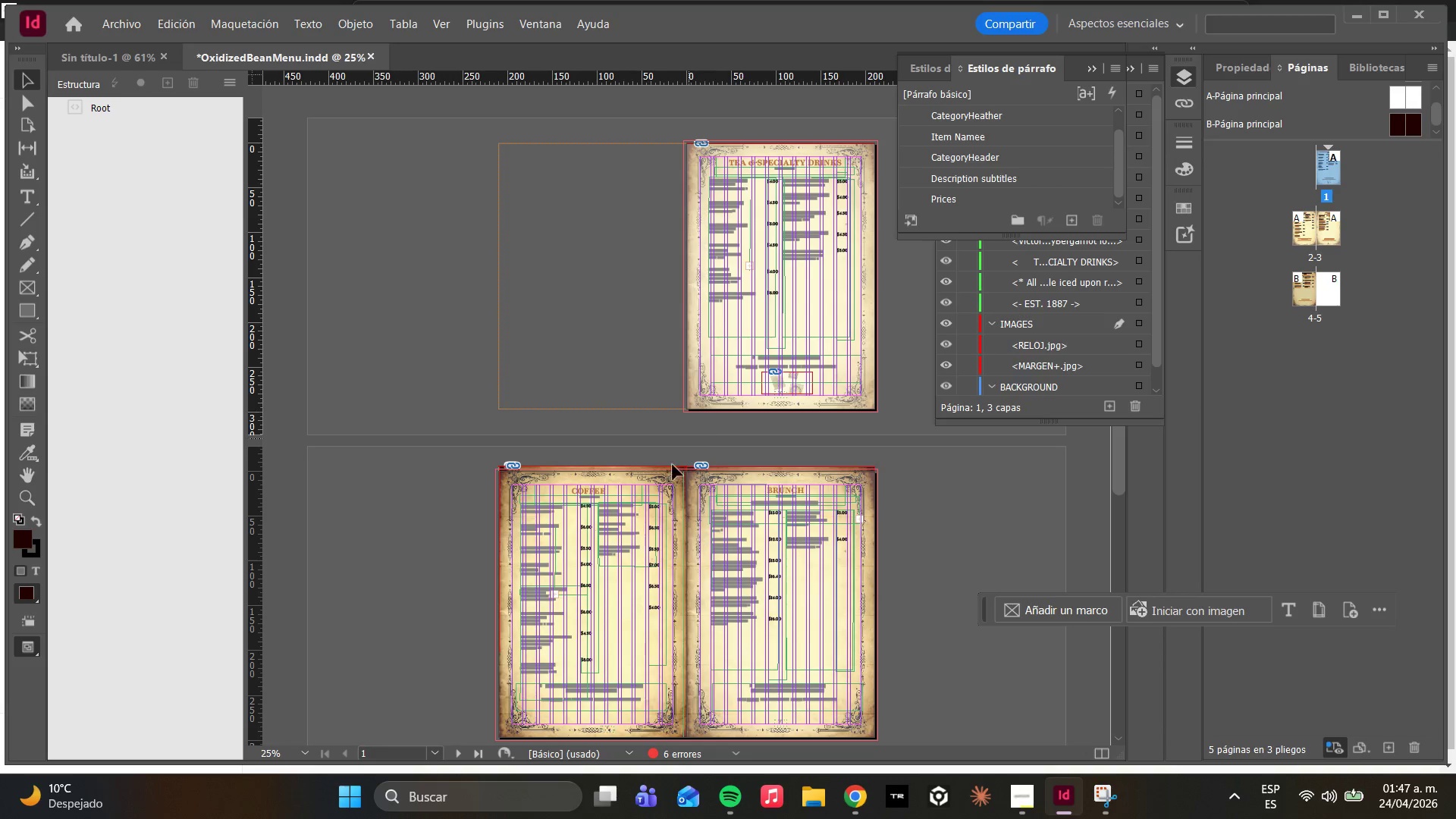 
scroll: coordinate [747, 512], scroll_direction: down, amount: 7.0
 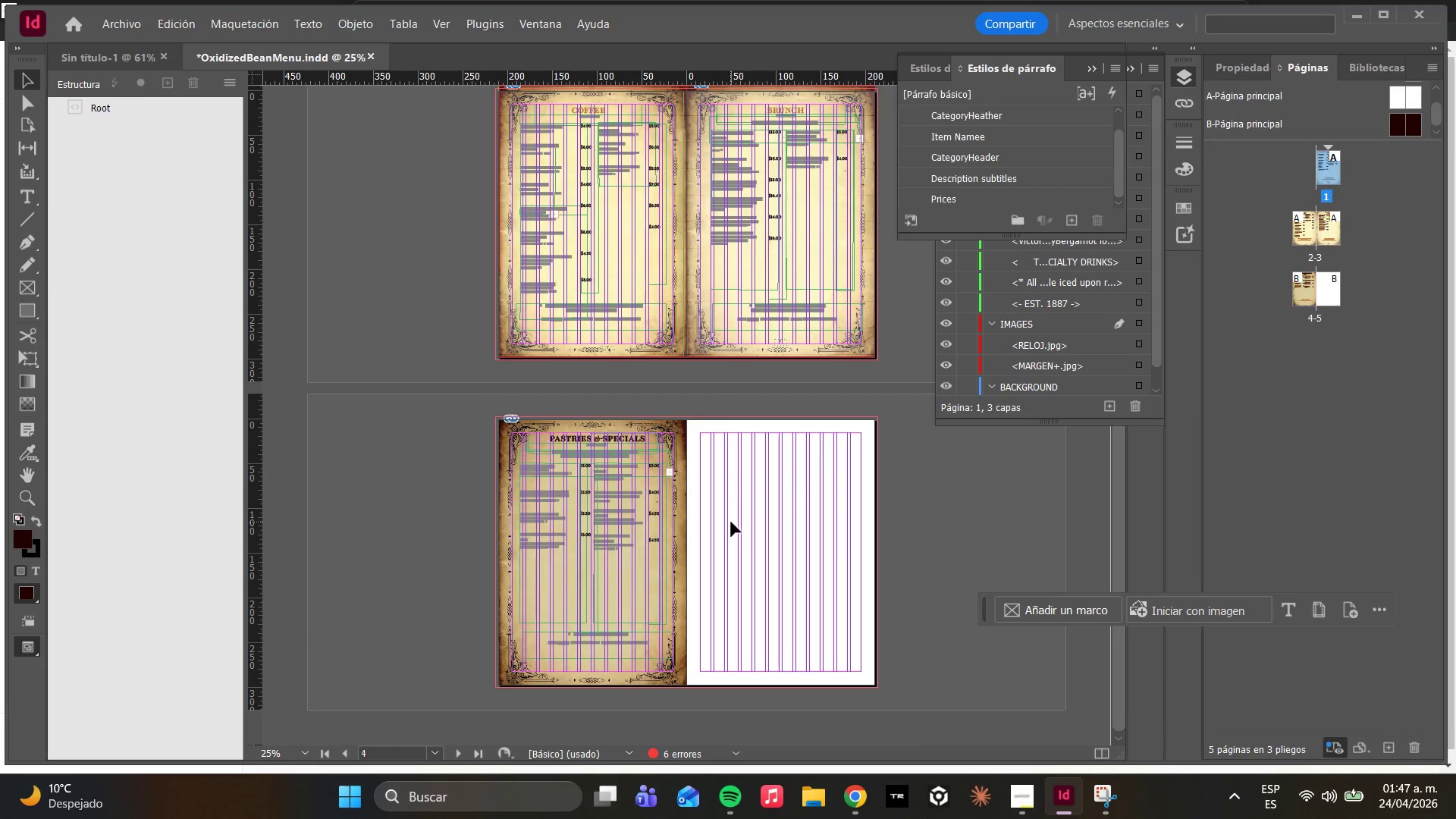 
hold_key(key=AltLeft, duration=0.88)
 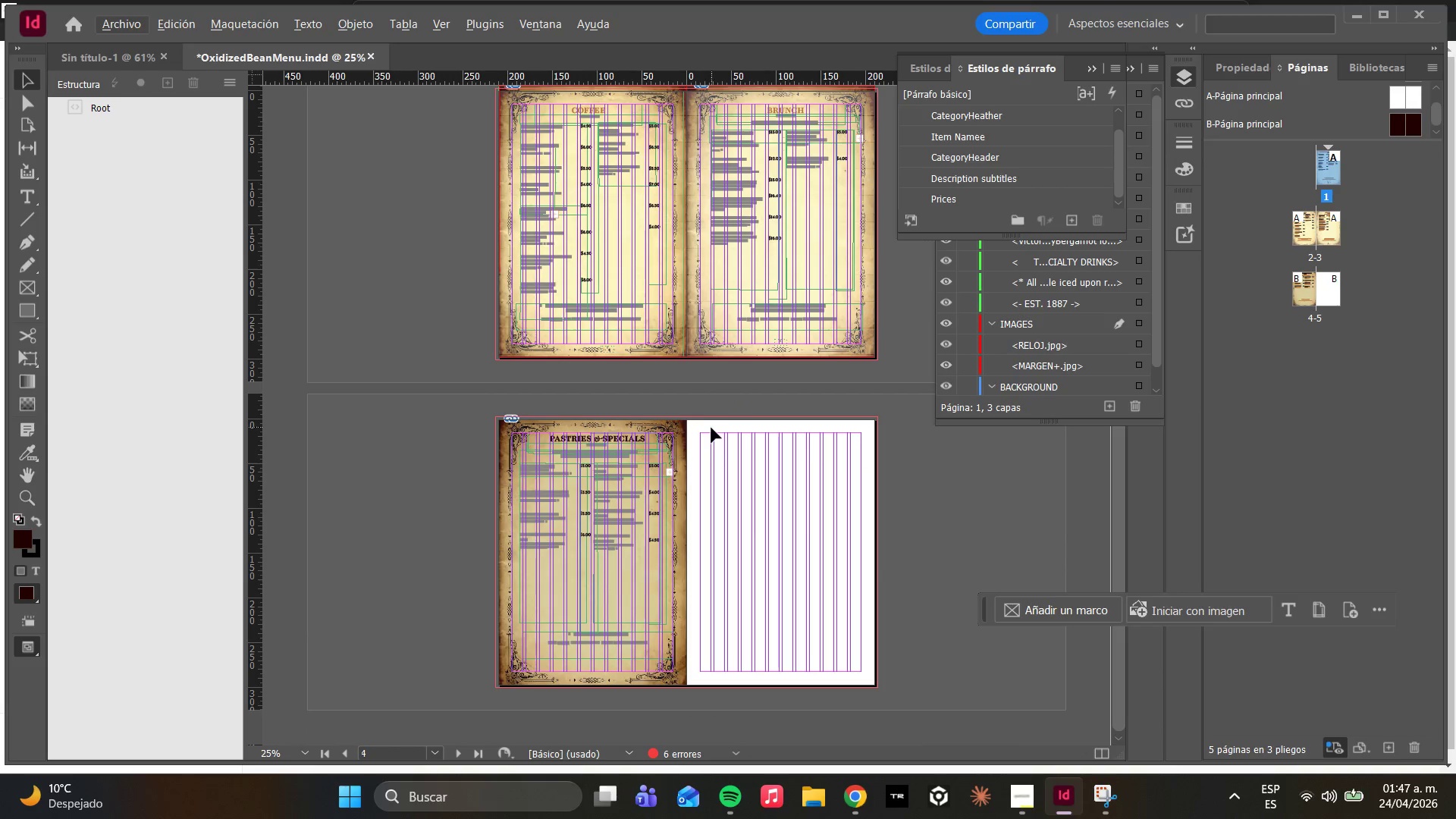 
hold_key(key=AltLeft, duration=1.88)
scroll: coordinate [719, 438], scroll_direction: up, amount: 2.0
 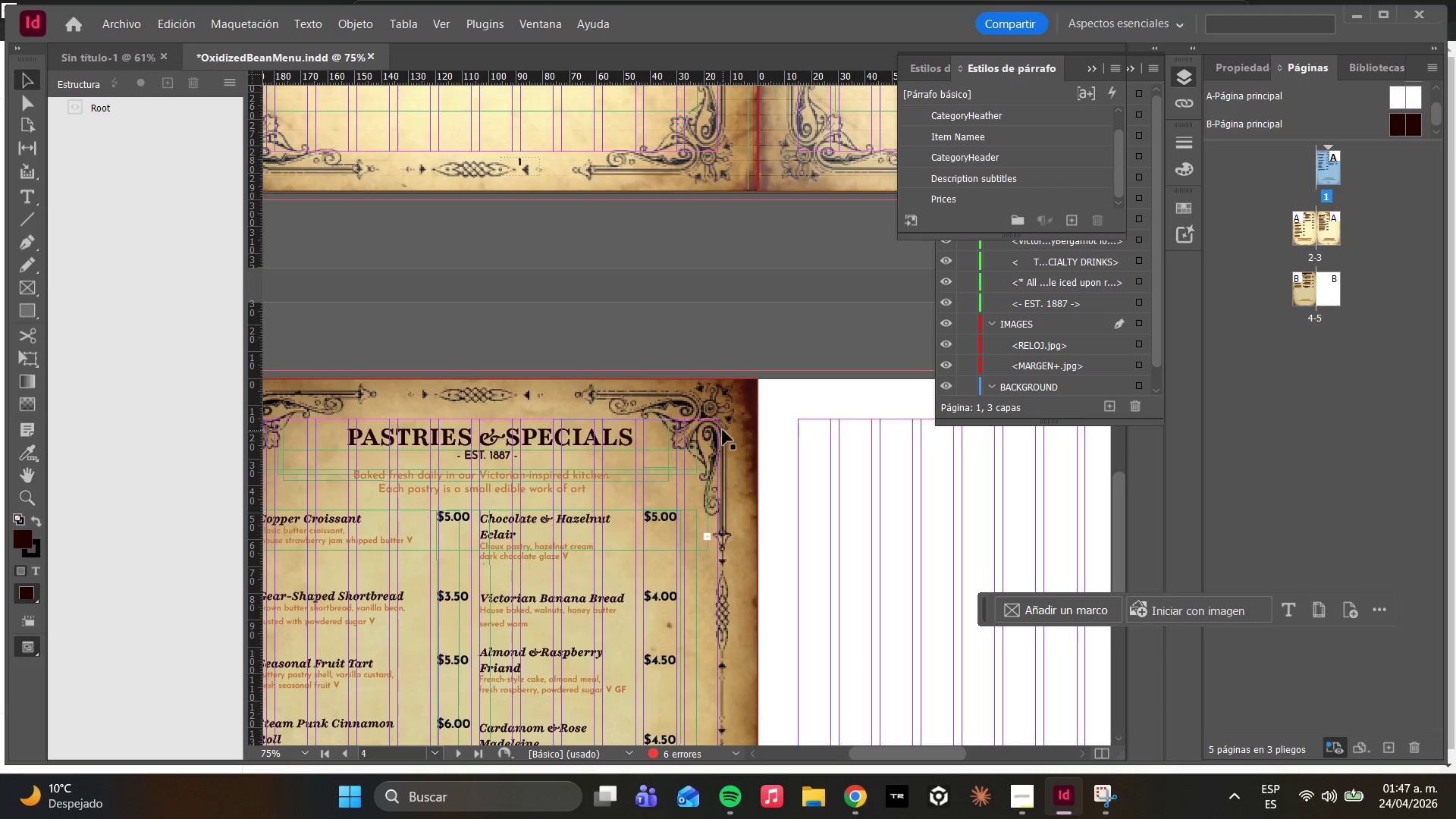 
scroll: coordinate [723, 427], scroll_direction: down, amount: 1.0
 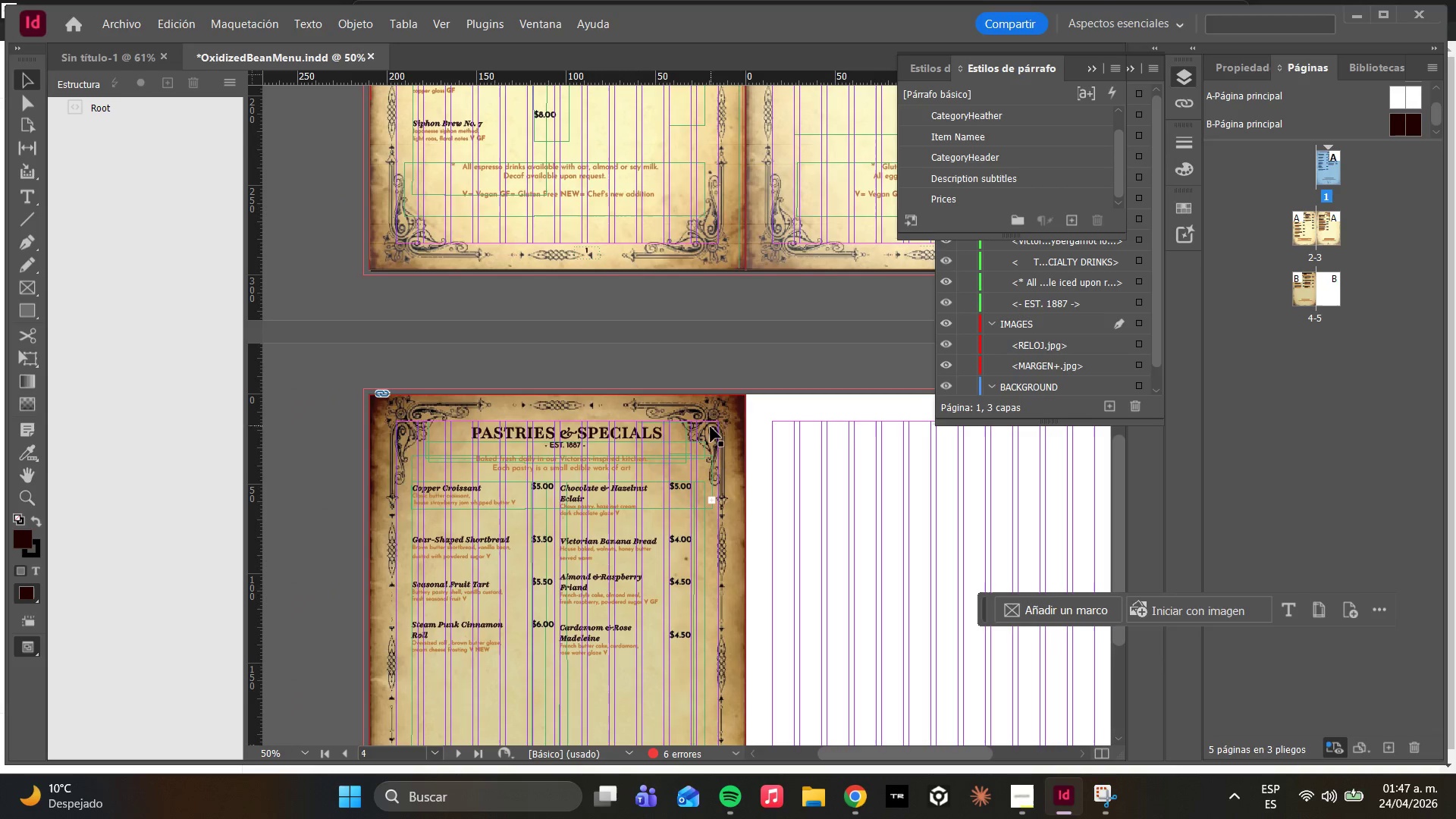 
hold_key(key=AltLeft, duration=0.91)
scroll: coordinate [714, 410], scroll_direction: down, amount: 2.0
 